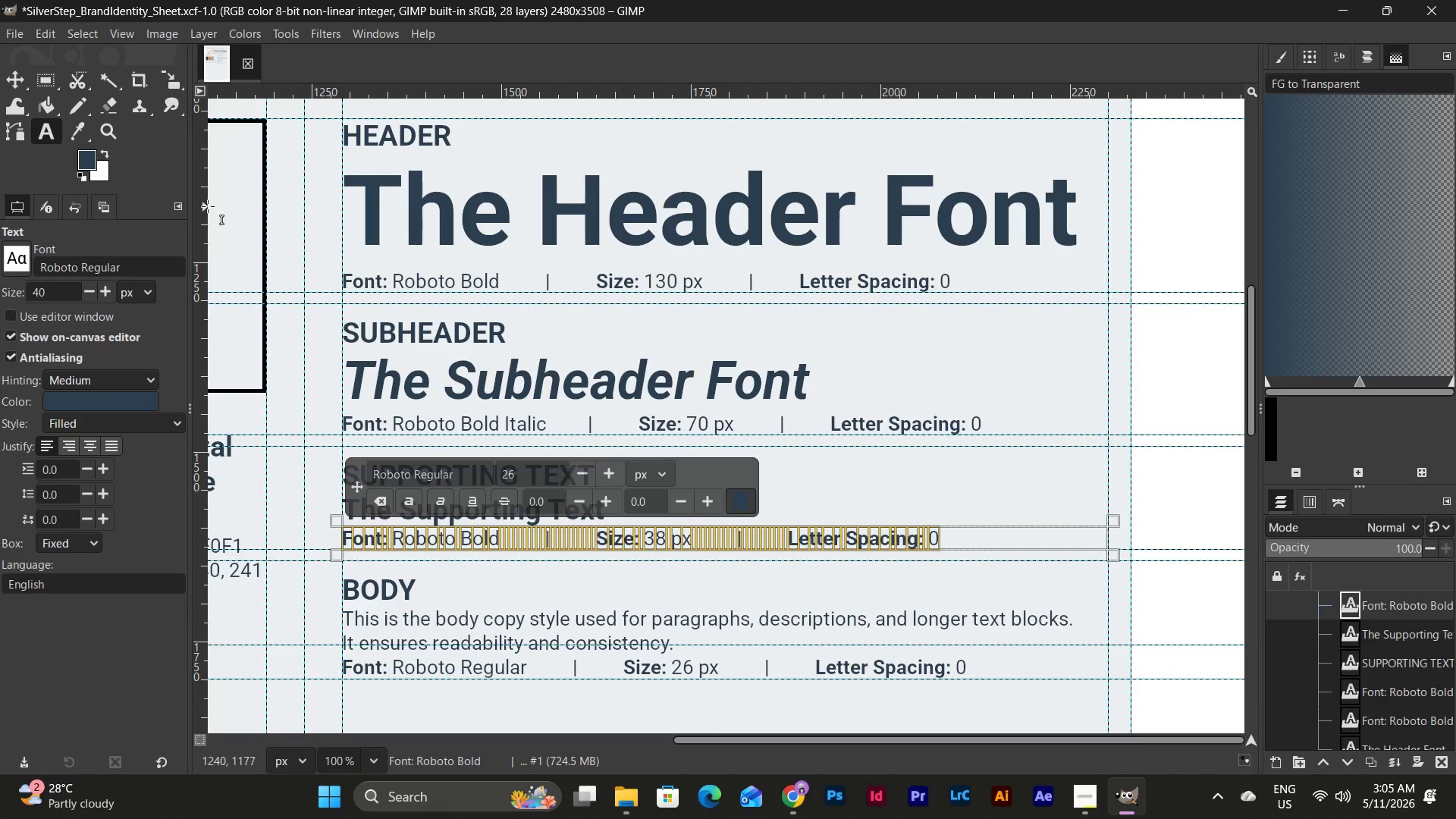 
wait(5.28)
 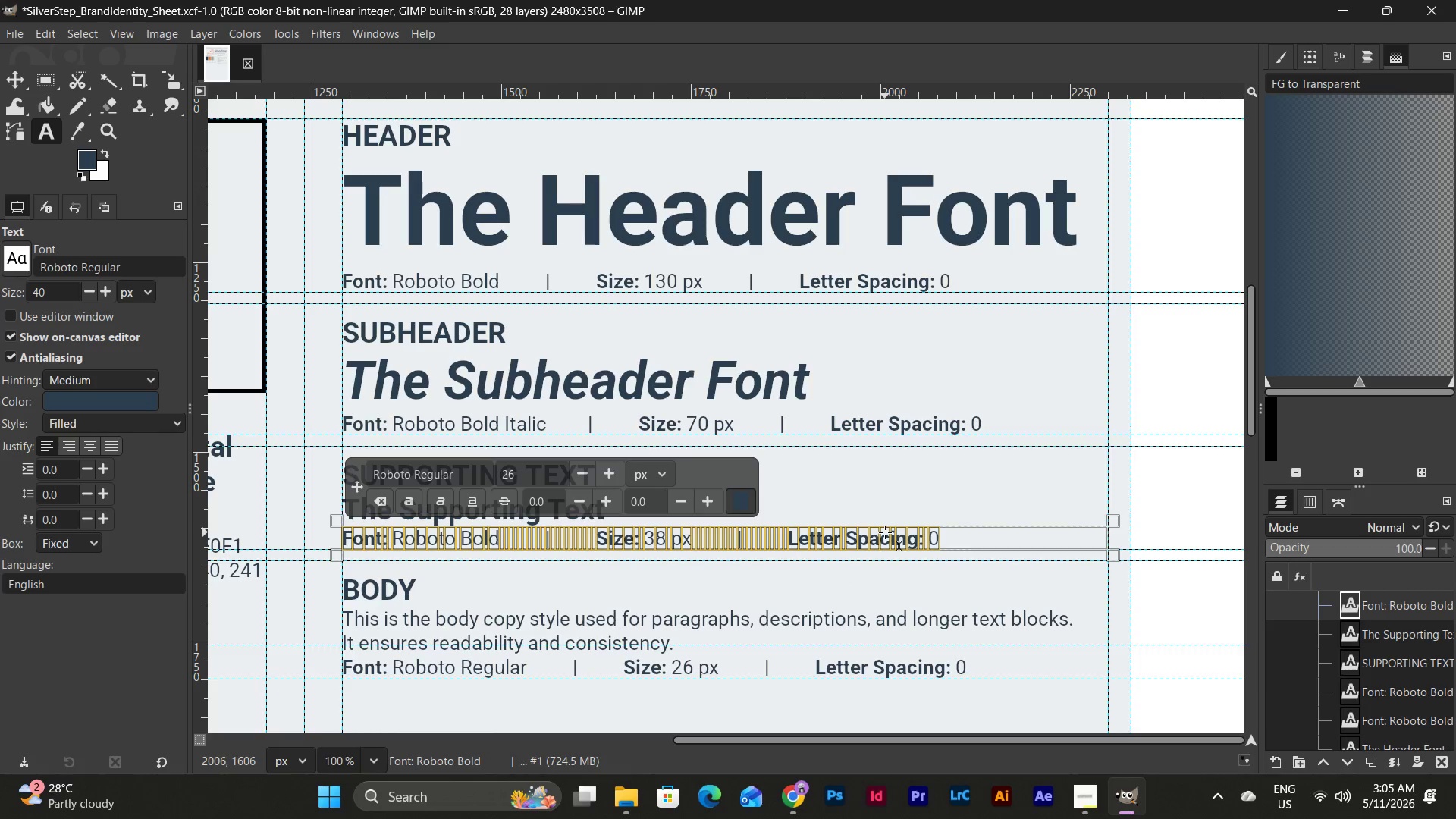 
left_click([81, 99])
 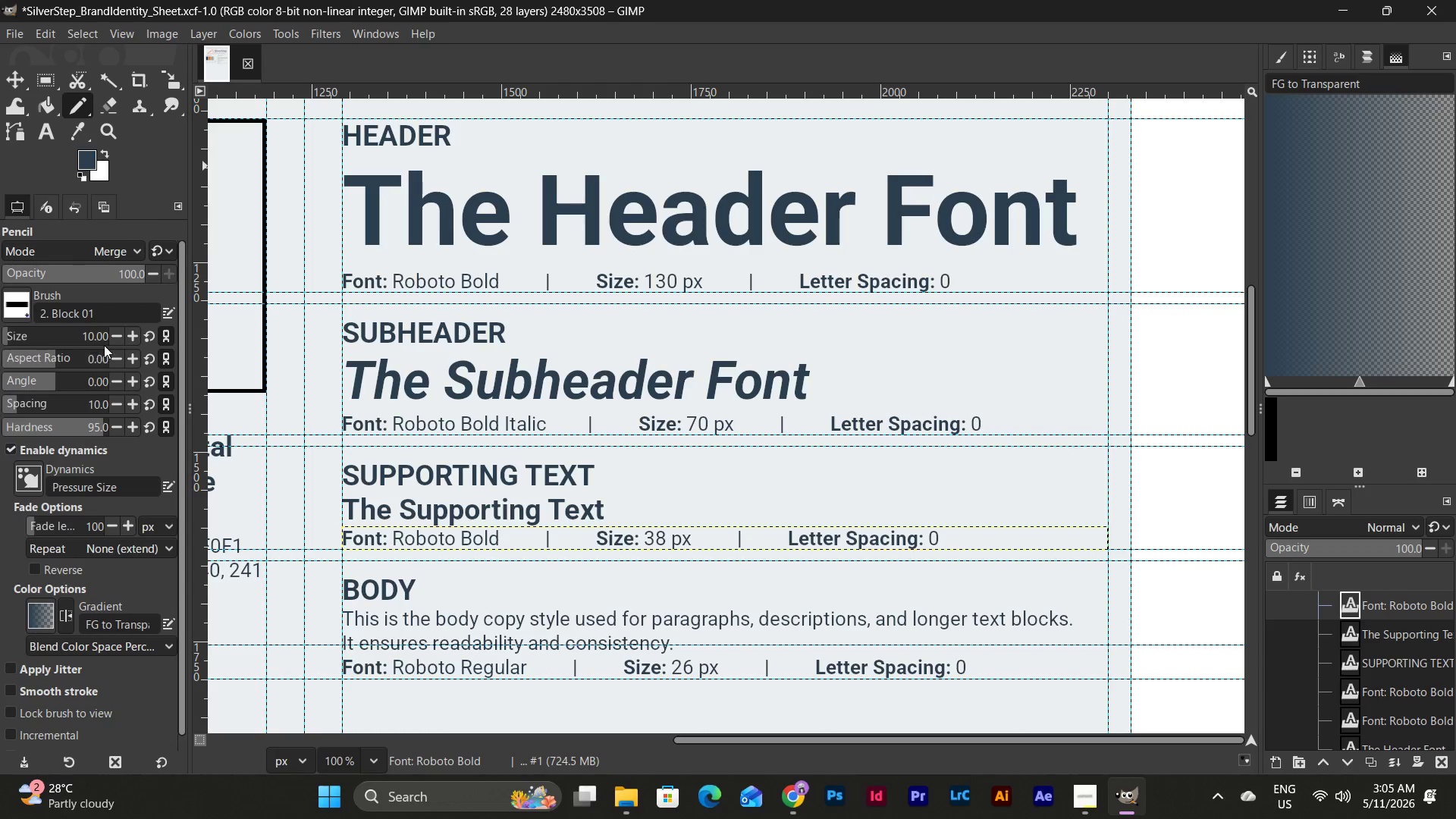 
double_click([115, 337])
 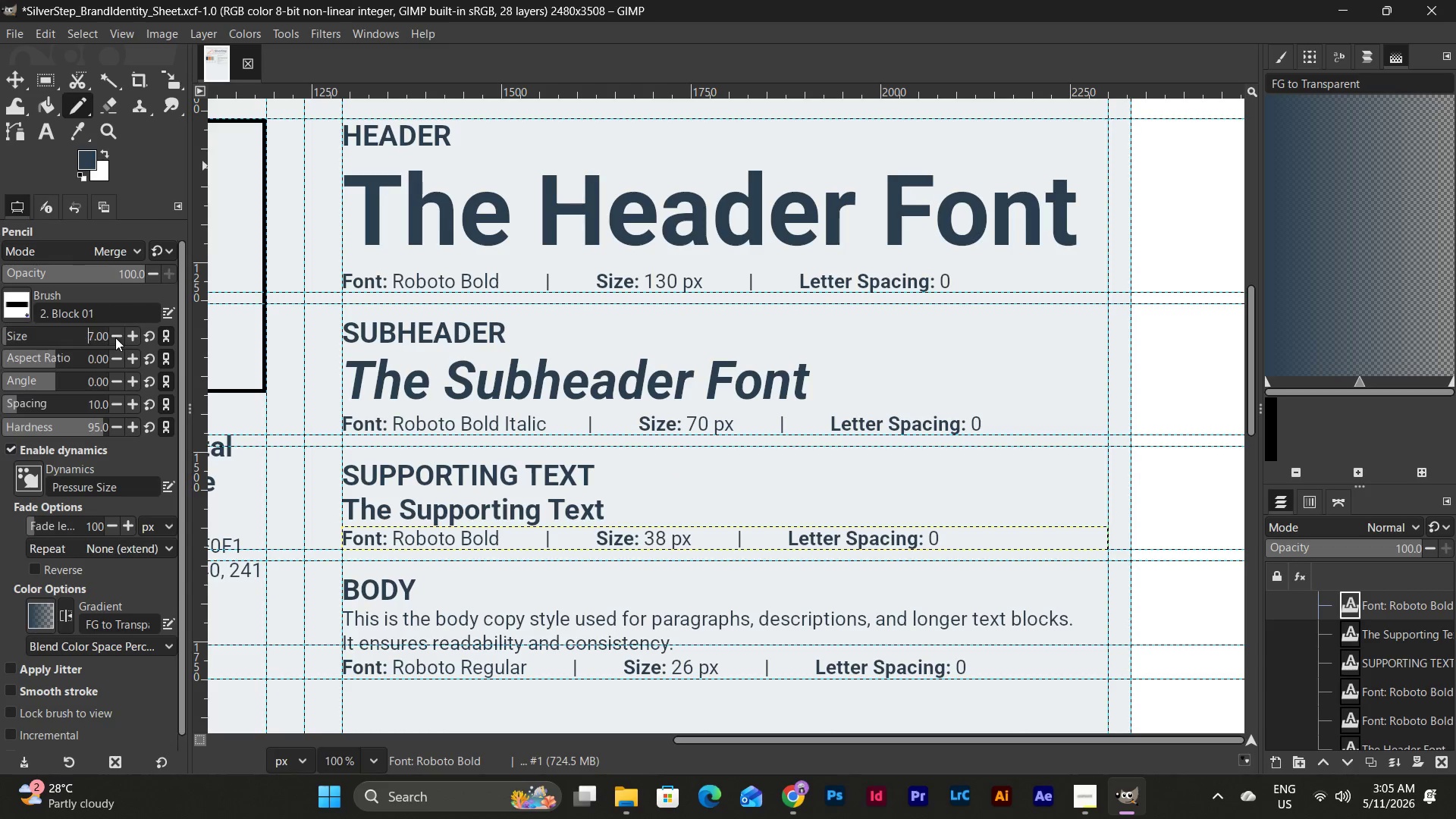 
double_click([115, 337])
 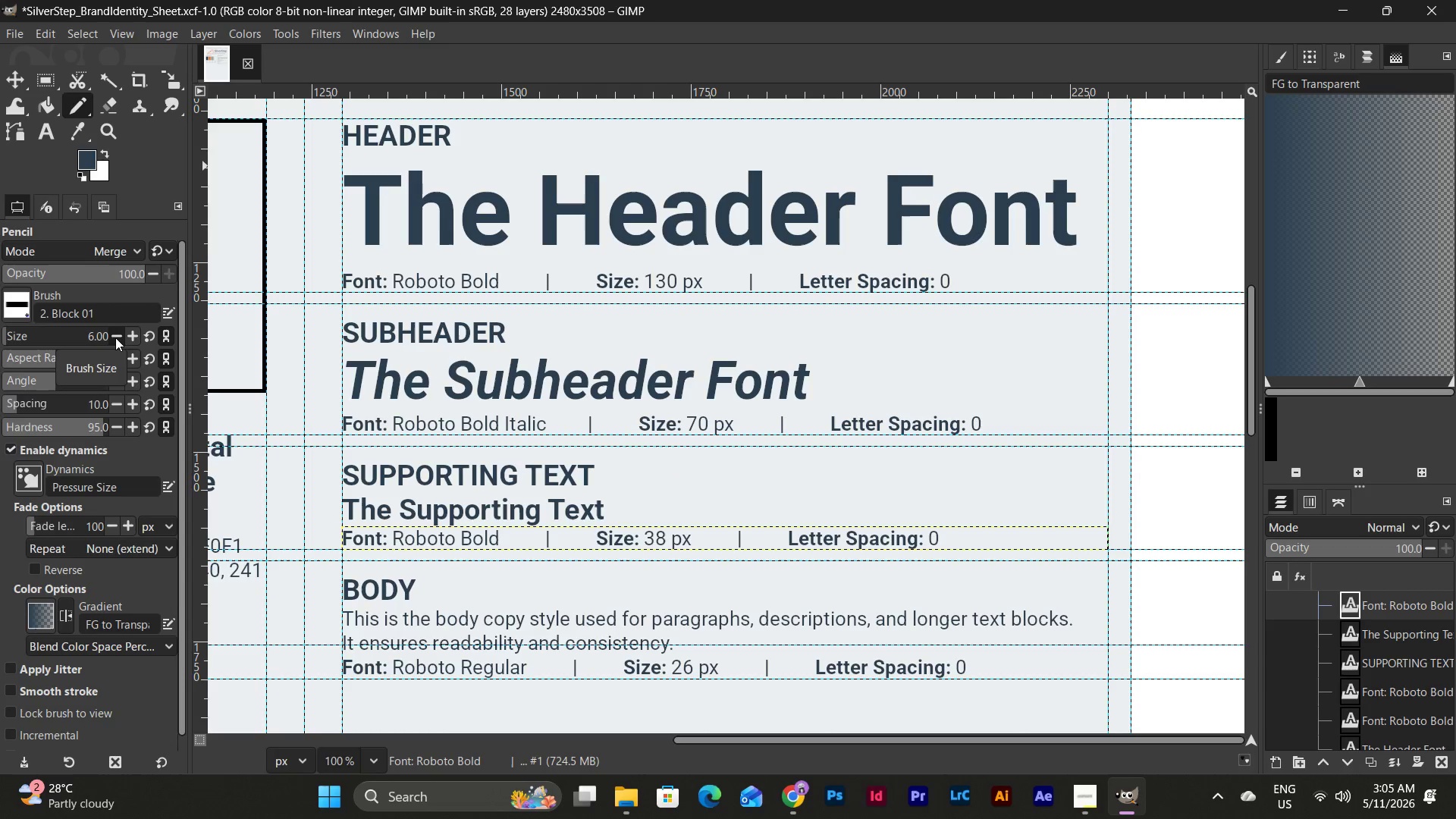 
left_click([115, 337])
 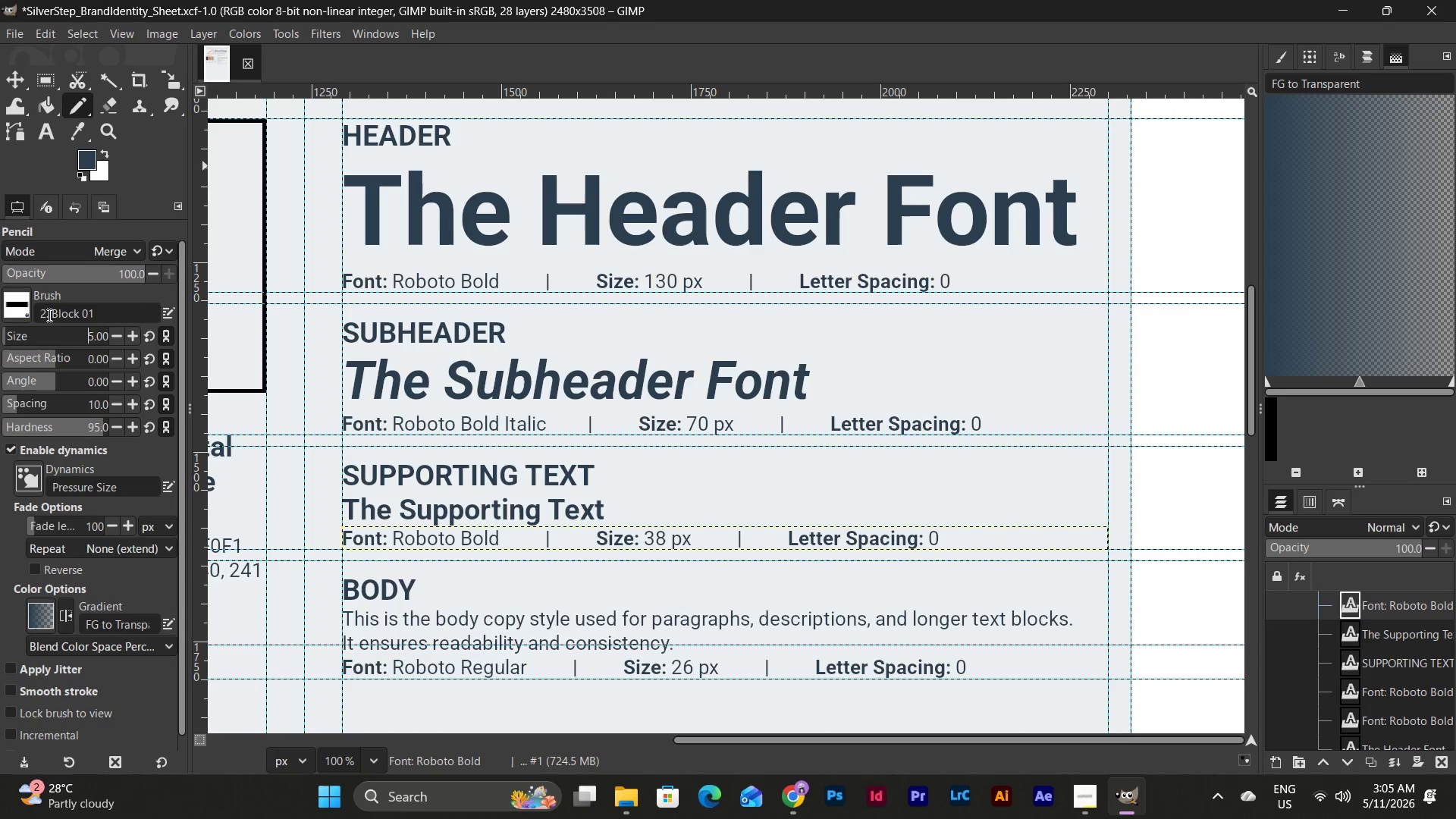 
left_click([21, 303])
 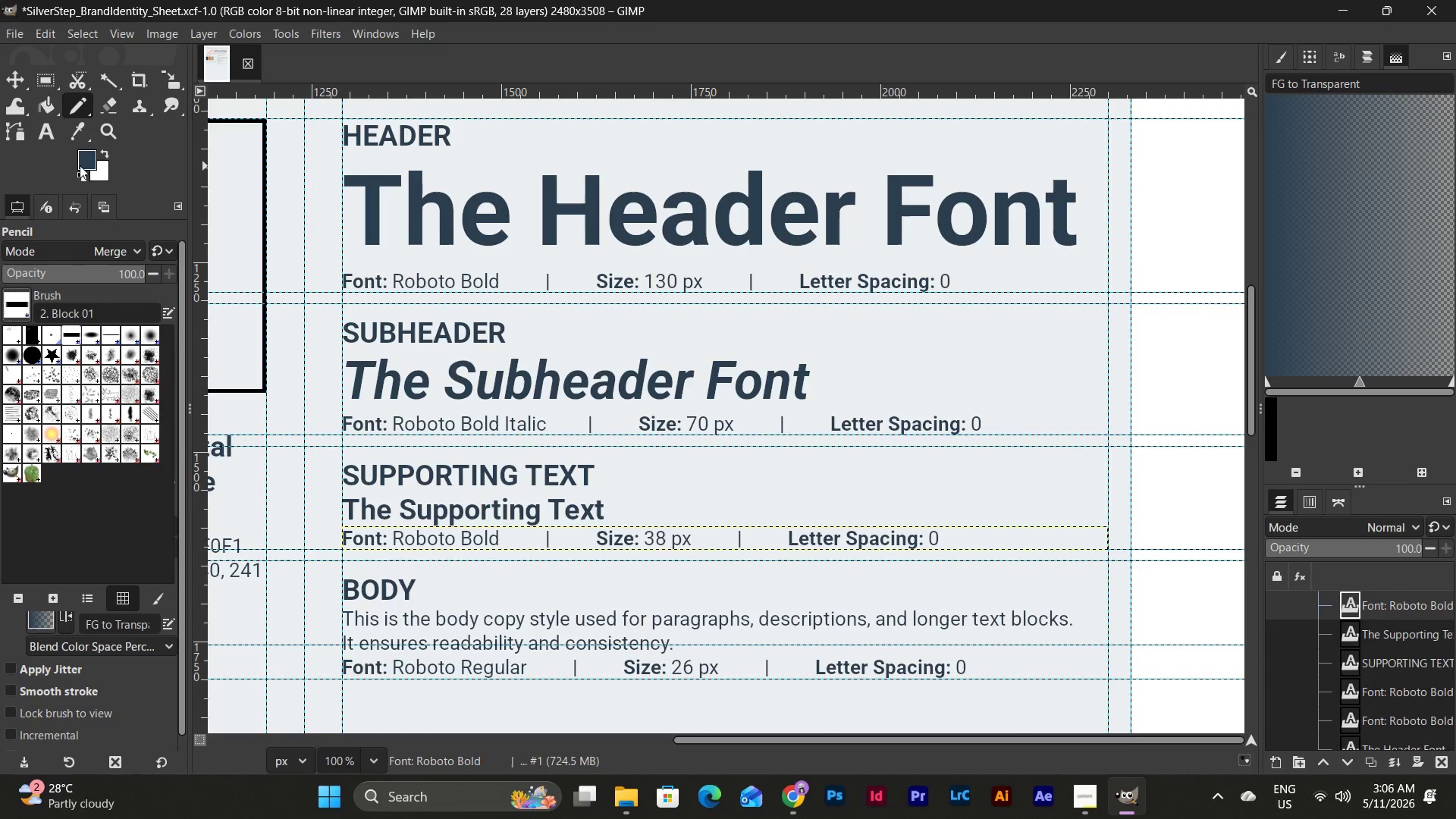 
double_click([86, 161])
 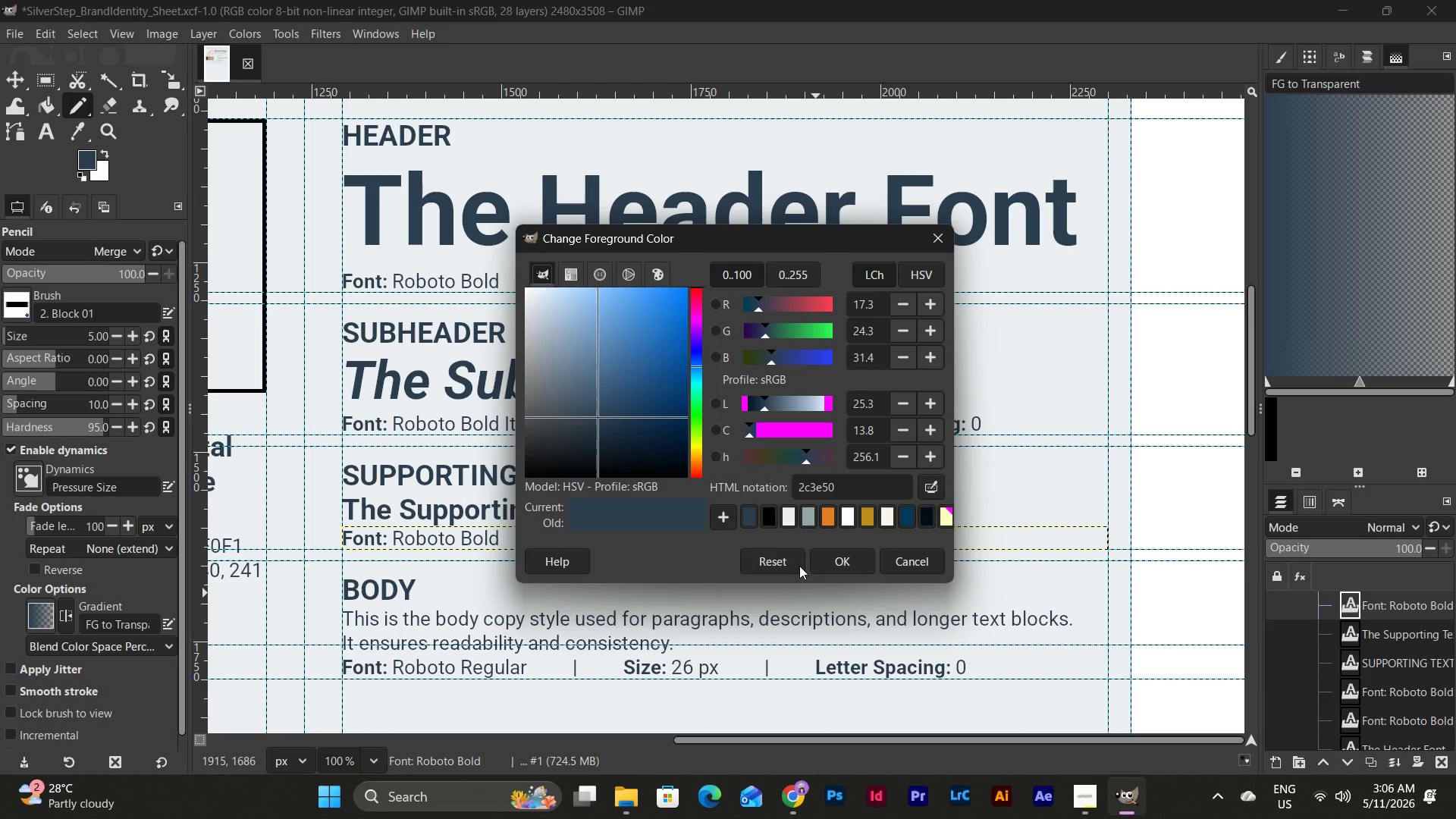 
left_click([807, 520])
 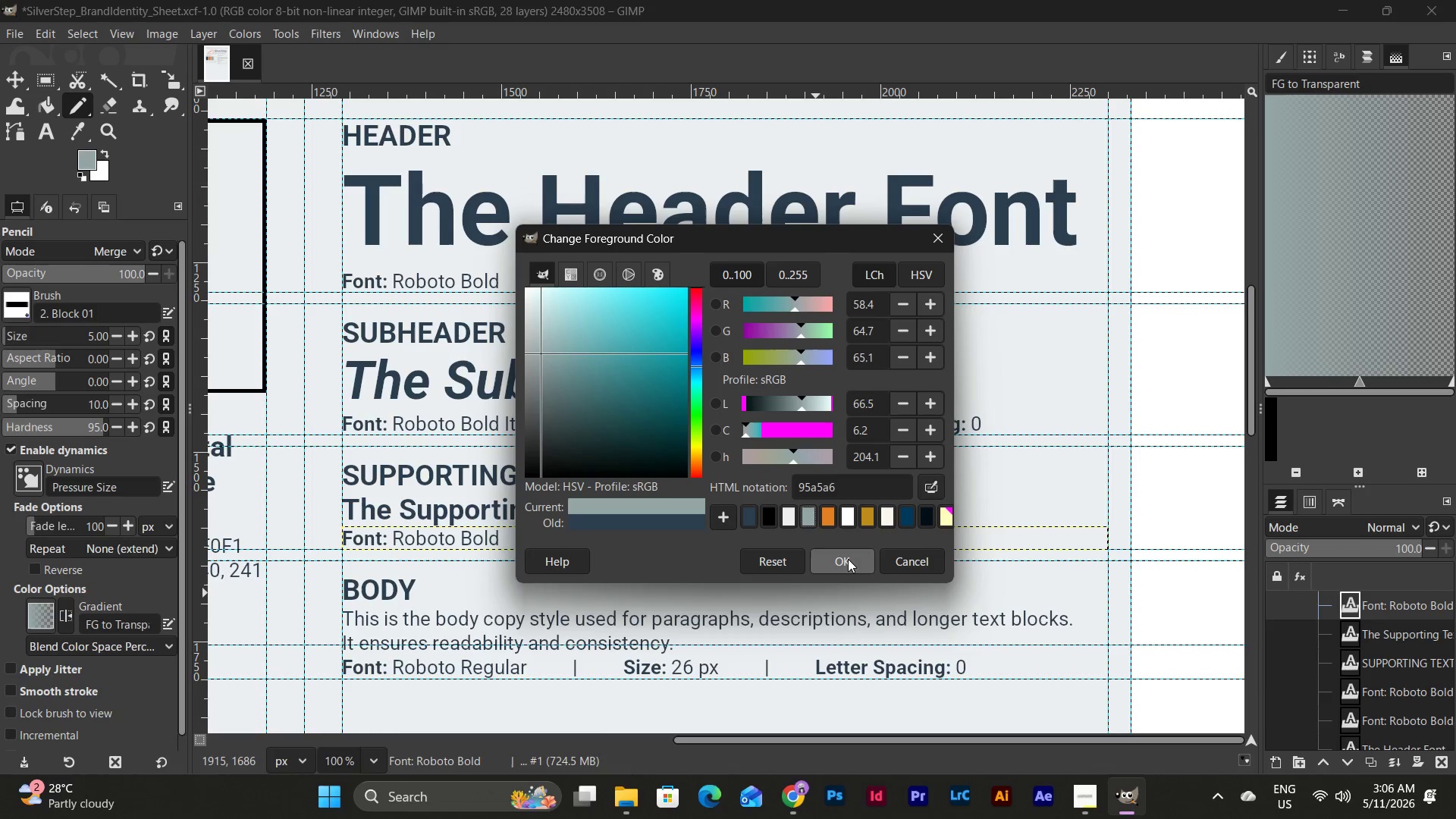 
left_click([848, 559])
 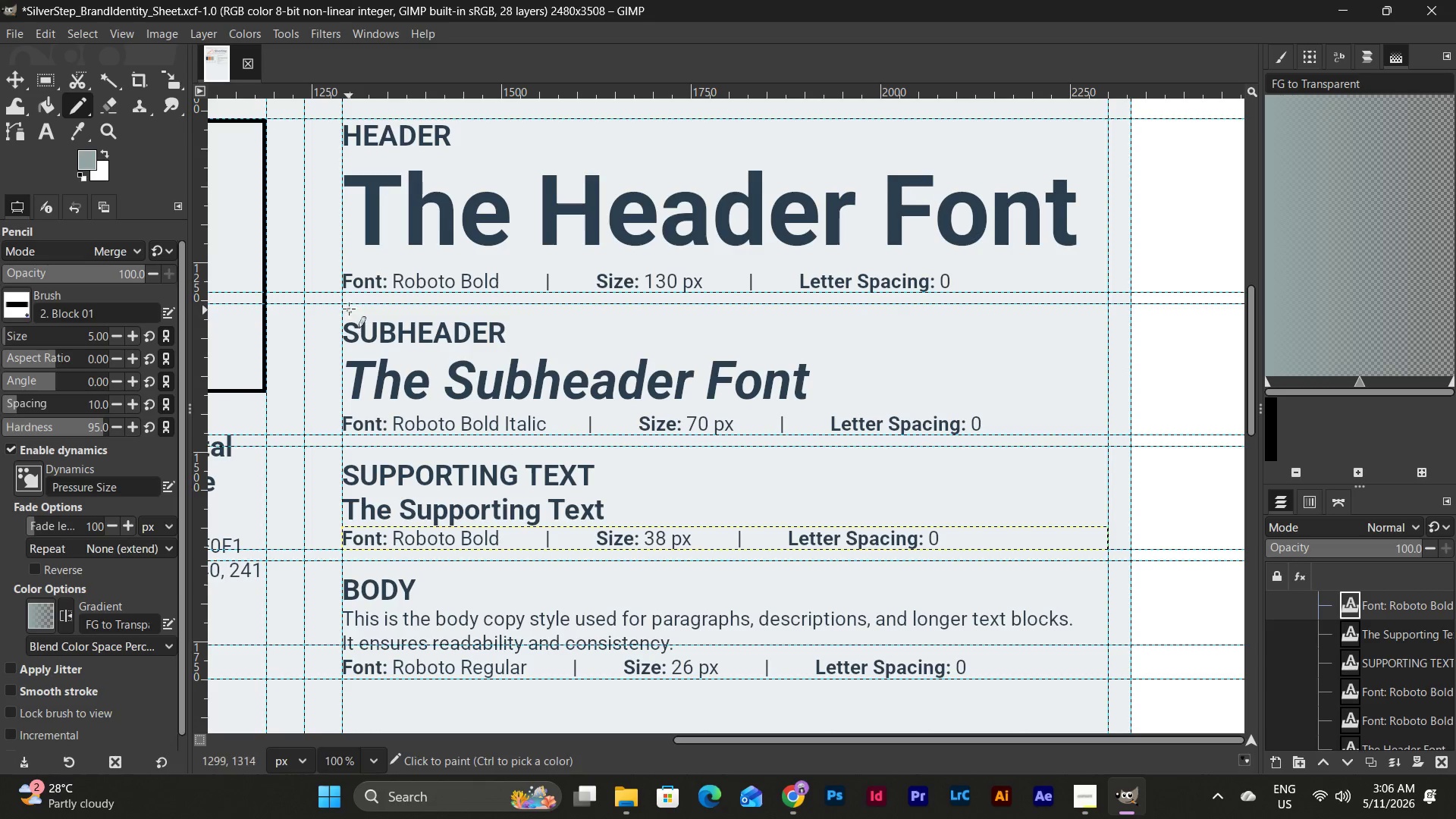 
scroll: coordinate [1404, 670], scroll_direction: down, amount: 3.0
 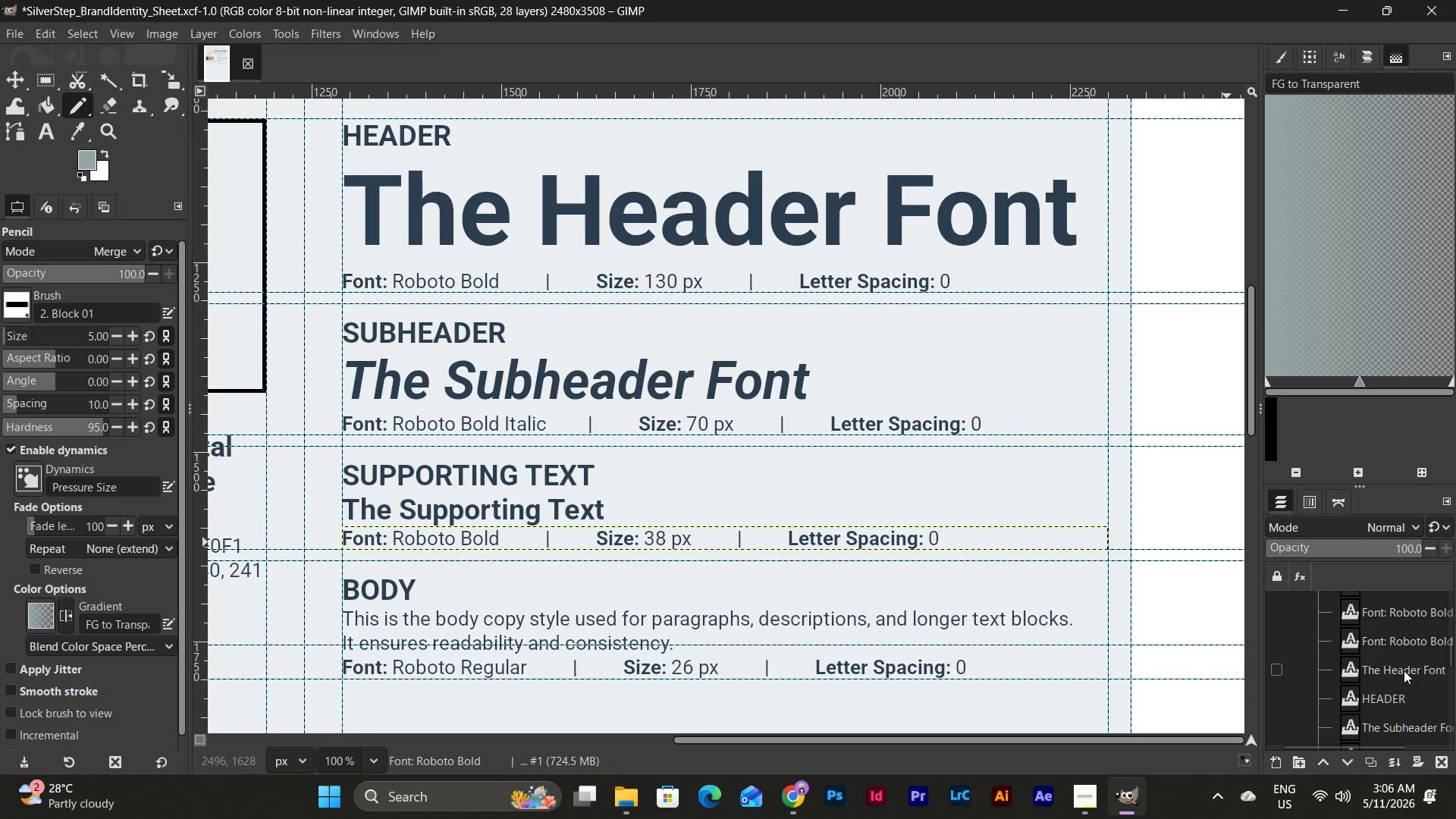 
scroll: coordinate [1404, 670], scroll_direction: up, amount: 7.0
 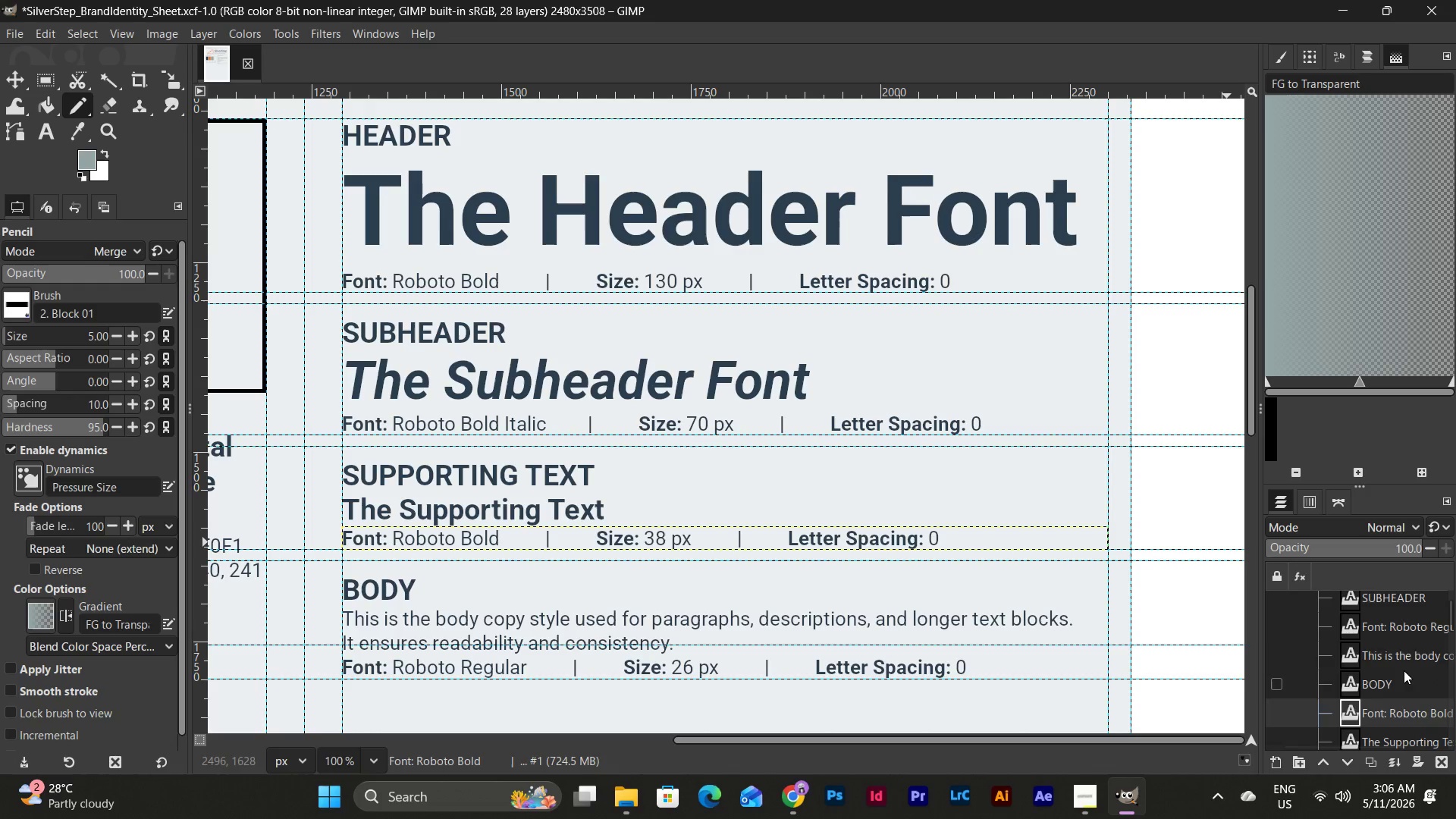 
scroll: coordinate [1404, 670], scroll_direction: down, amount: 9.0
 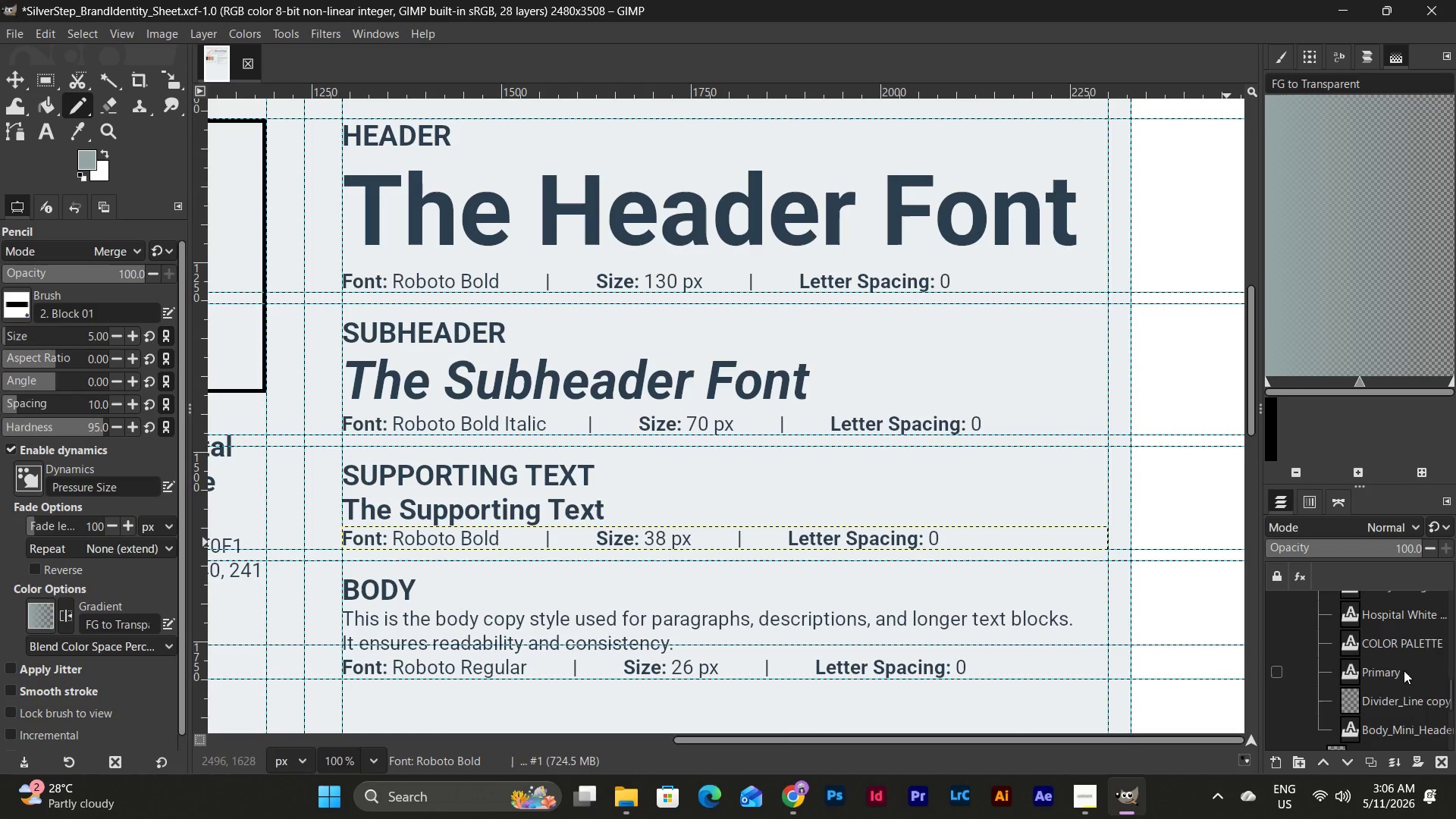 
left_click([1401, 674])
 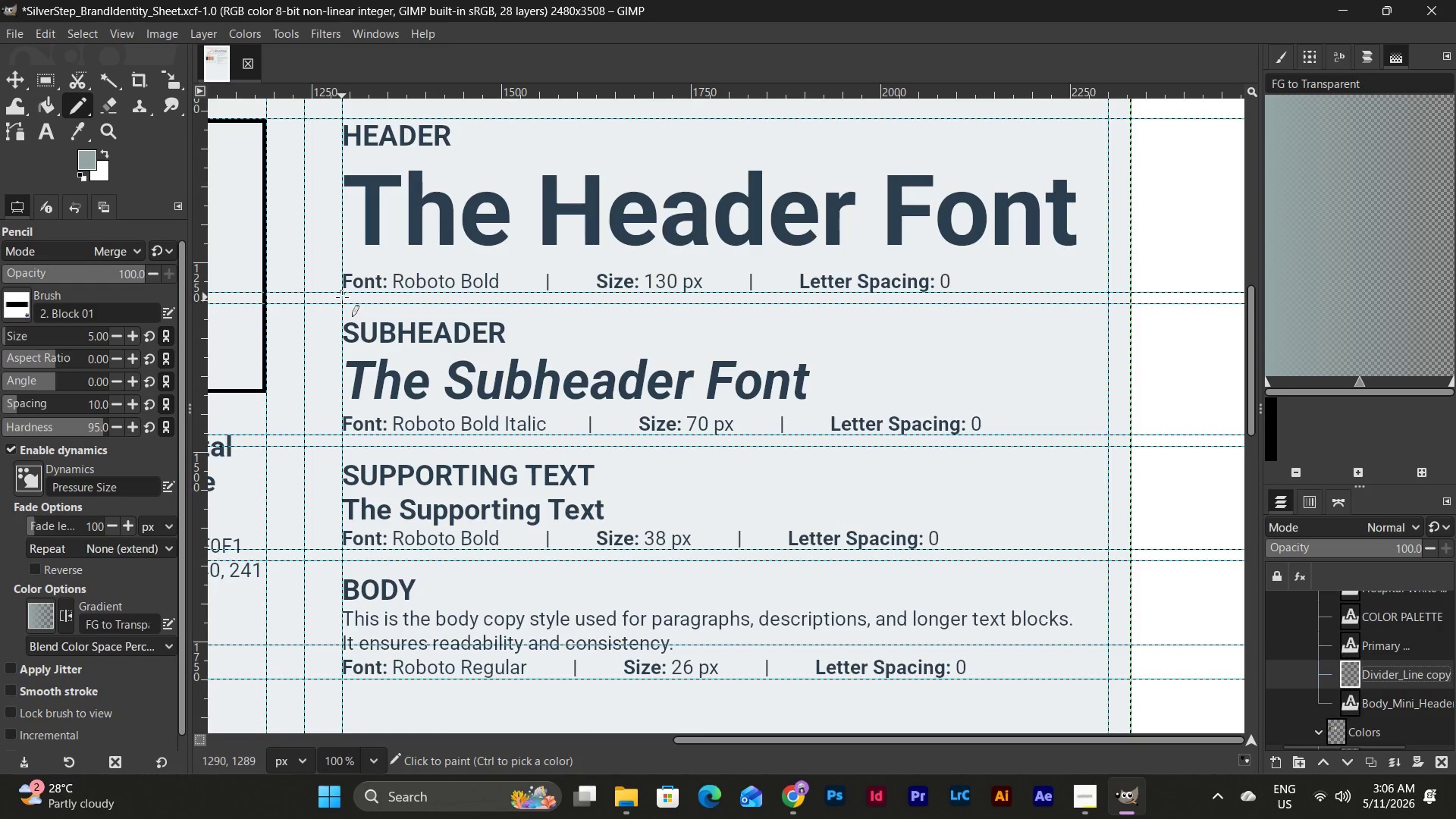 
wait(5.25)
 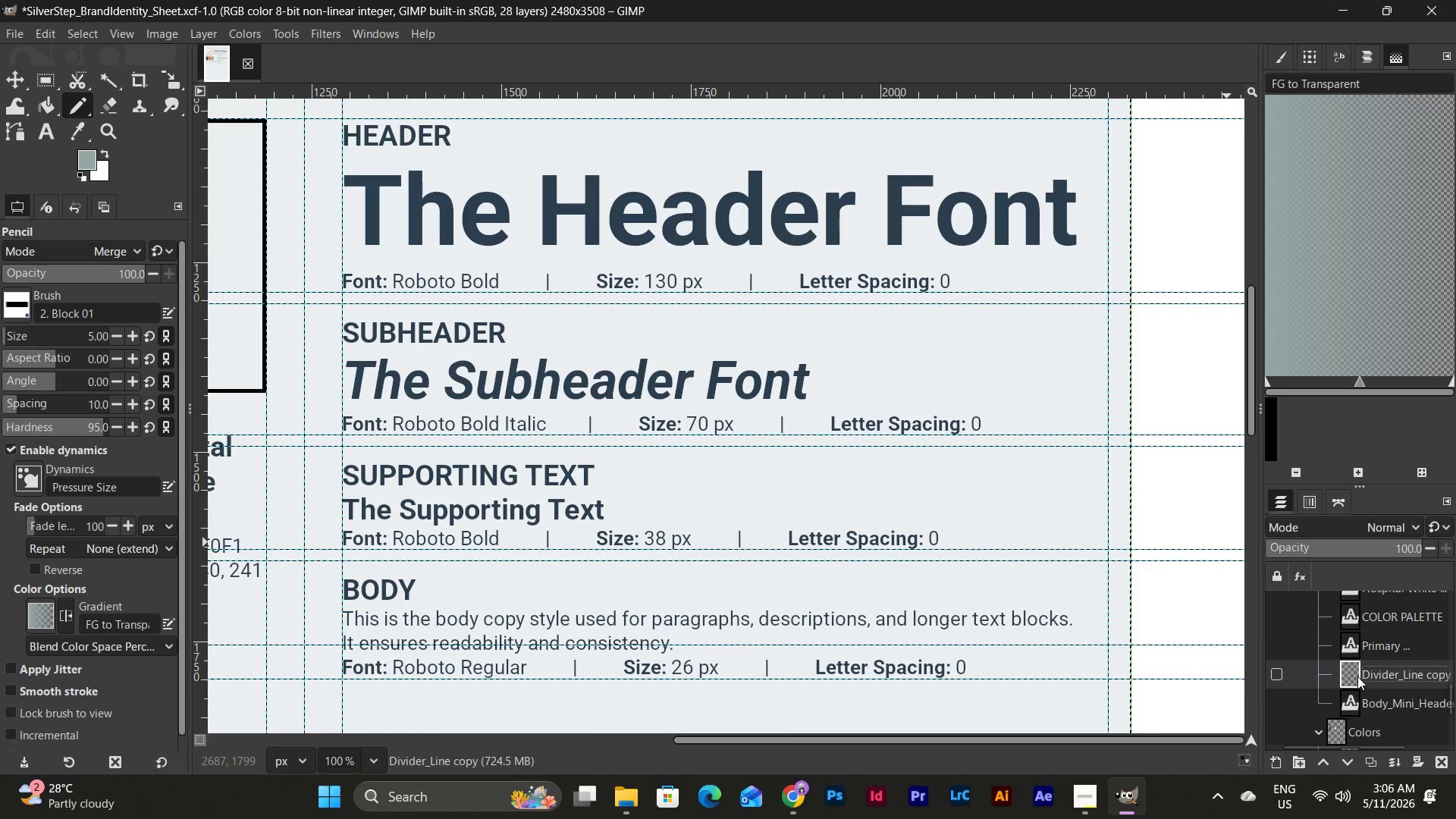 
left_click_drag(start_coordinate=[342, 304], to_coordinate=[570, 309])
 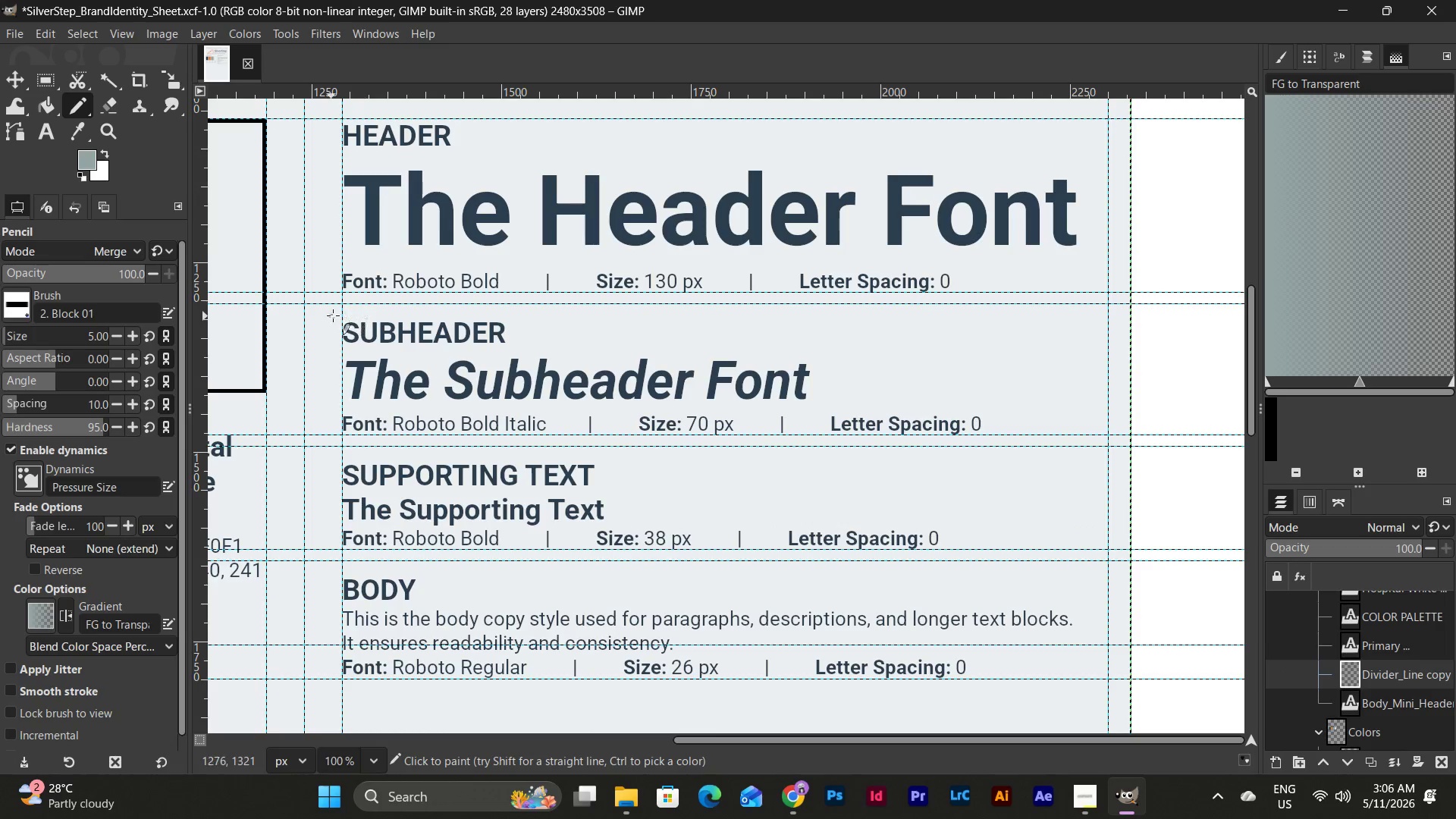 
hold_key(key=ShiftLeft, duration=0.53)
 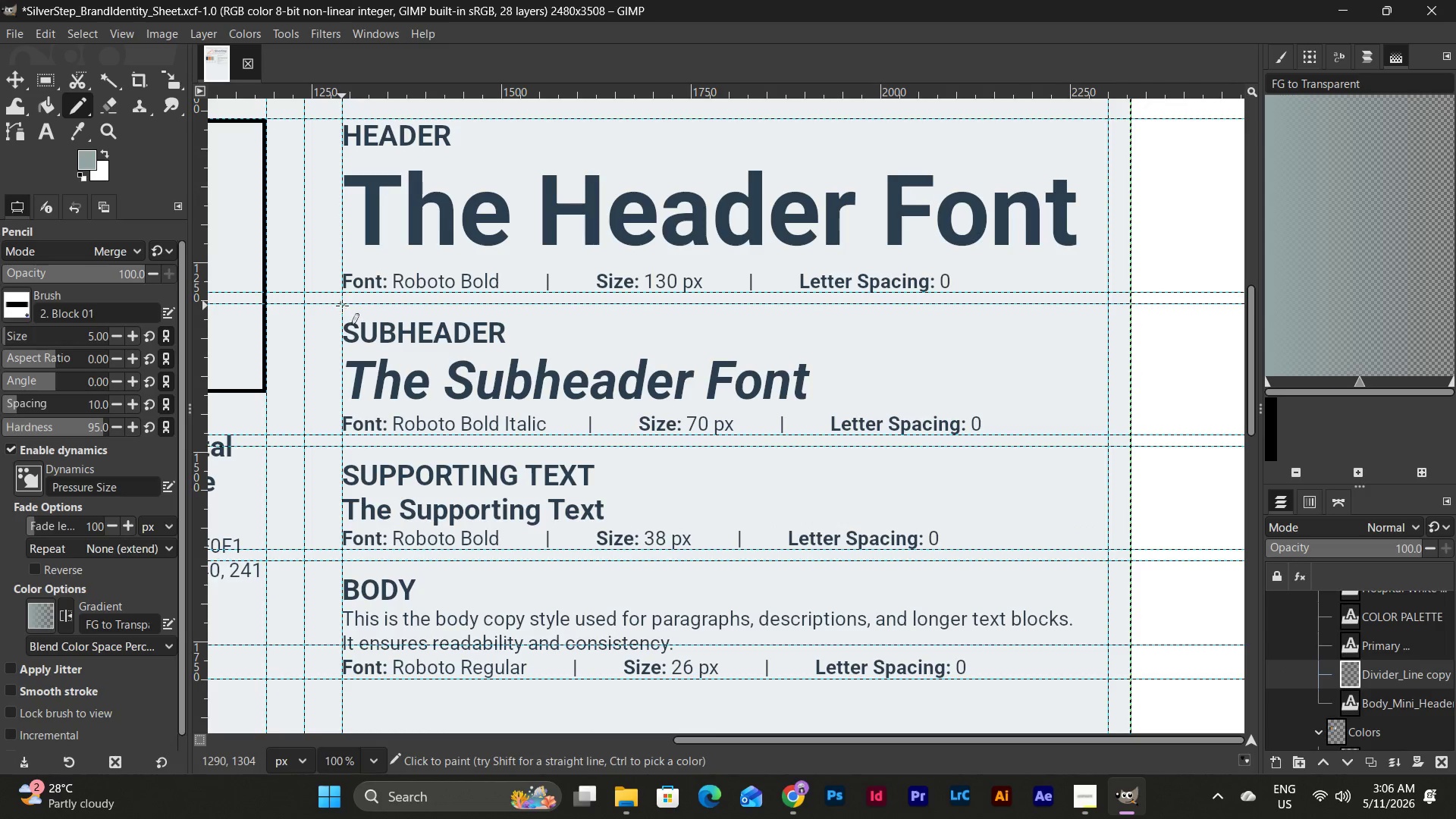 
left_click_drag(start_coordinate=[342, 306], to_coordinate=[534, 314])
 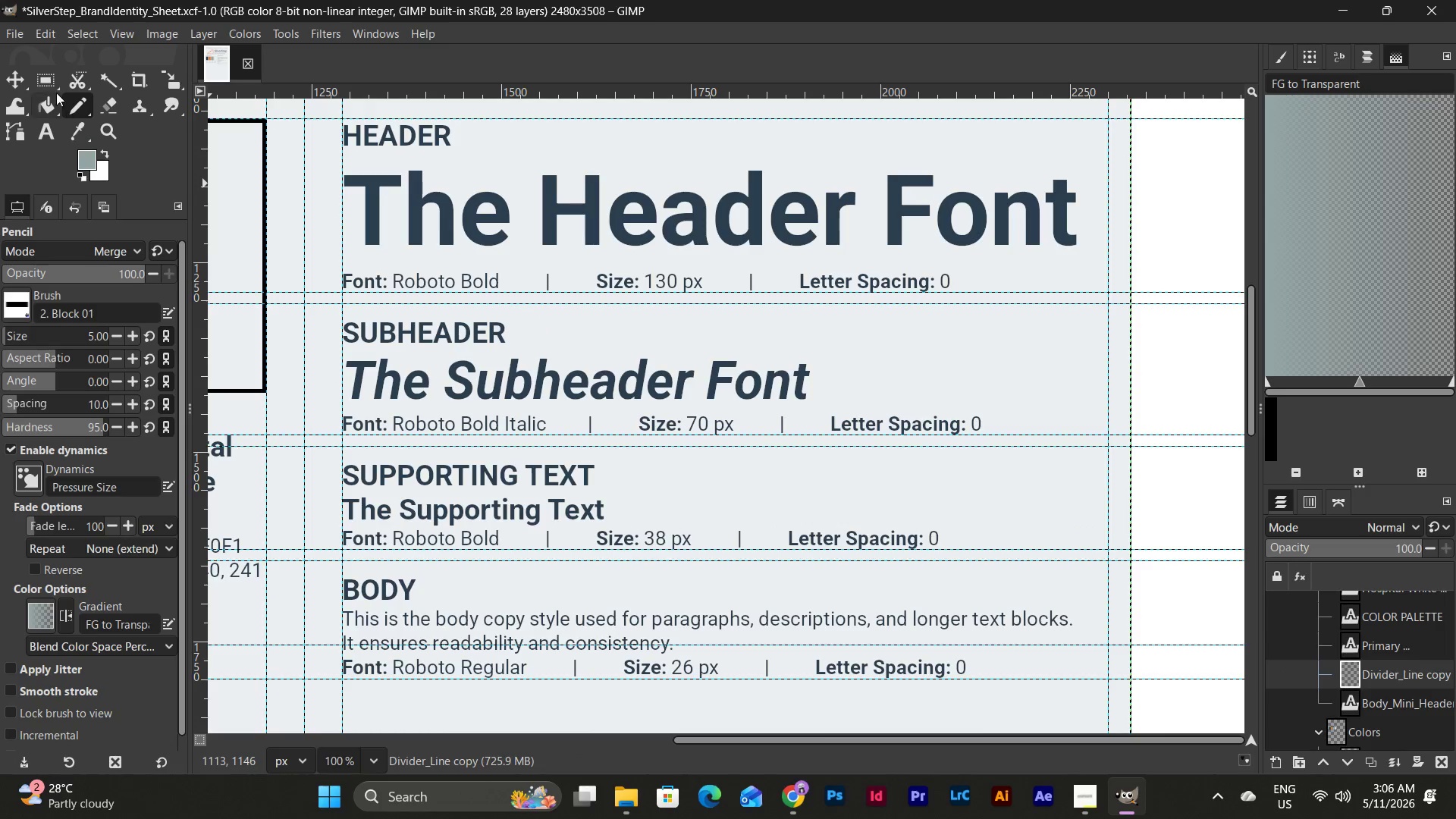 
left_click([42, 80])
 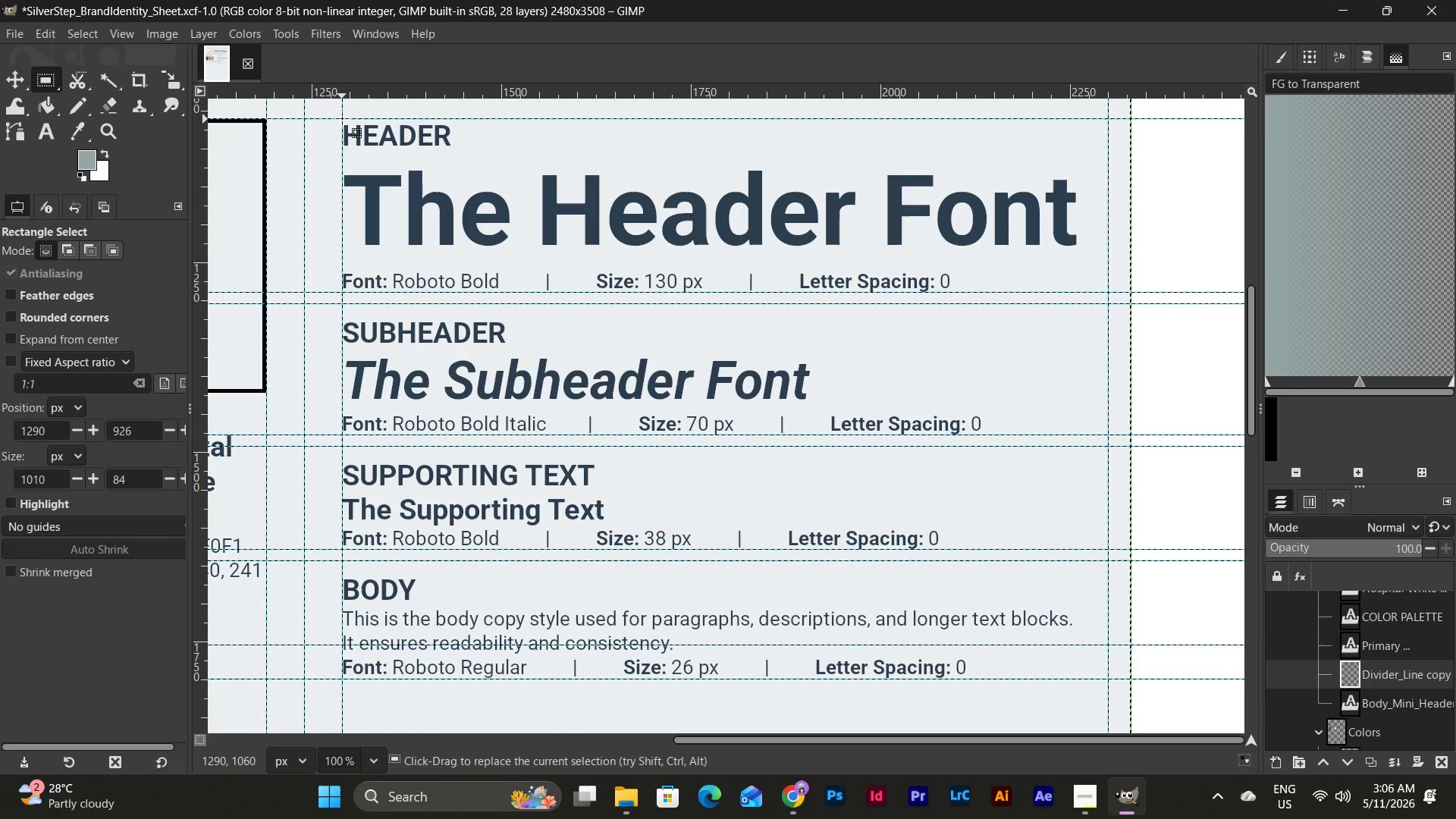 
left_click_drag(start_coordinate=[342, 118], to_coordinate=[1109, 304])
 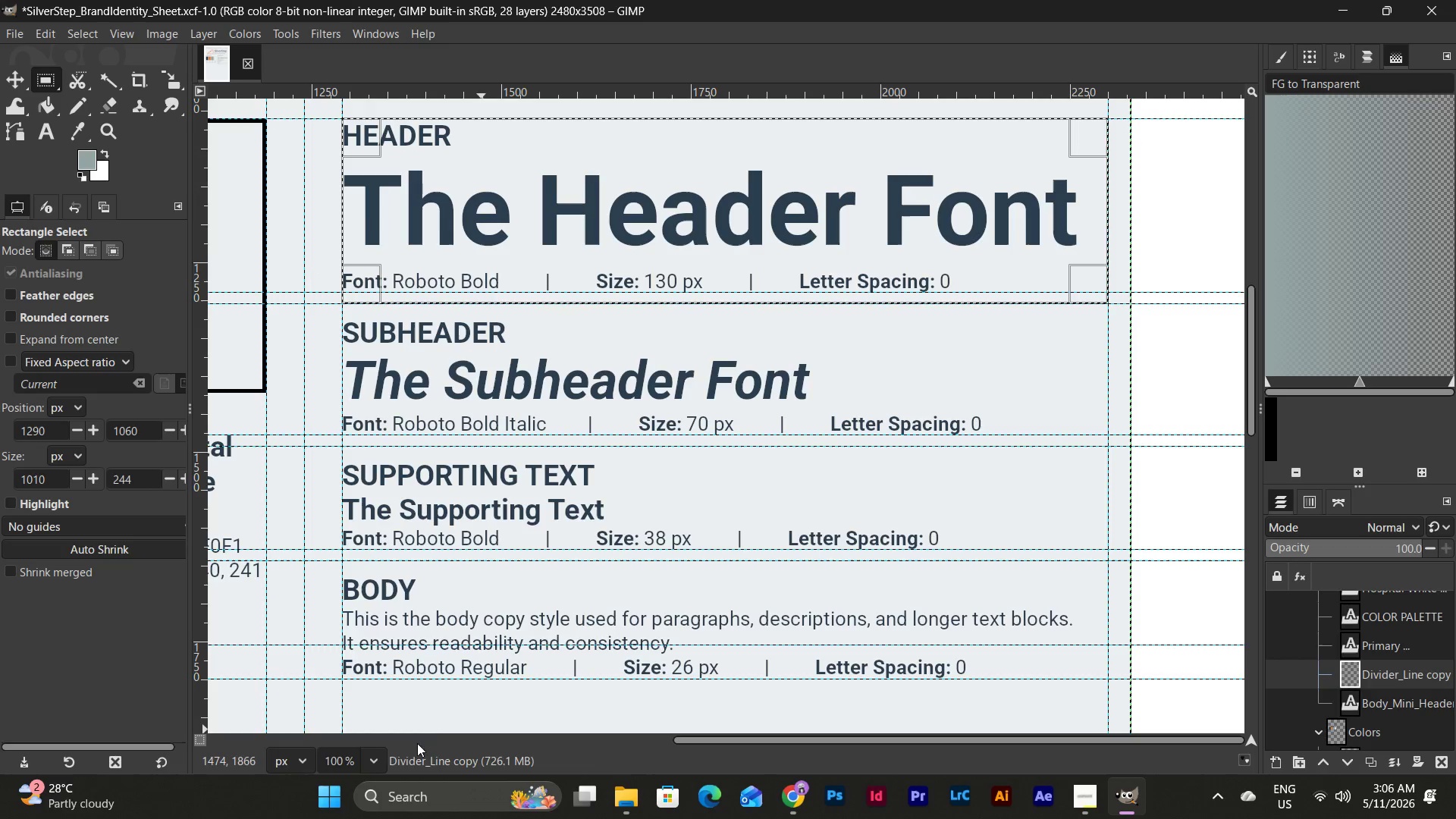 
wait(5.98)
 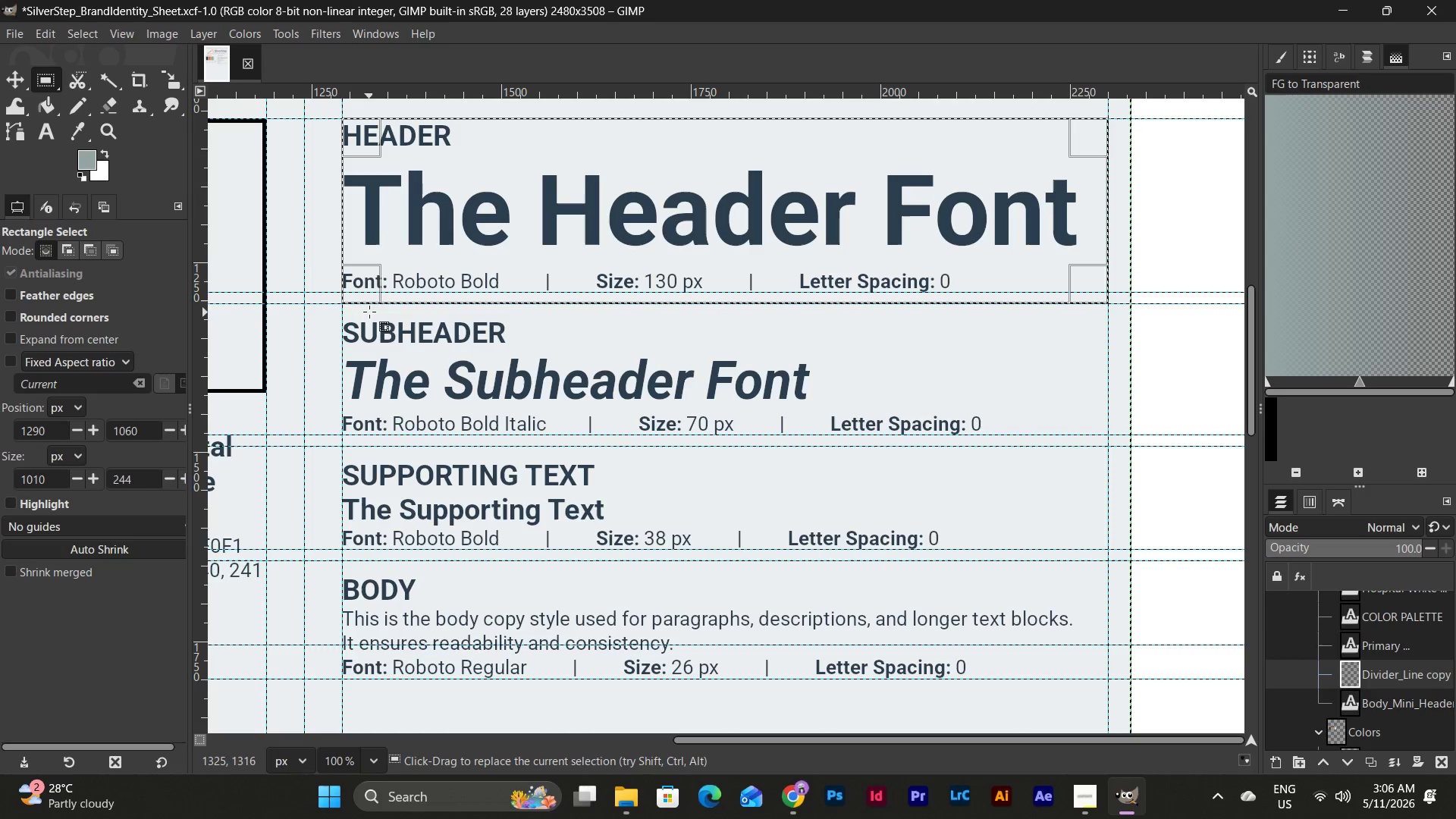 
hold_key(key=ShiftLeft, duration=0.5)
 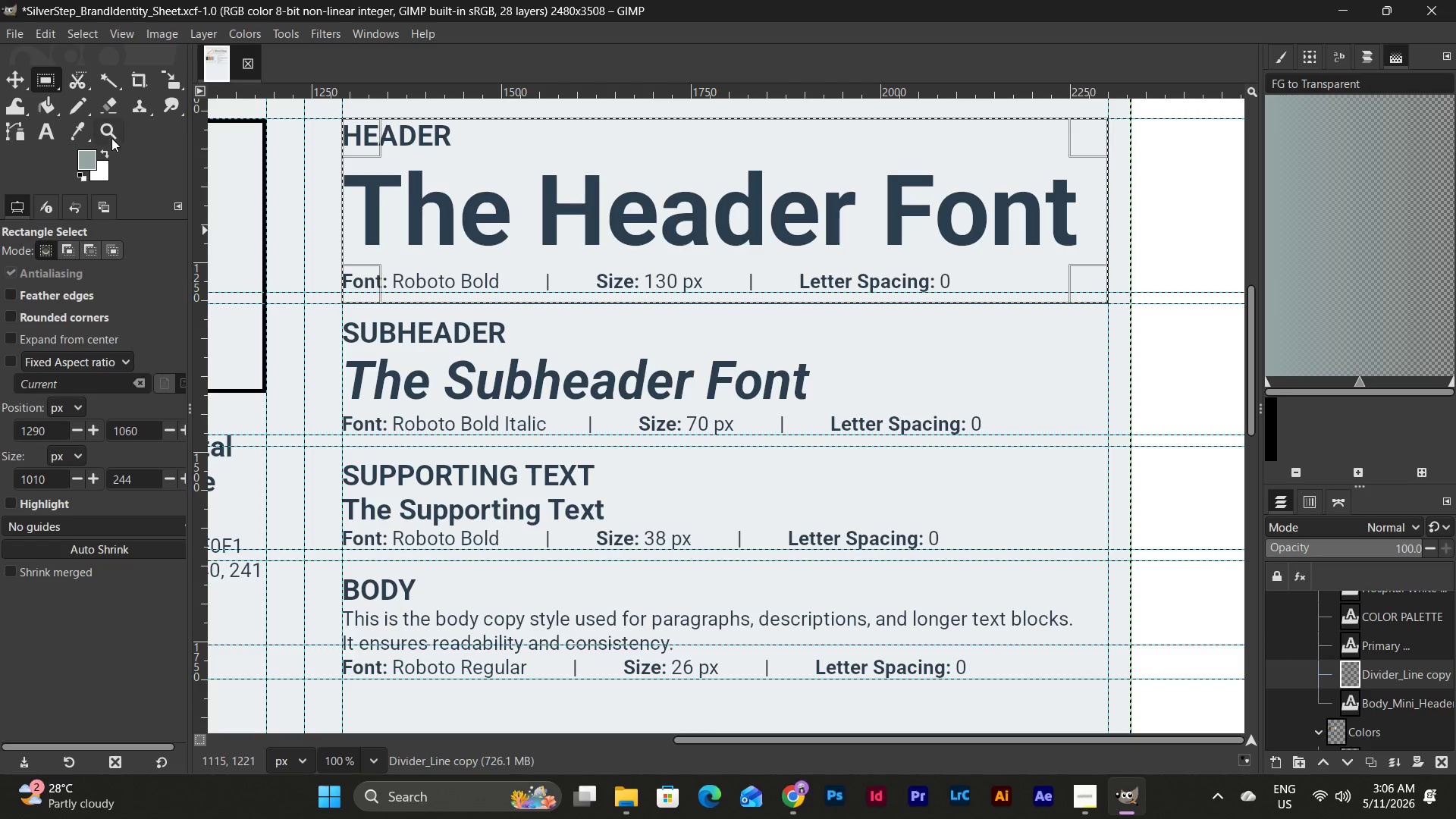 
left_click([74, 110])
 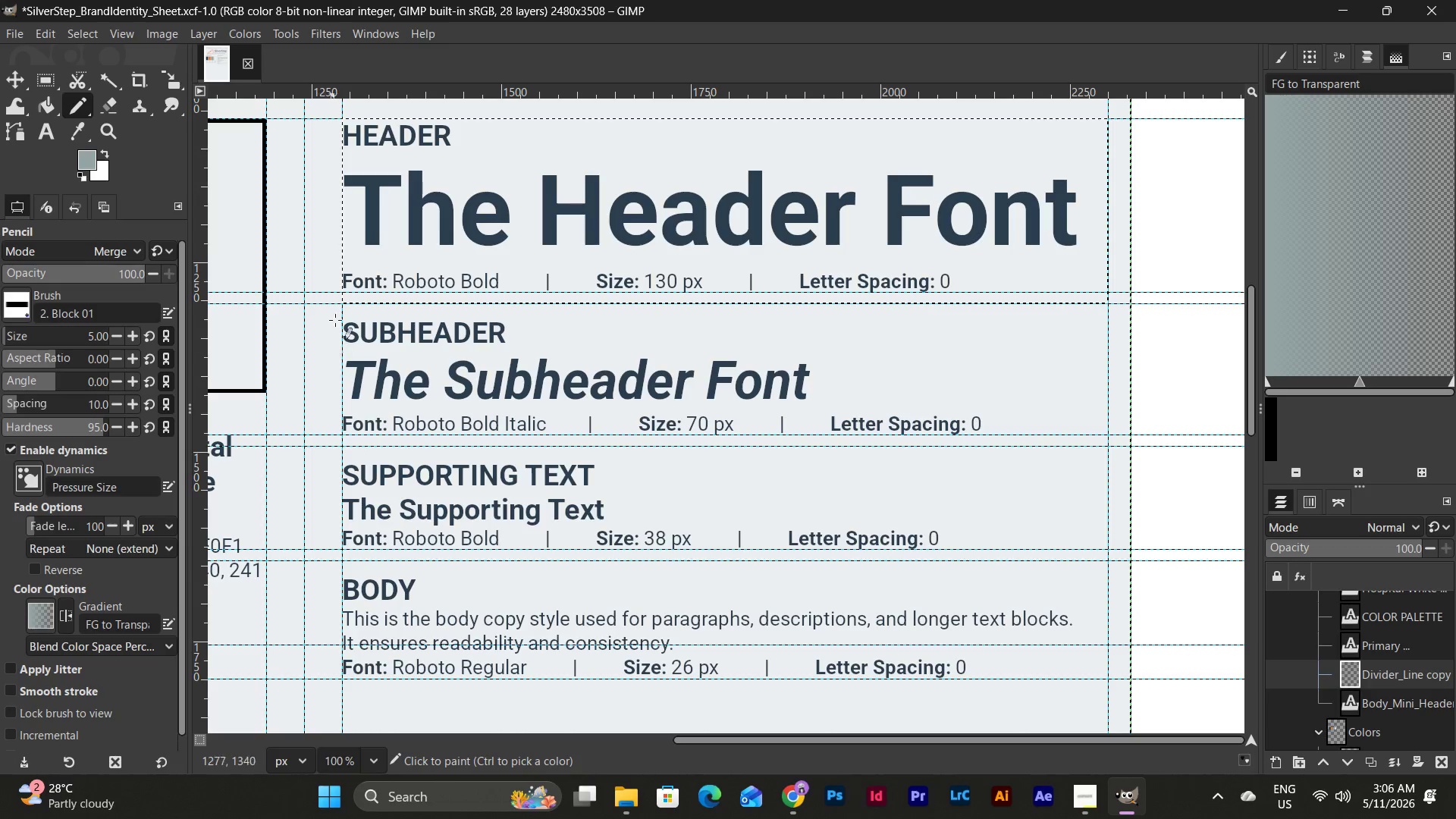 
hold_key(key=ShiftLeft, duration=0.41)
 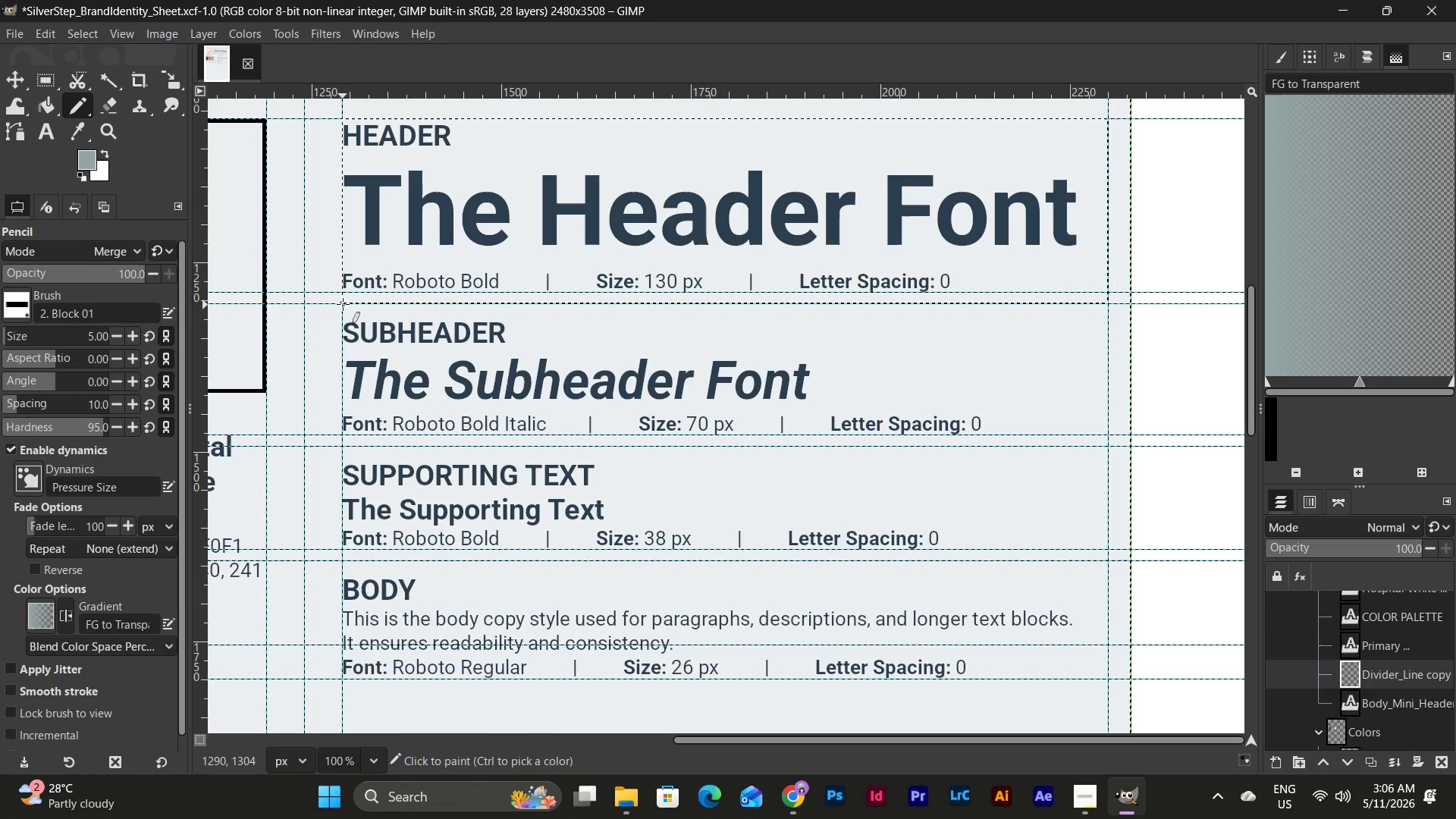 
left_click([343, 304])
 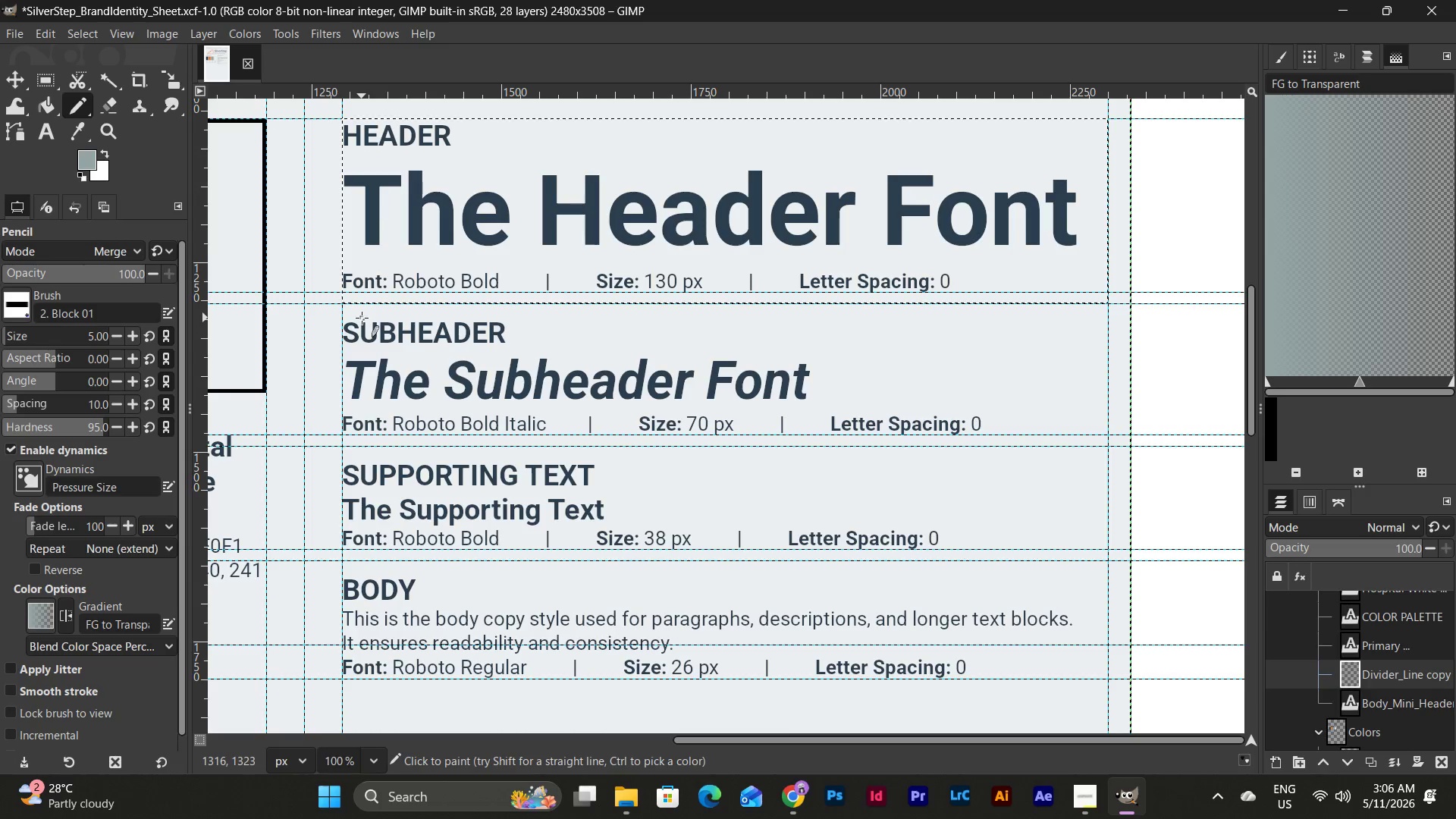 
key(Control+Z)
 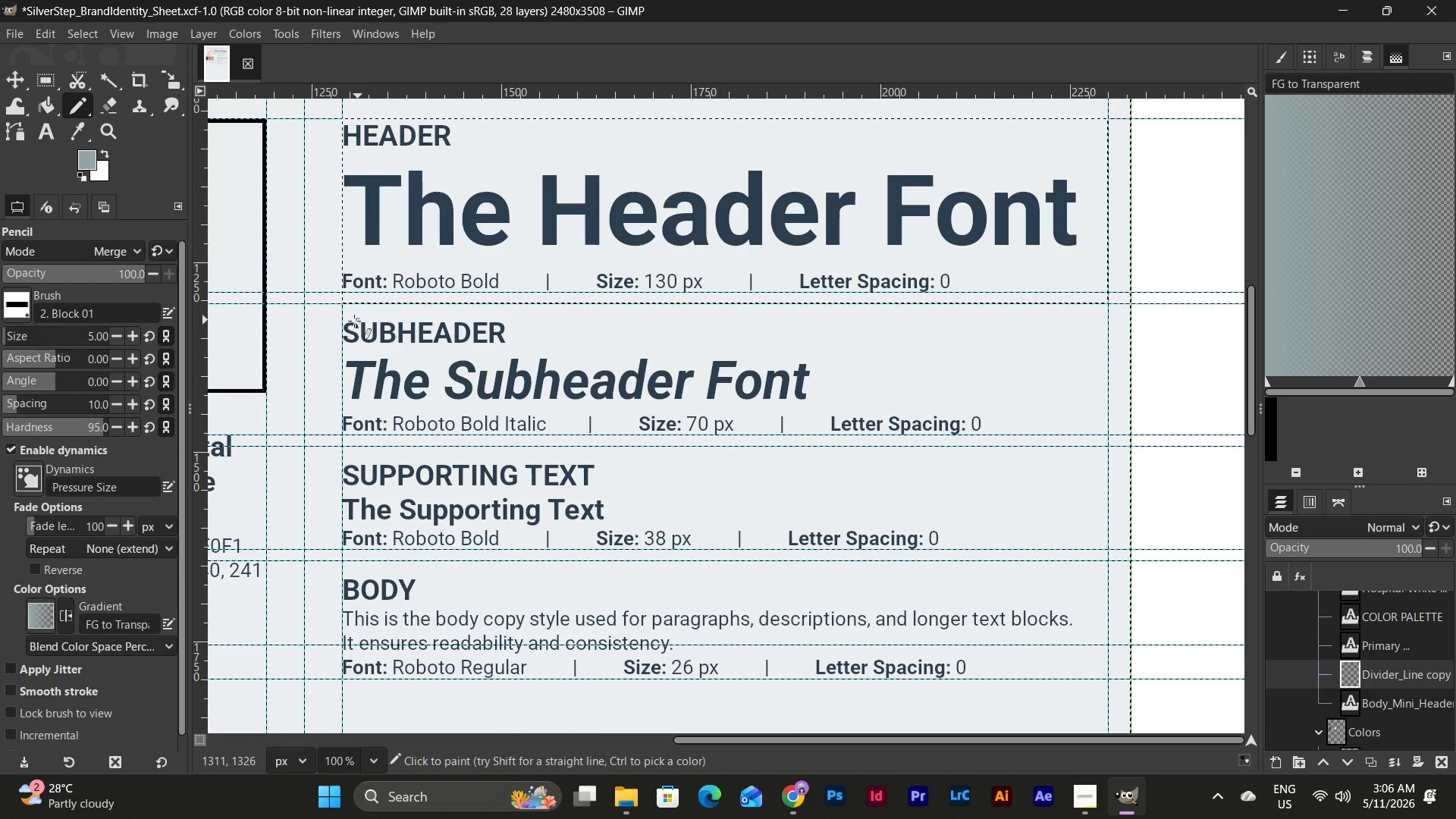 
hold_key(key=ShiftLeft, duration=3.19)
left_click([1110, 304])
 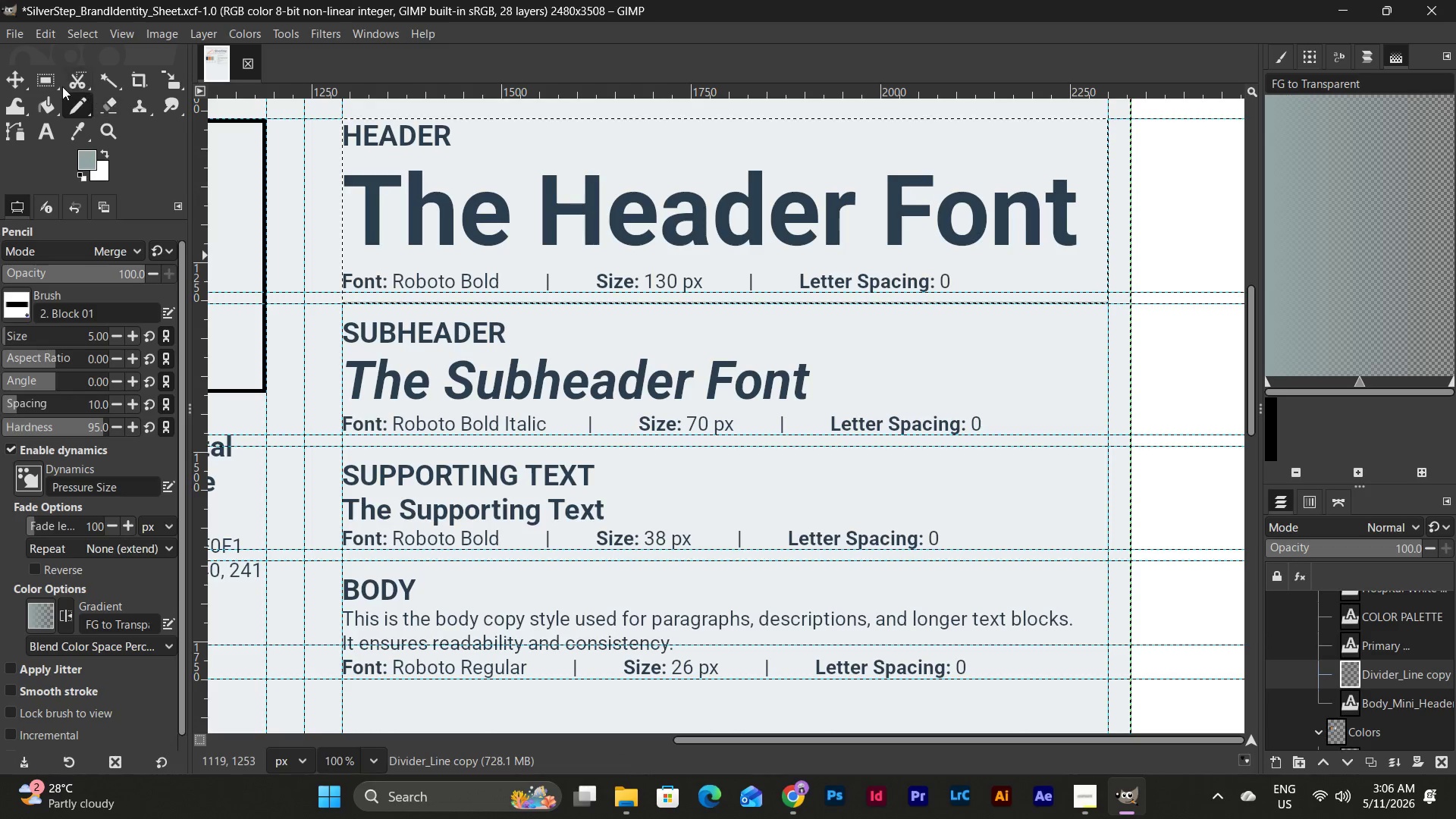 
left_click([46, 83])
 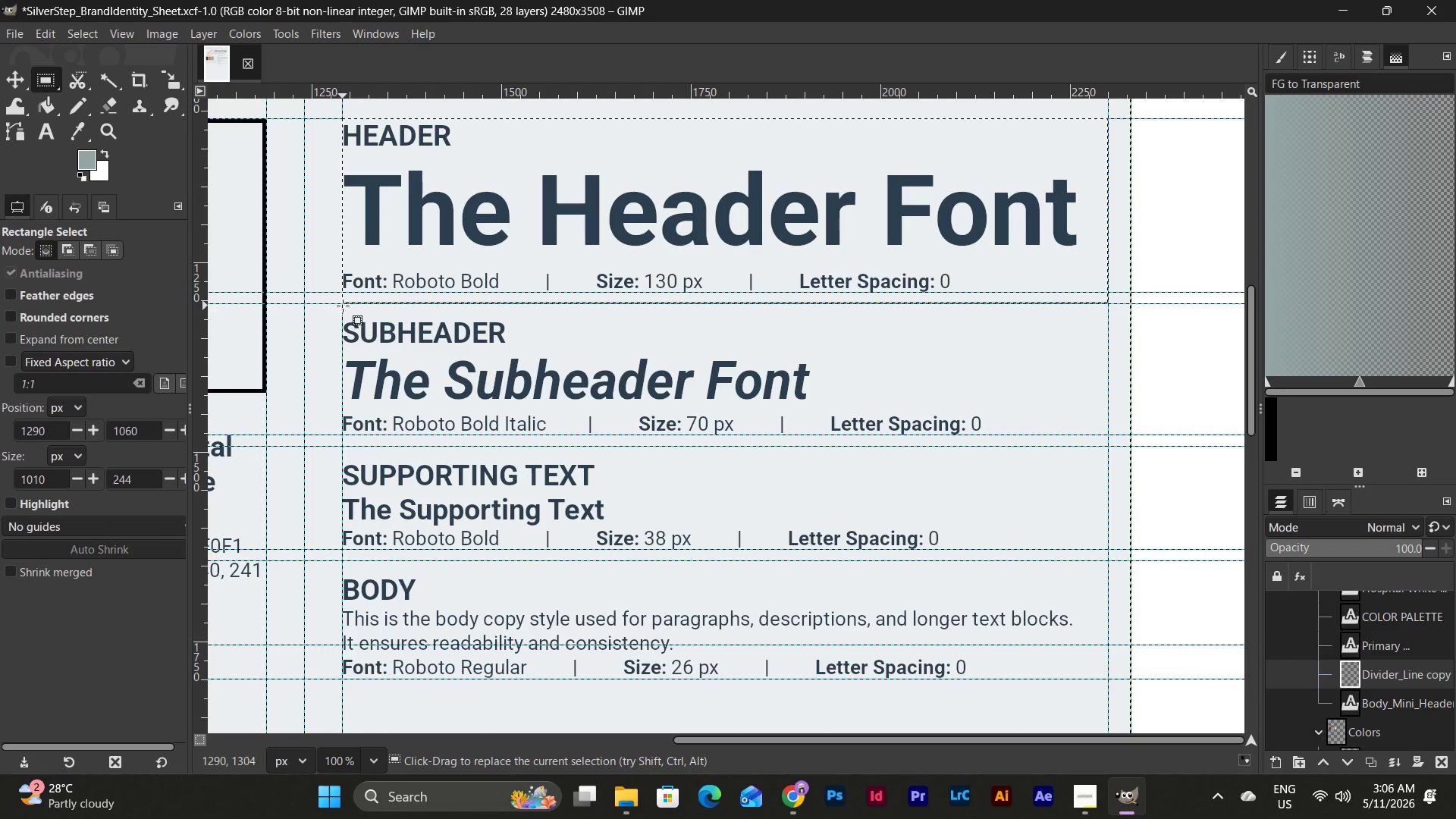 
left_click_drag(start_coordinate=[344, 304], to_coordinate=[1110, 446])
 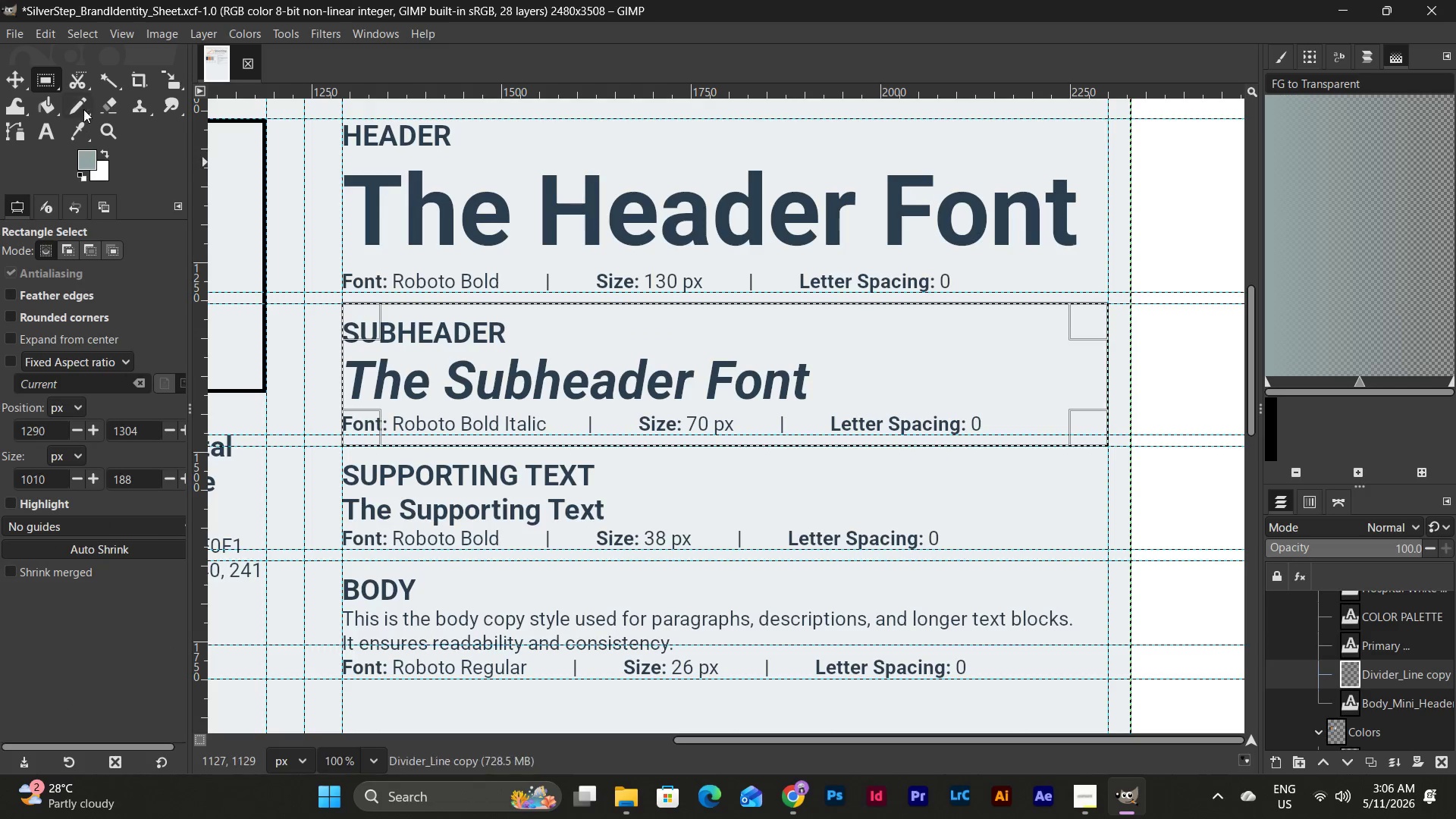 
left_click([87, 105])
 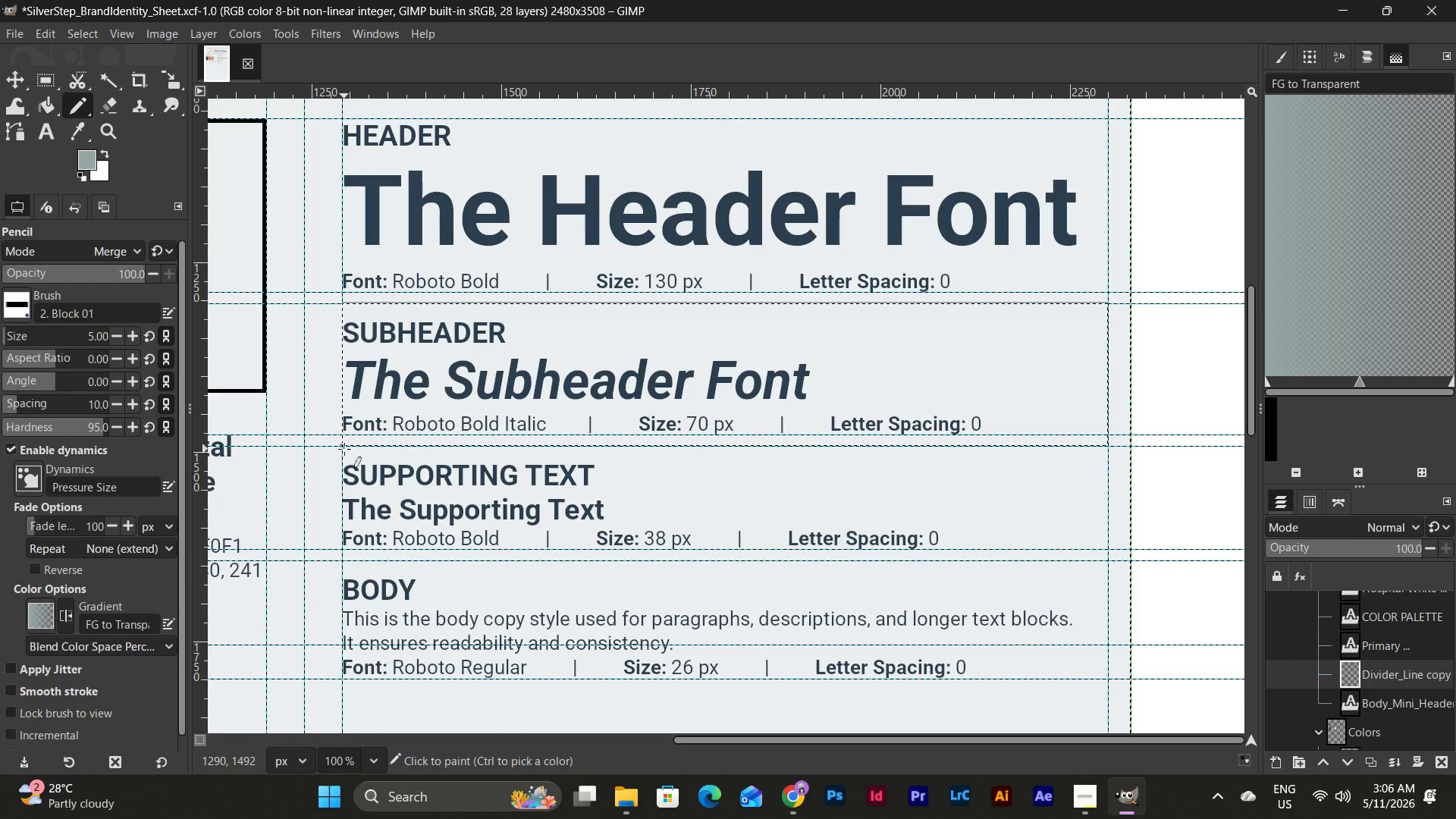 
left_click([344, 448])
 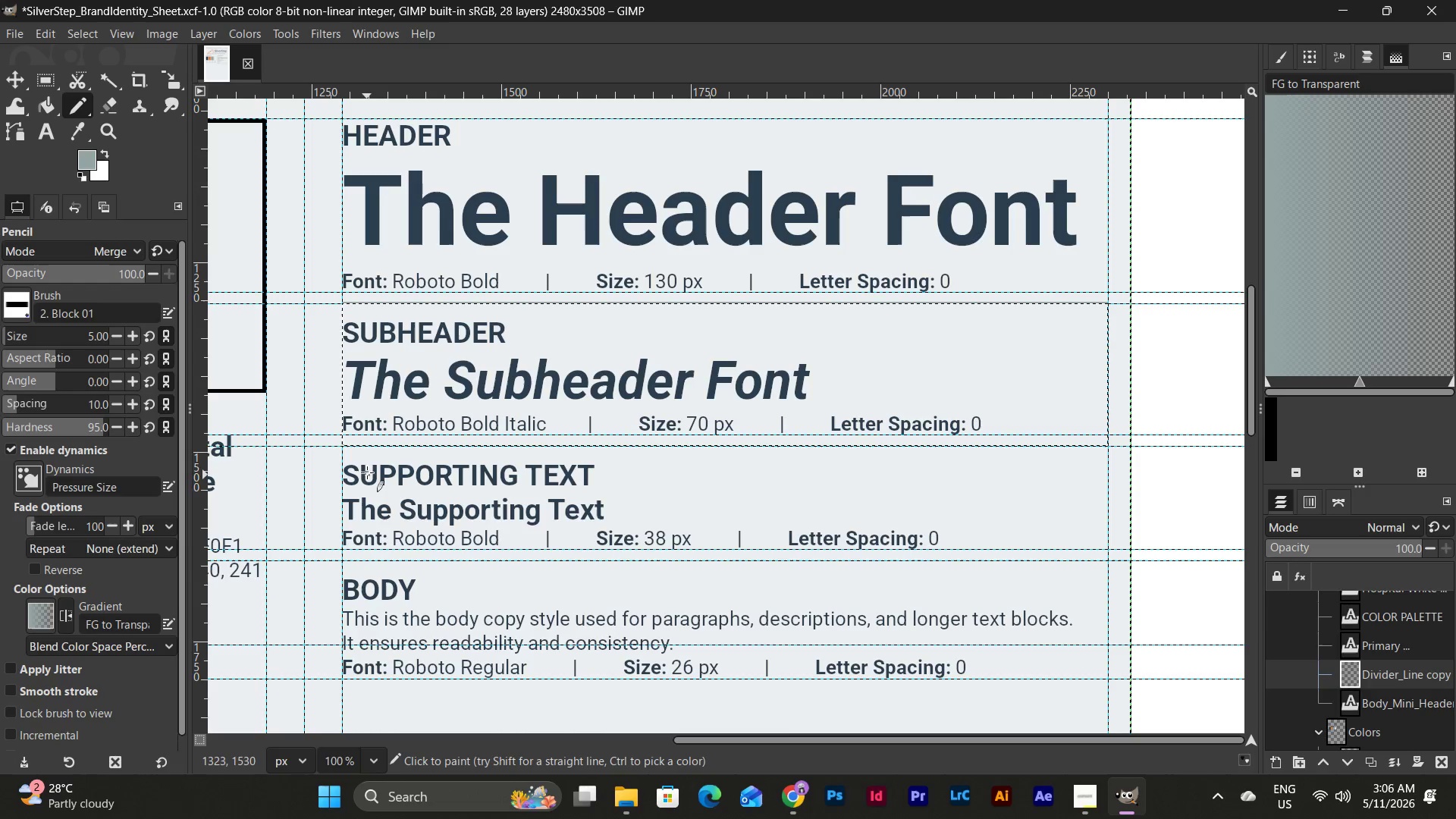 
key(Control+Z)
 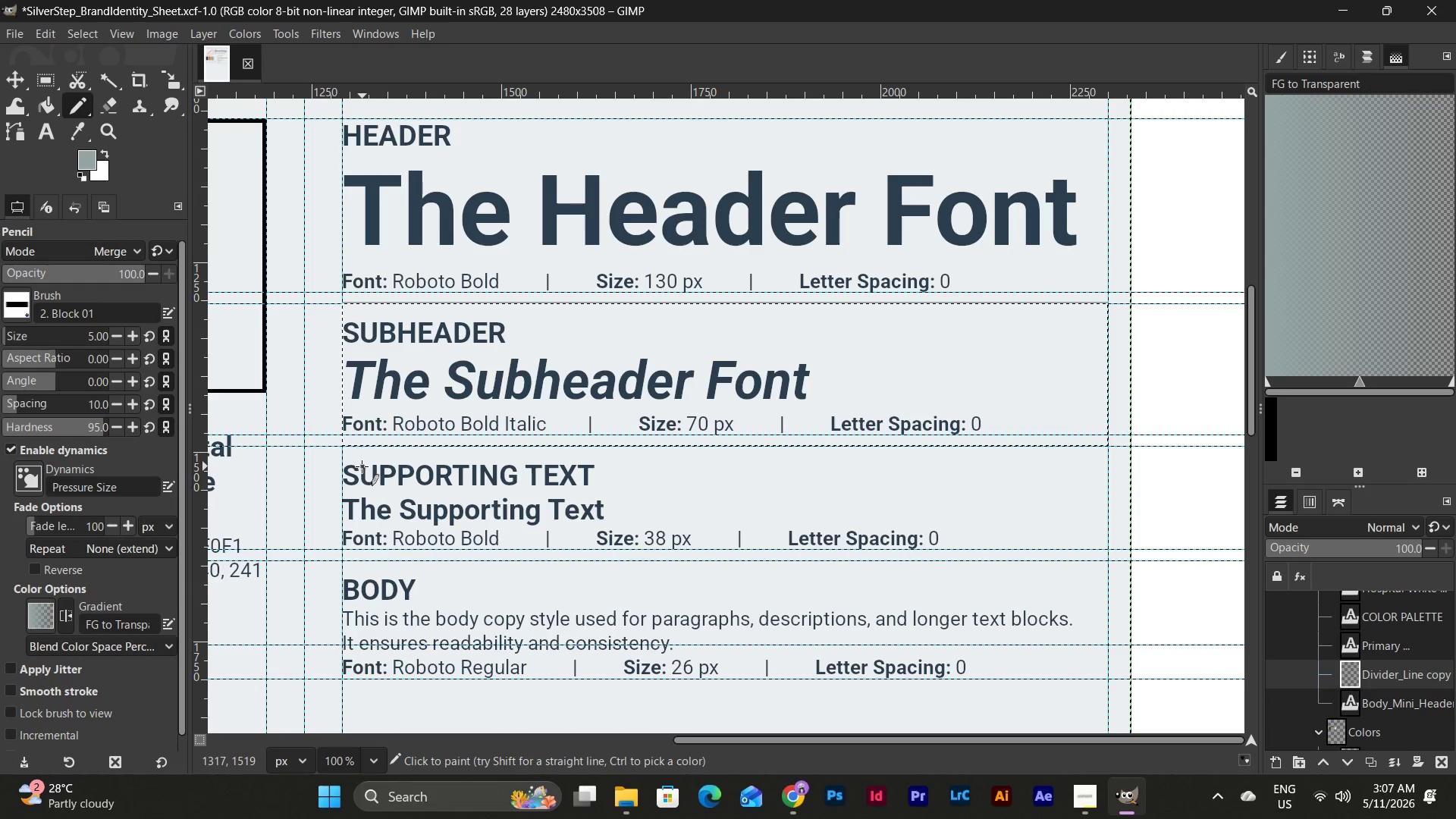 
hold_key(key=ShiftLeft, duration=2.98)
left_click([1108, 445])
 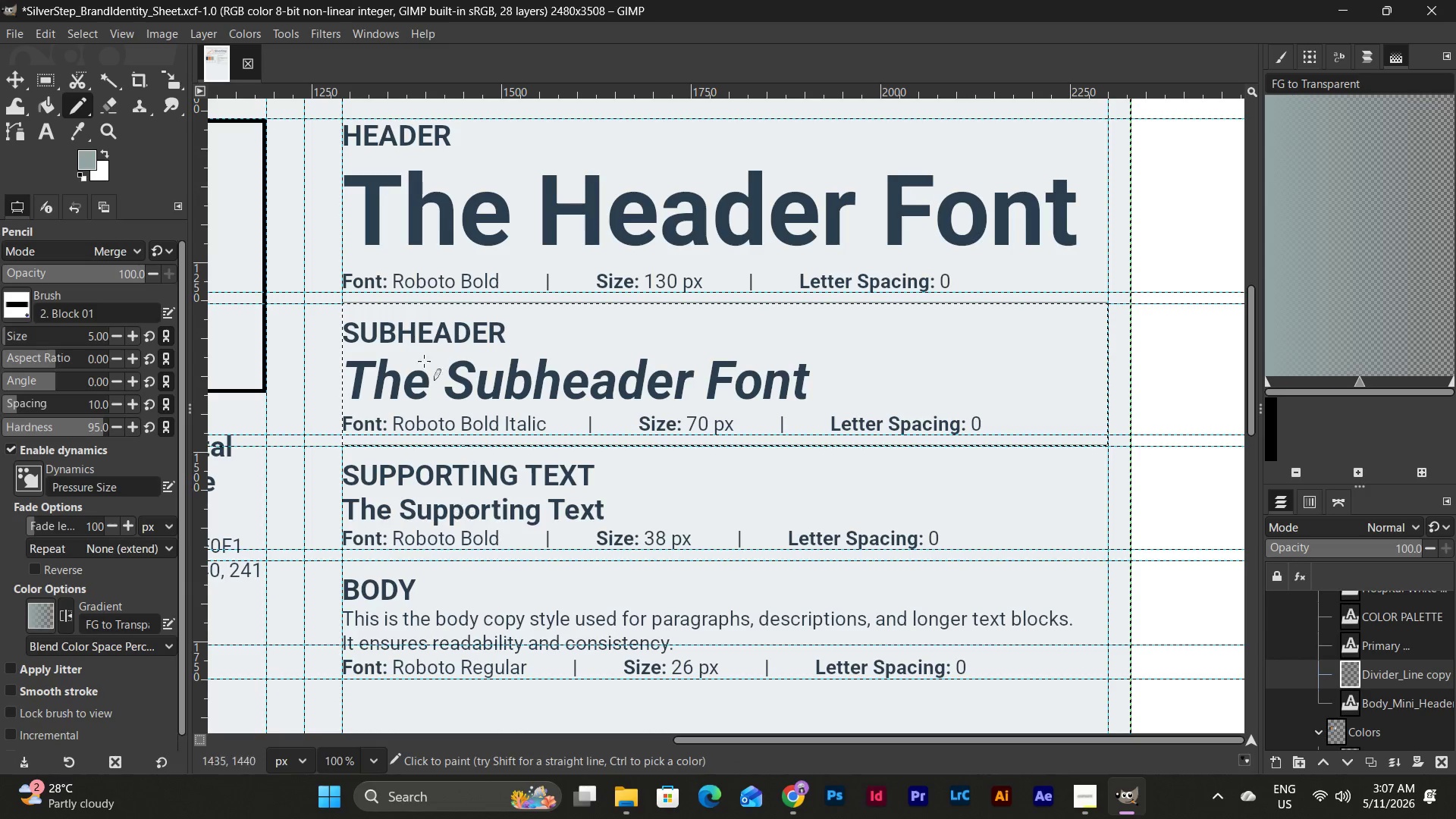 
left_click([50, 86])
 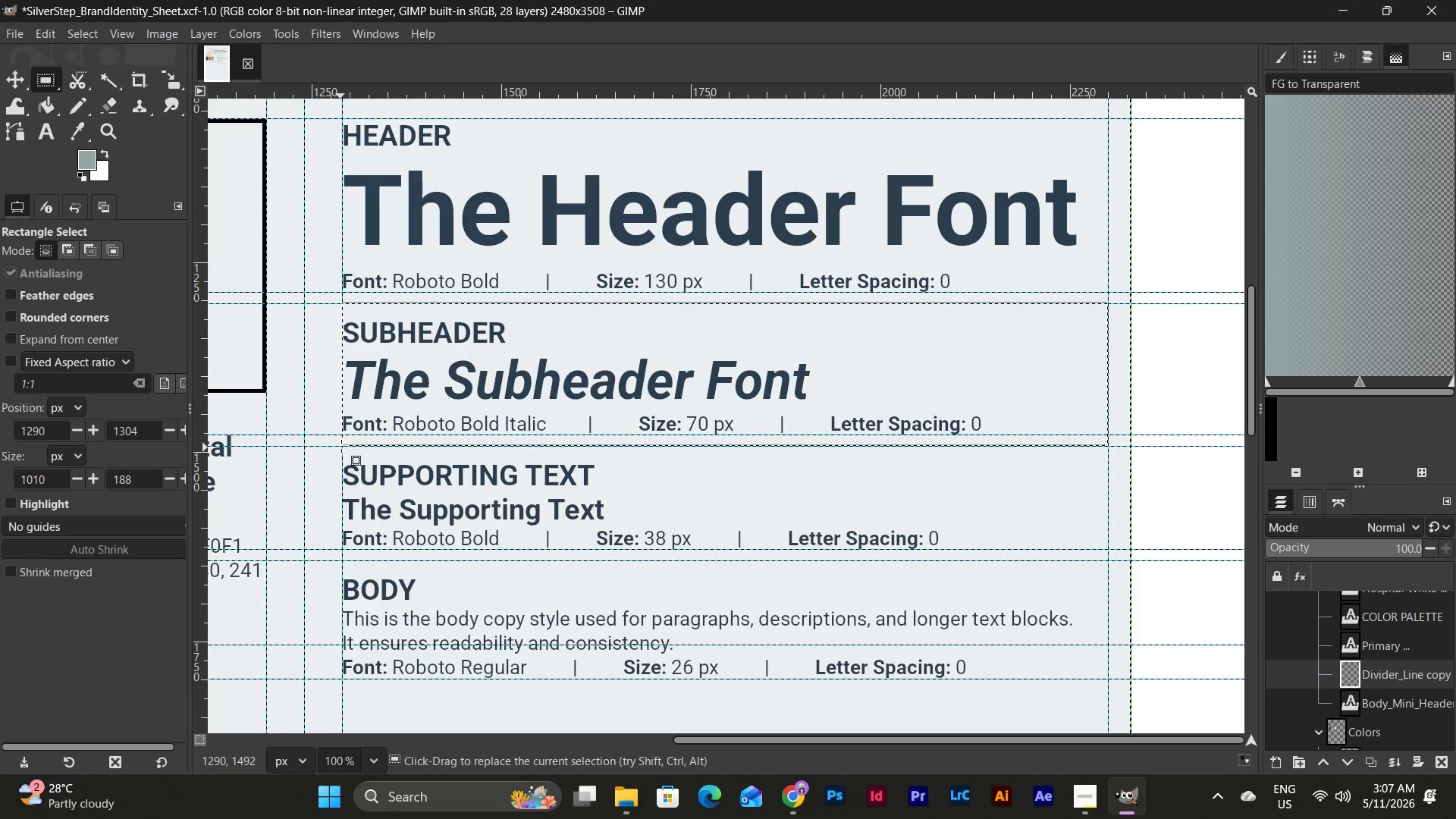 
left_click_drag(start_coordinate=[341, 444], to_coordinate=[1110, 564])
 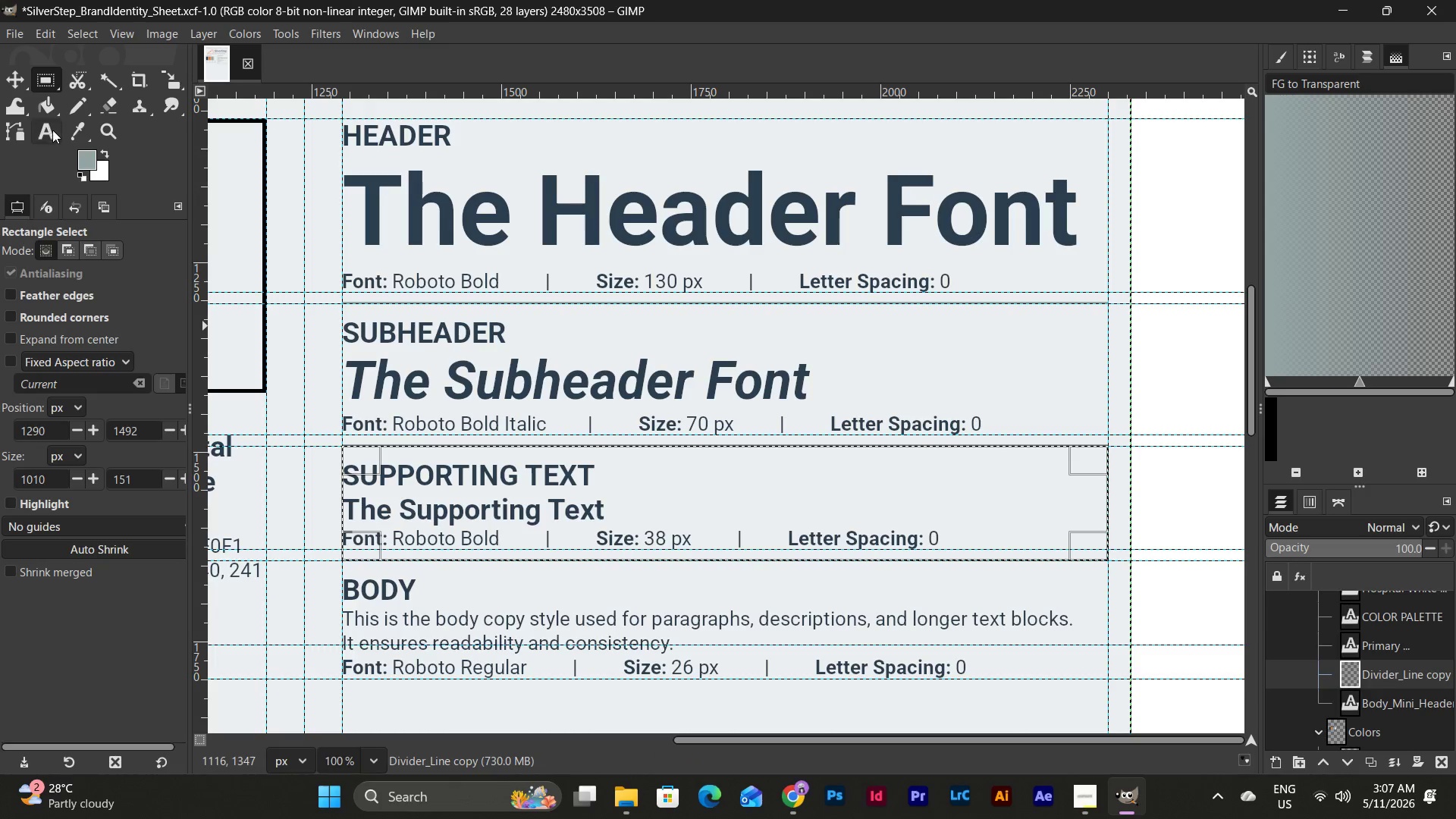 
left_click([79, 104])
 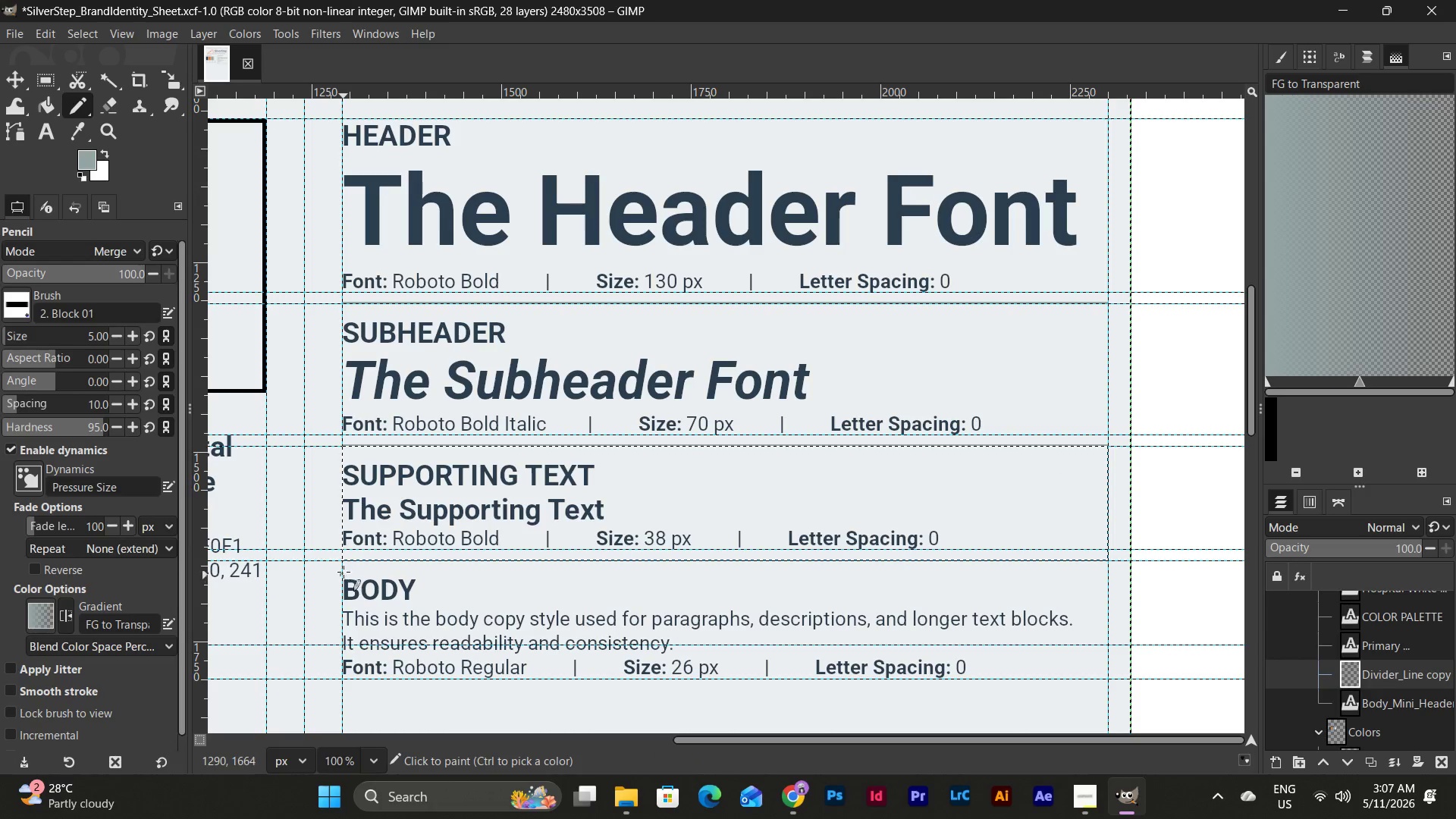 
left_click([344, 560])
 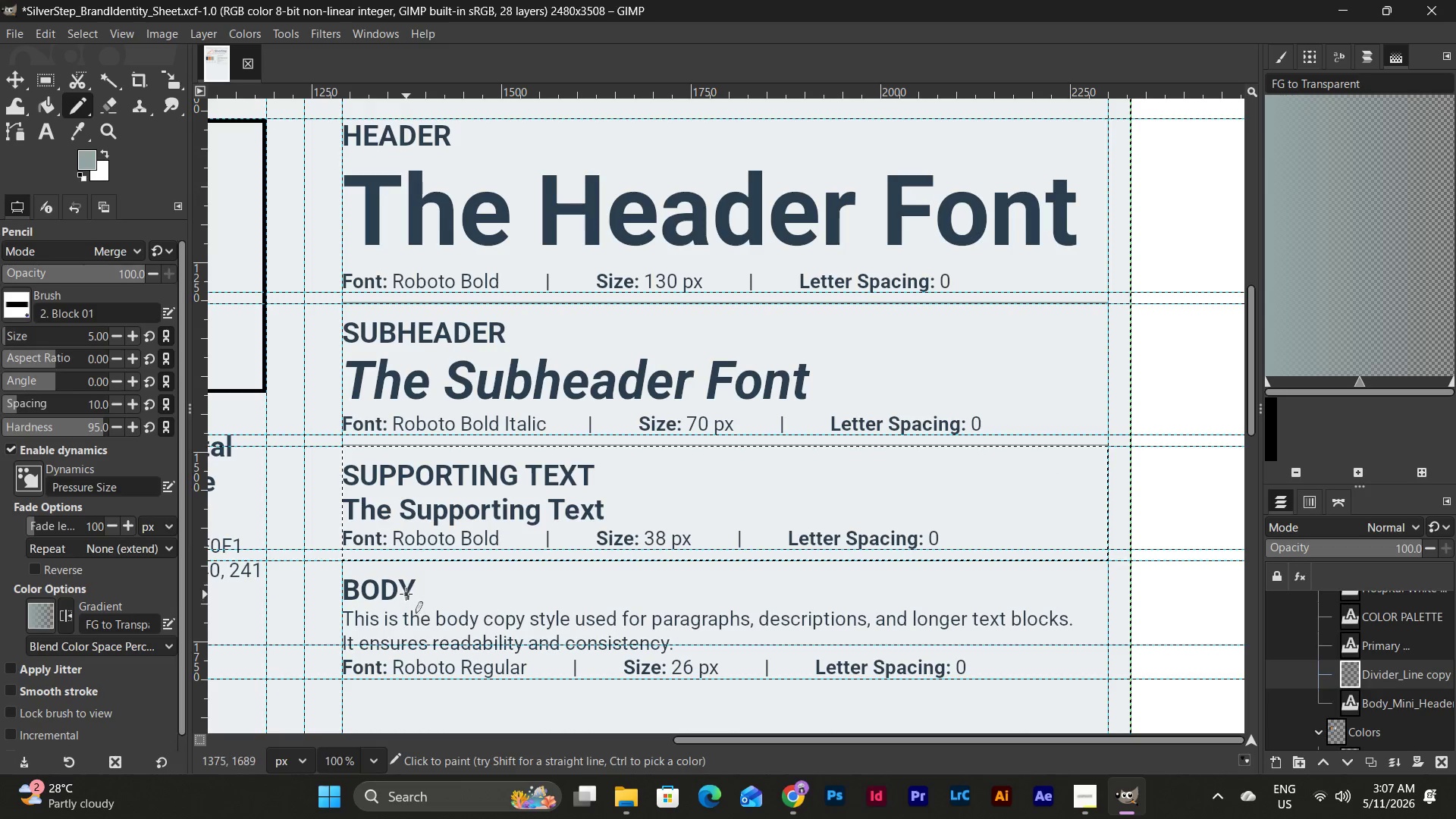 
key(Control+Z)
 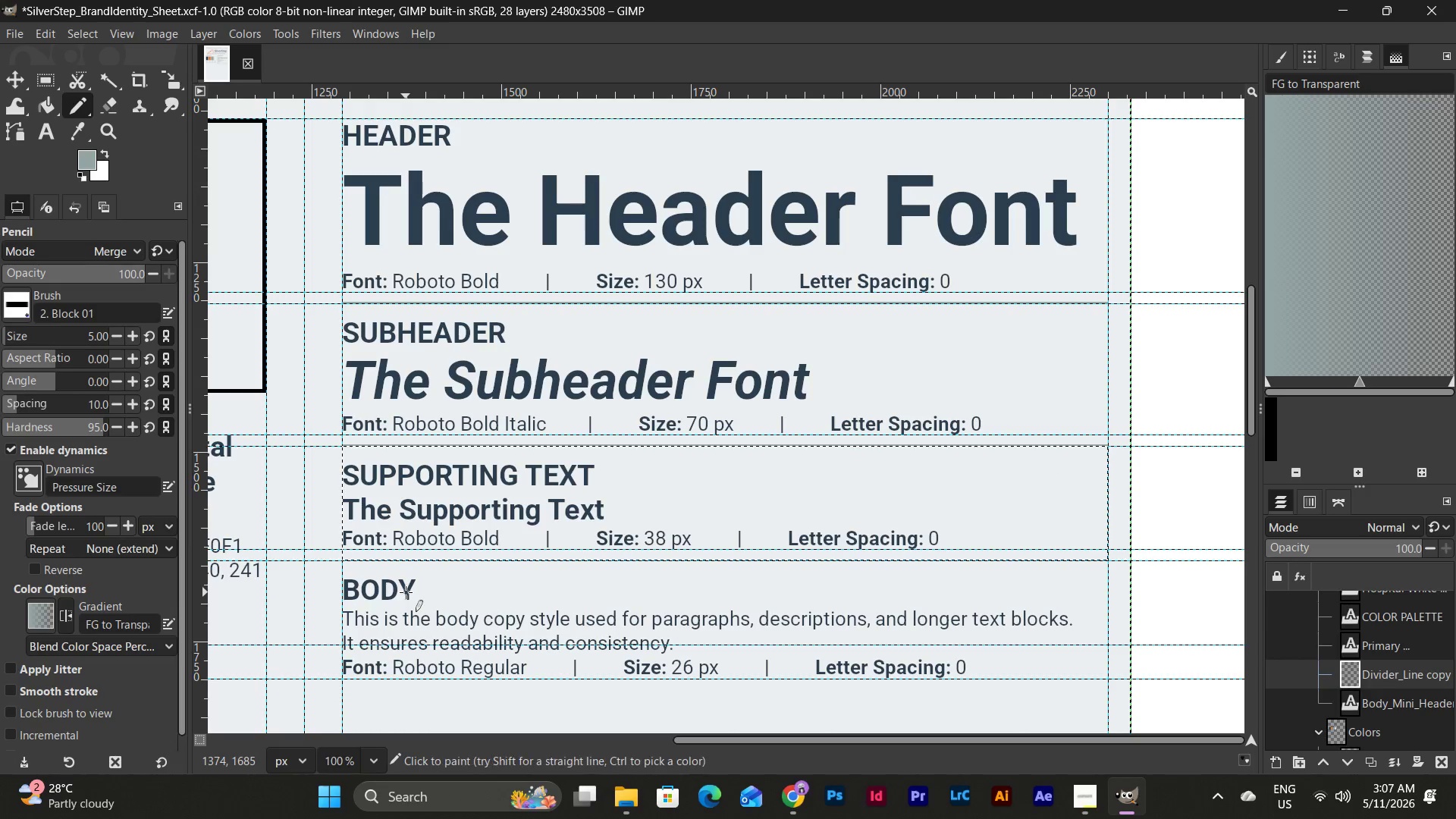 
hold_key(key=ShiftLeft, duration=2.14)
left_click([1108, 560])
 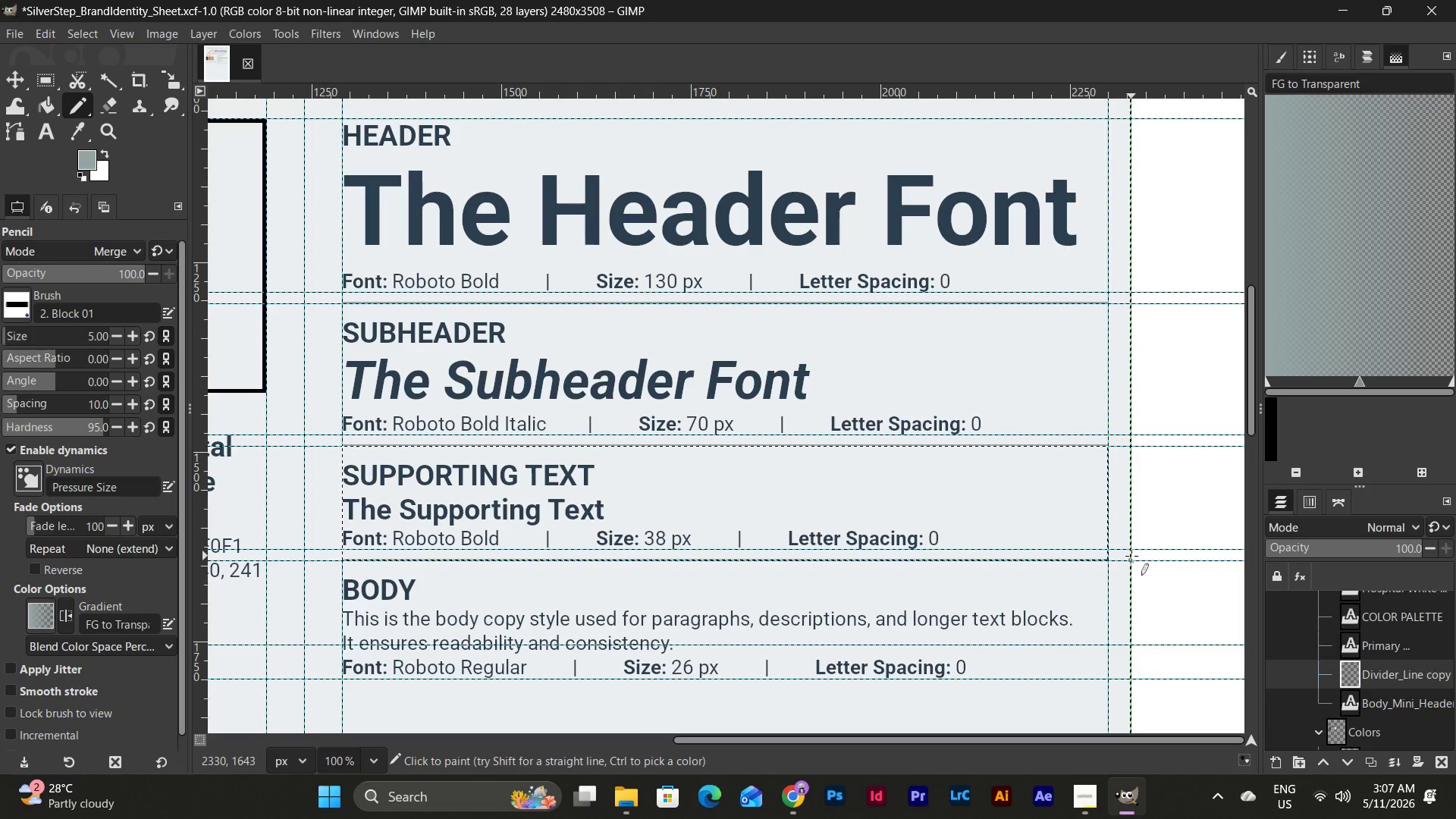 
wait(13.66)
 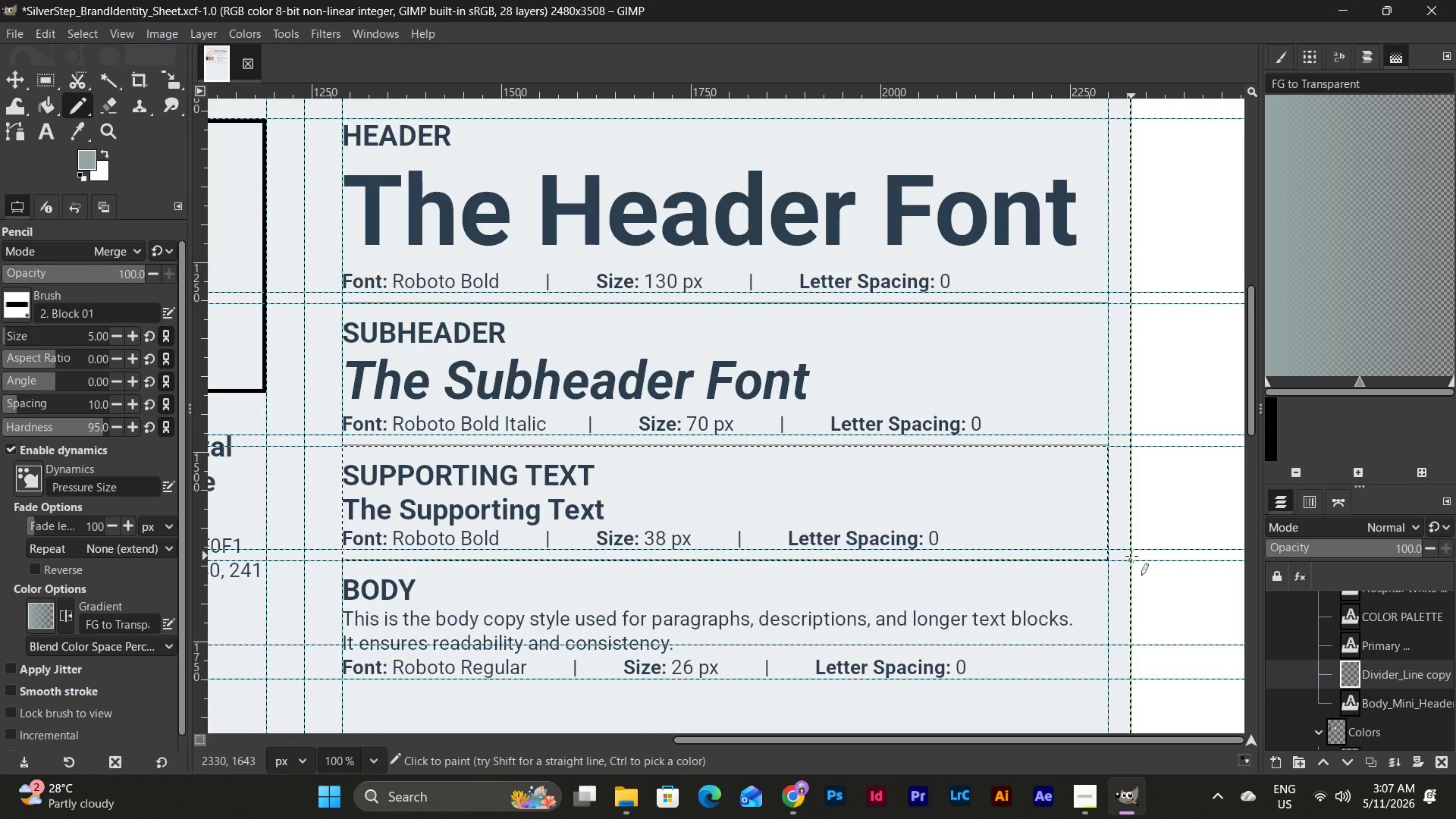 
left_click_drag(start_coordinate=[1055, 739], to_coordinate=[1050, 739])
 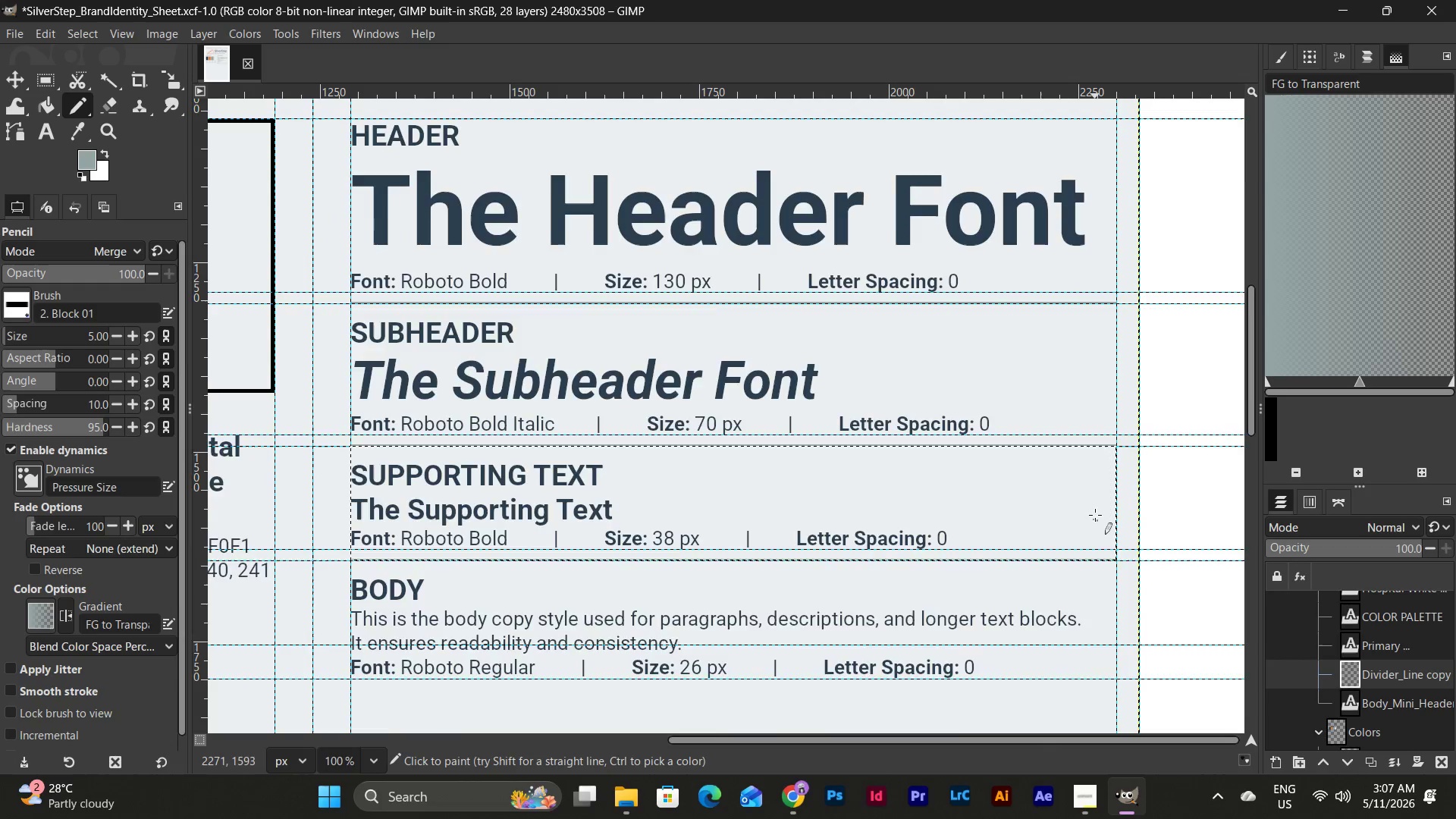 
scroll: coordinate [1095, 511], scroll_direction: up, amount: 3.0
 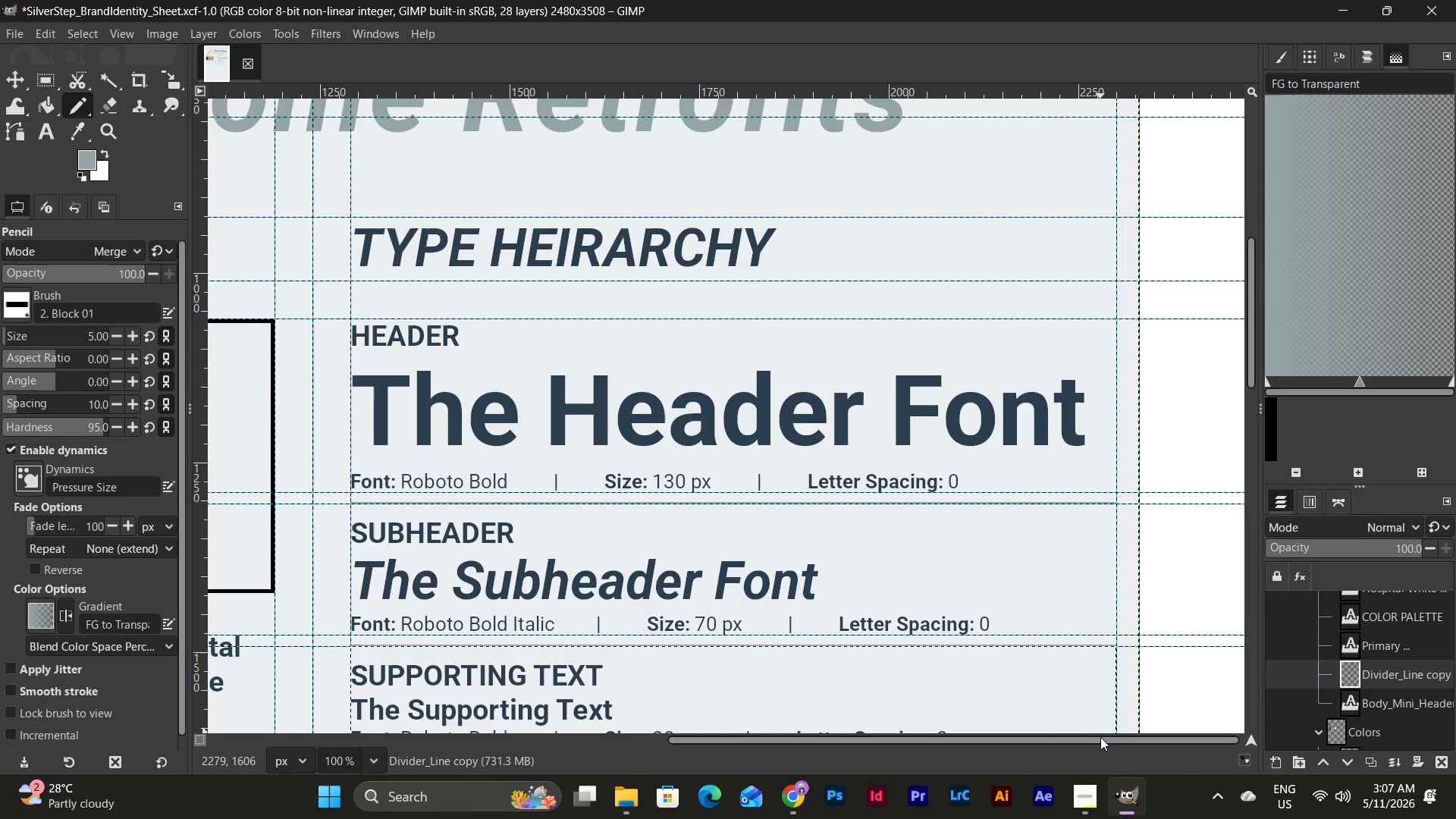 
left_click_drag(start_coordinate=[1100, 742], to_coordinate=[651, 752])
 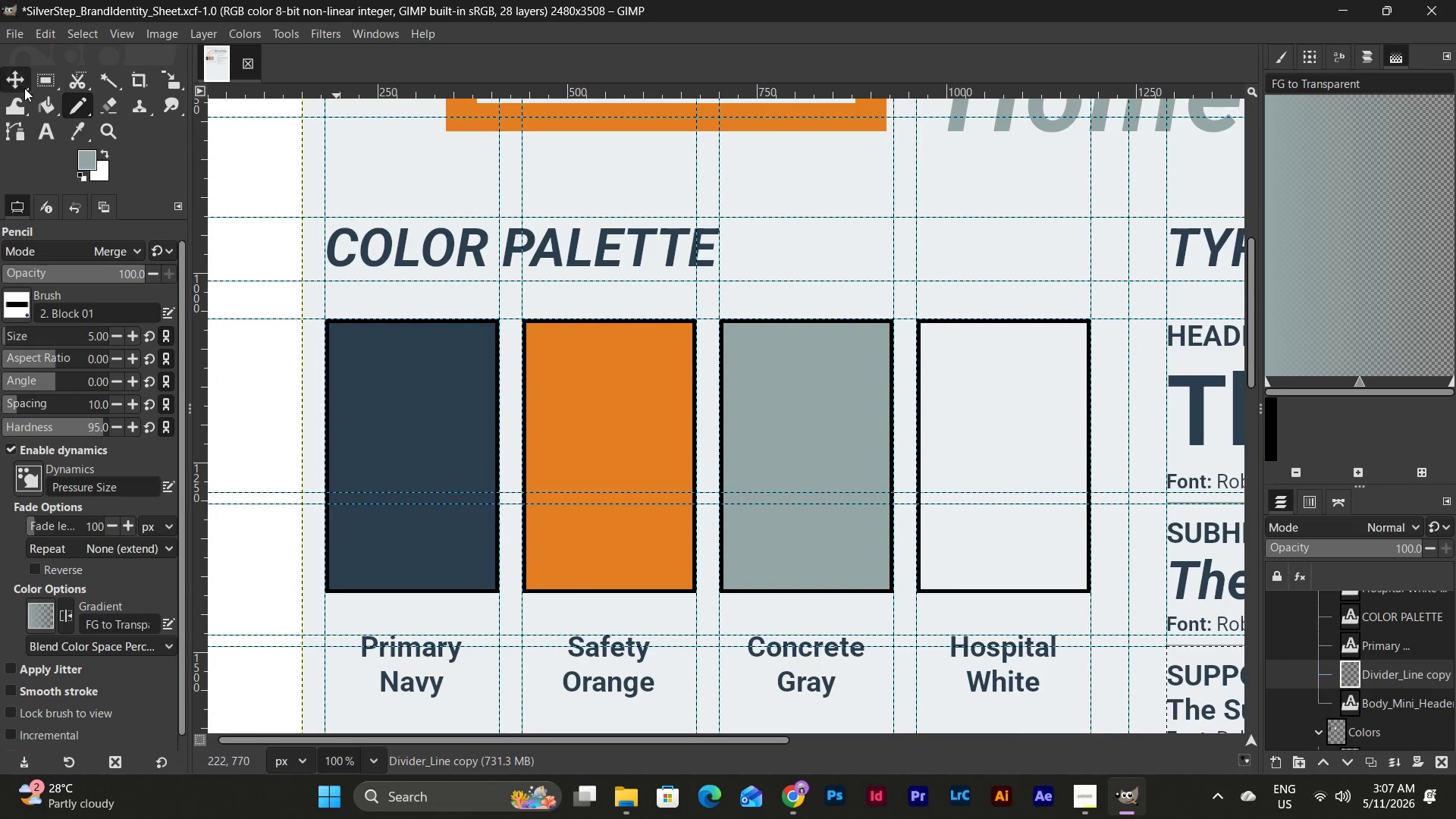 
left_click([52, 89])
 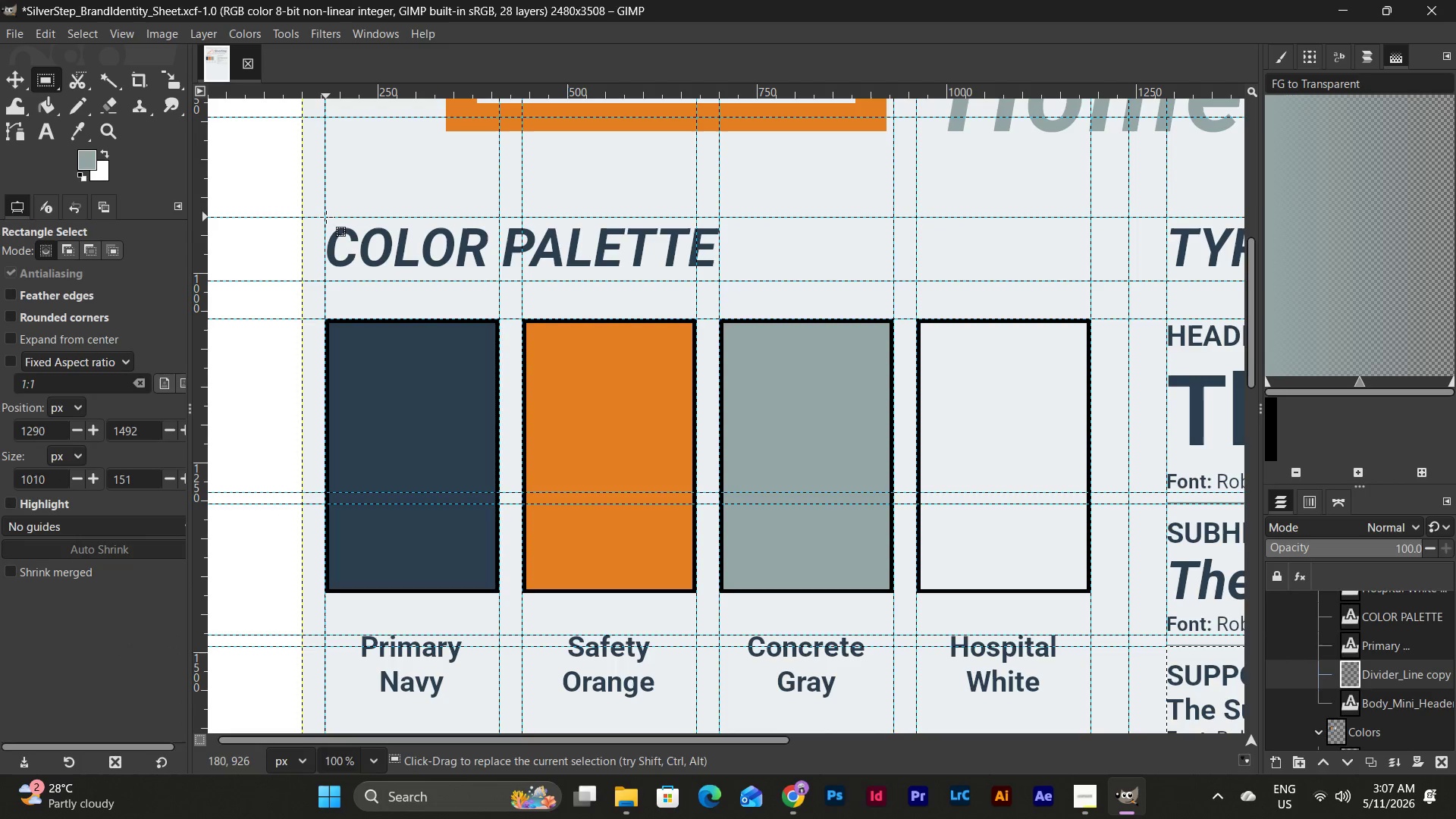 
left_click_drag(start_coordinate=[326, 217], to_coordinate=[1090, 284])
 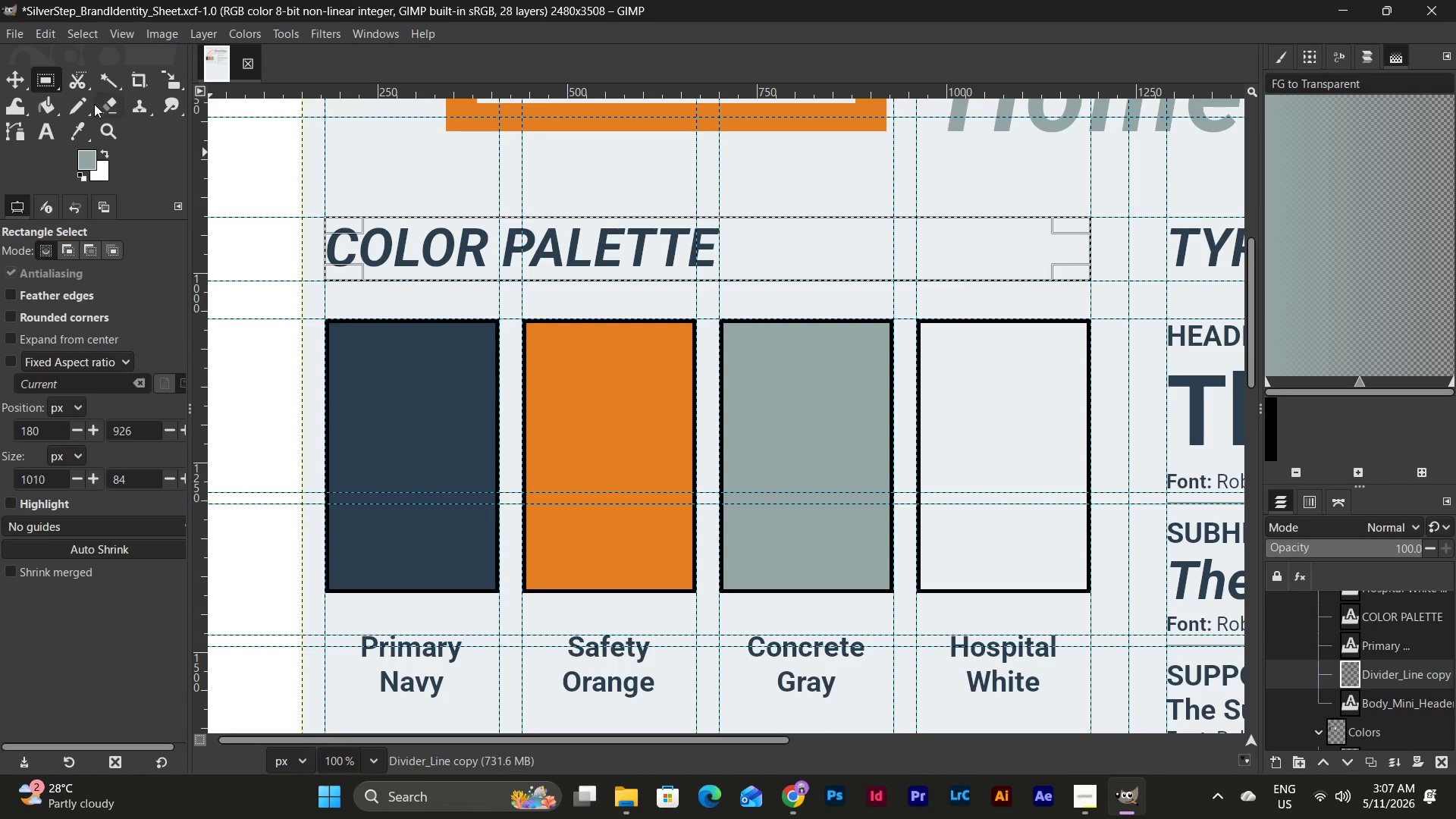 
double_click([80, 105])
 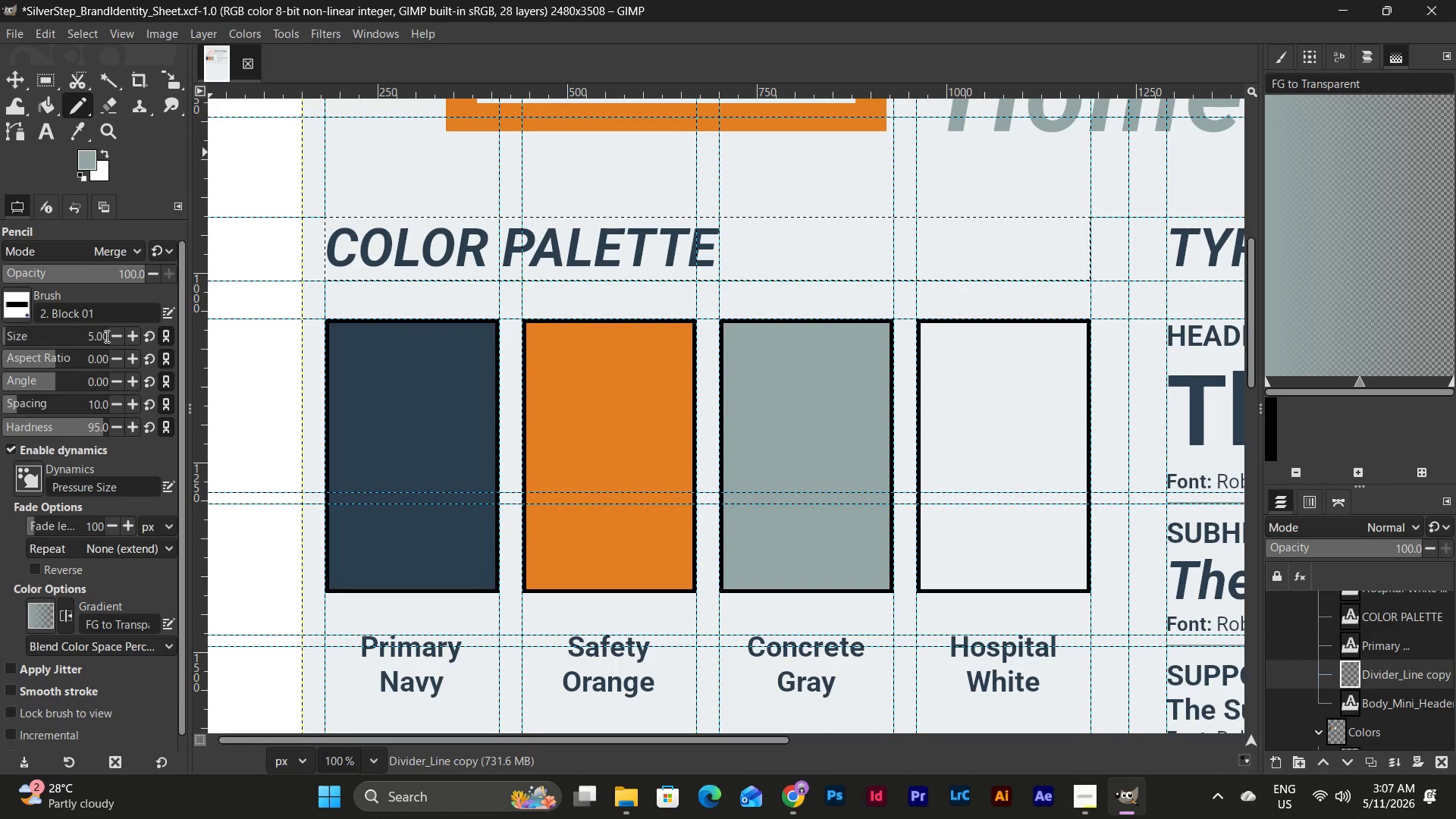 
double_click([130, 336])
 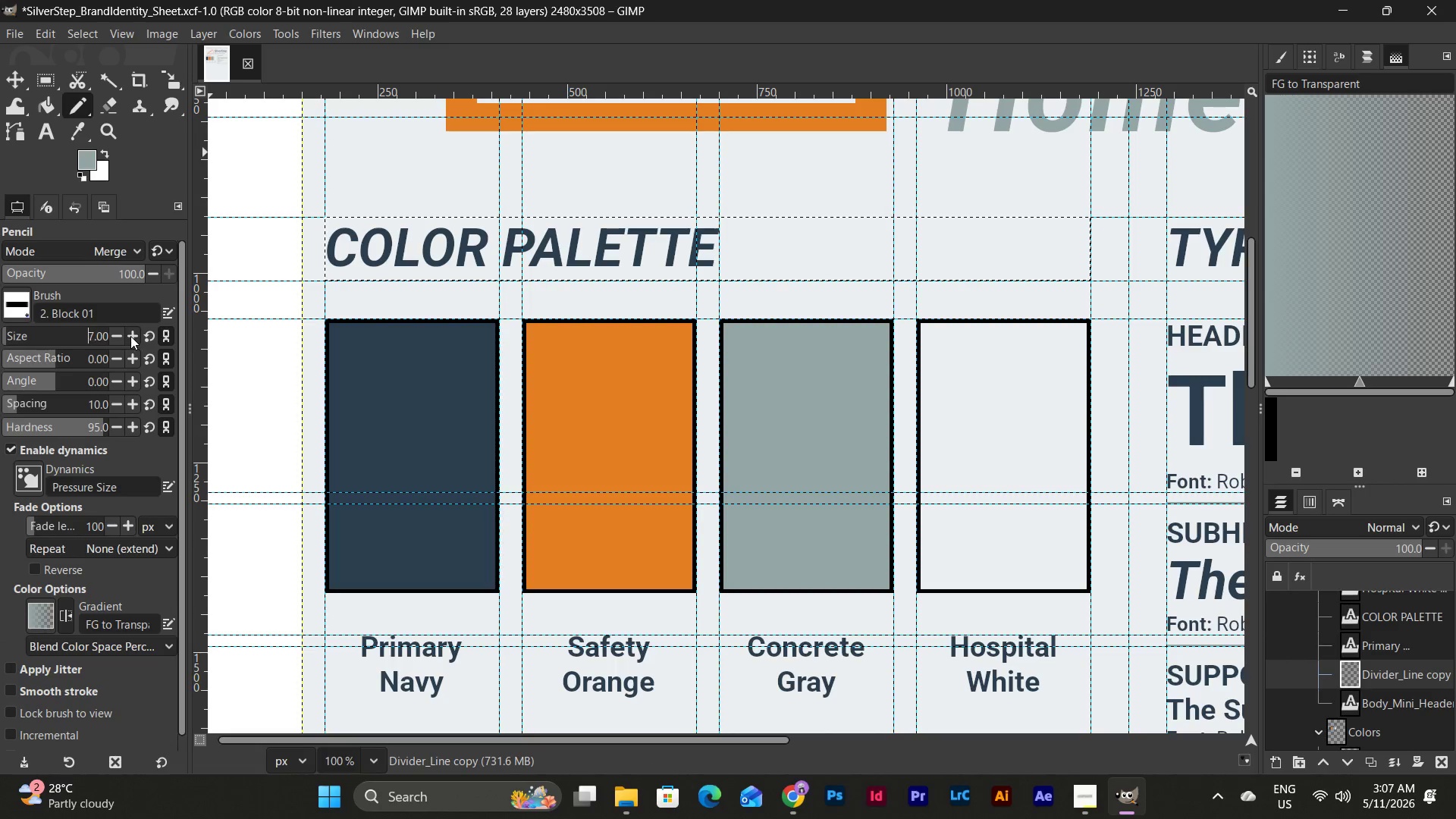 
triple_click([130, 336])
 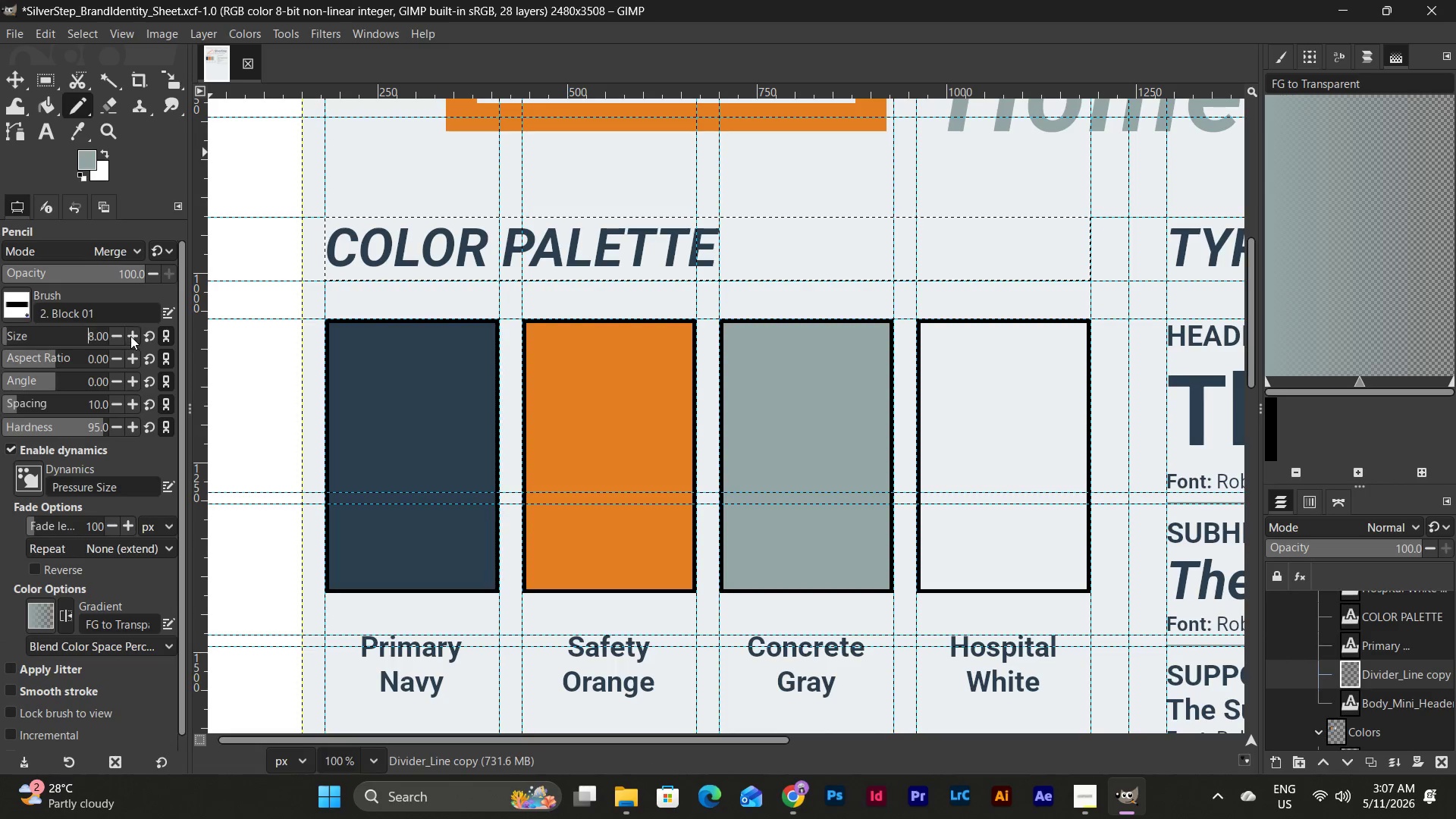 
triple_click([130, 336])
 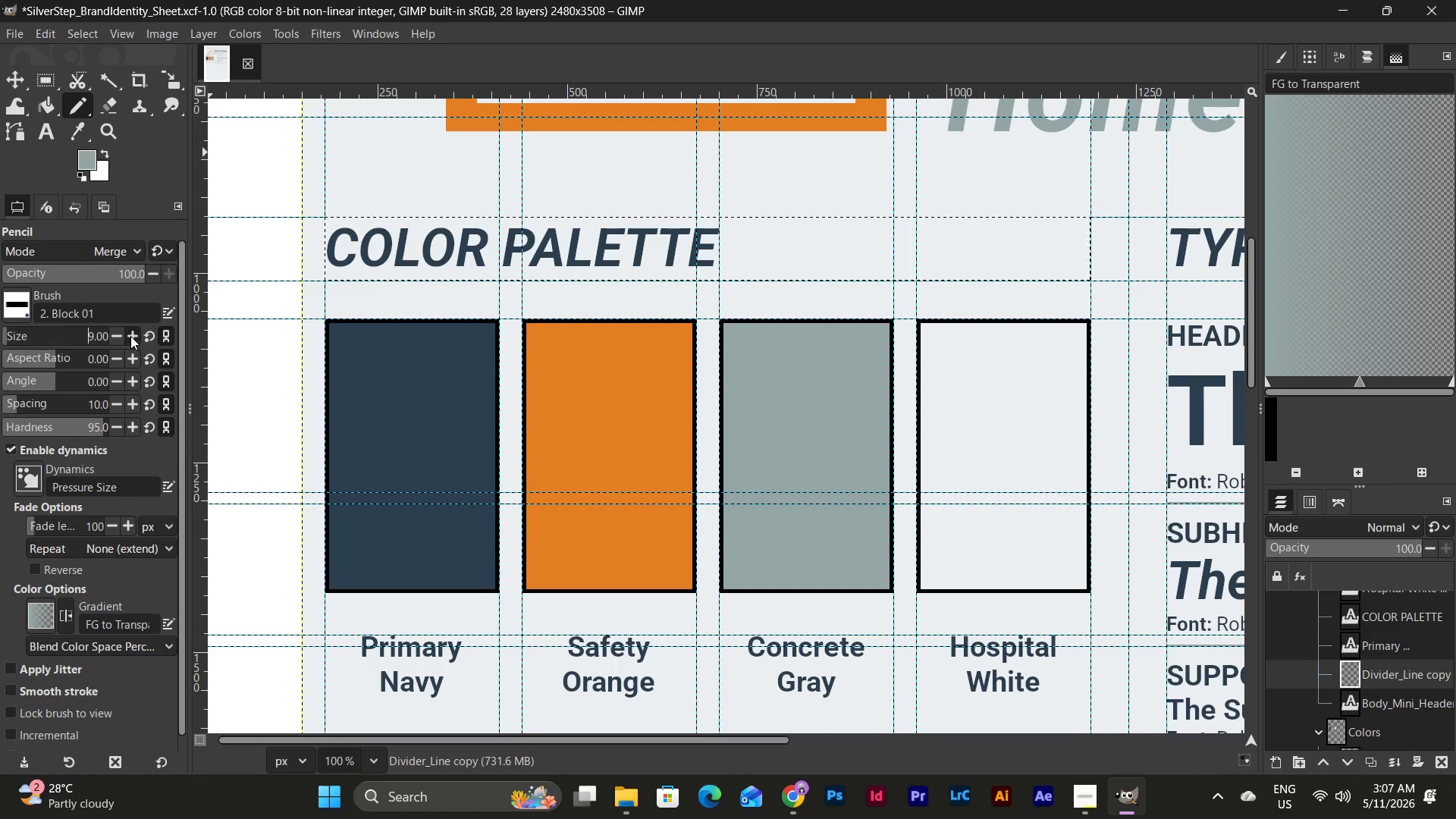 
triple_click([130, 336])
 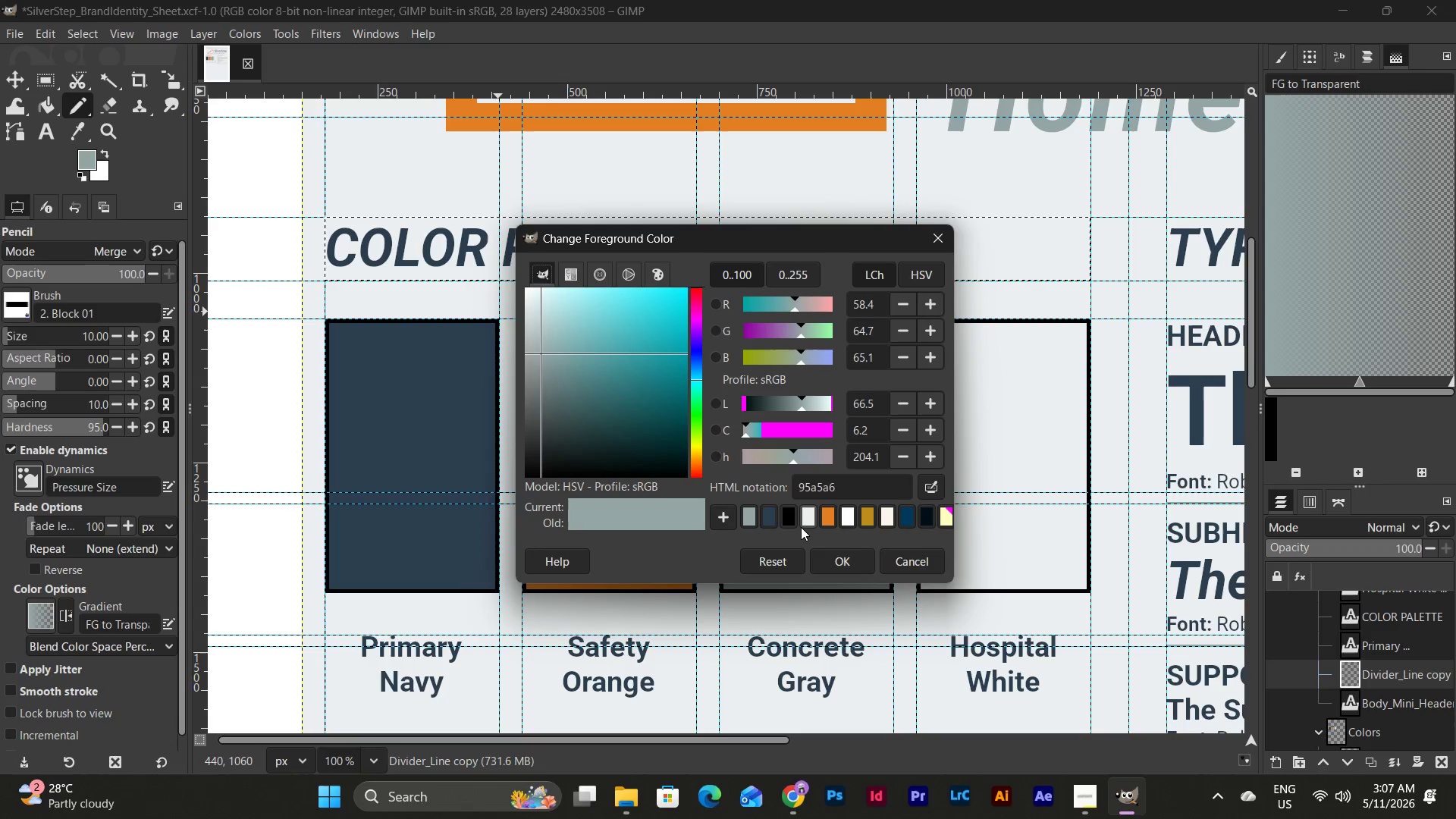 
left_click([774, 513])
 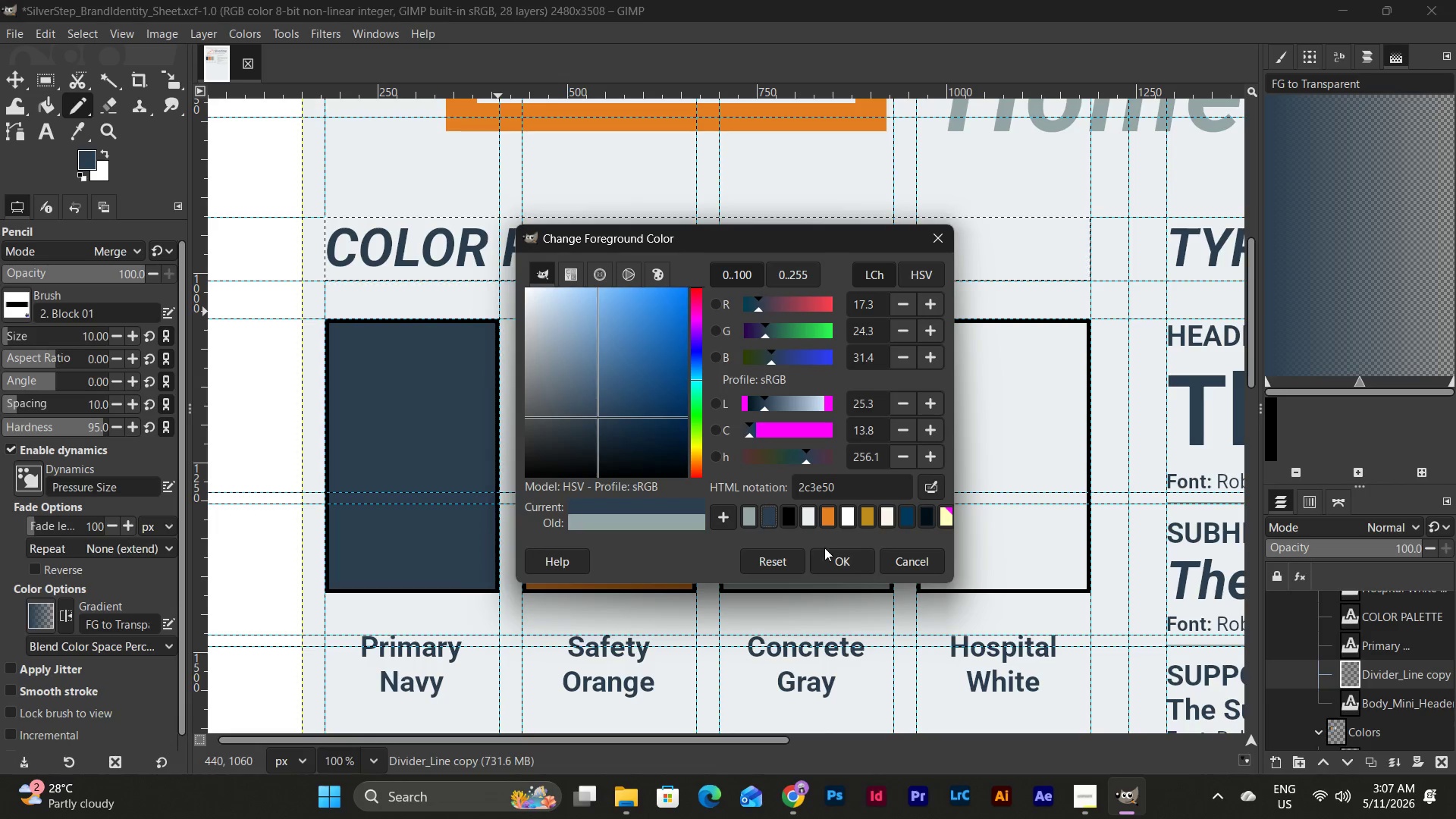 
left_click([836, 553])
 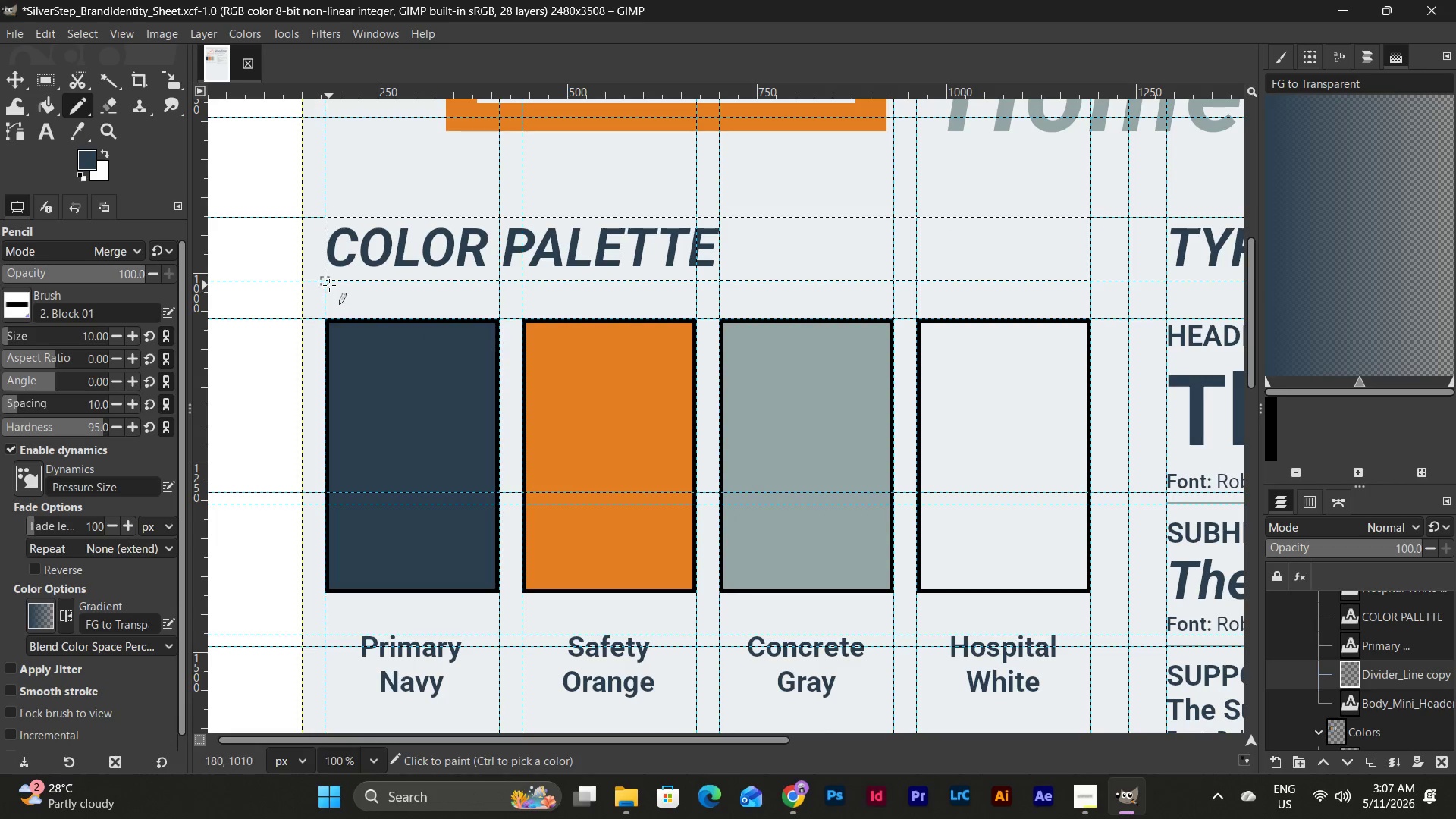 
left_click([328, 280])
 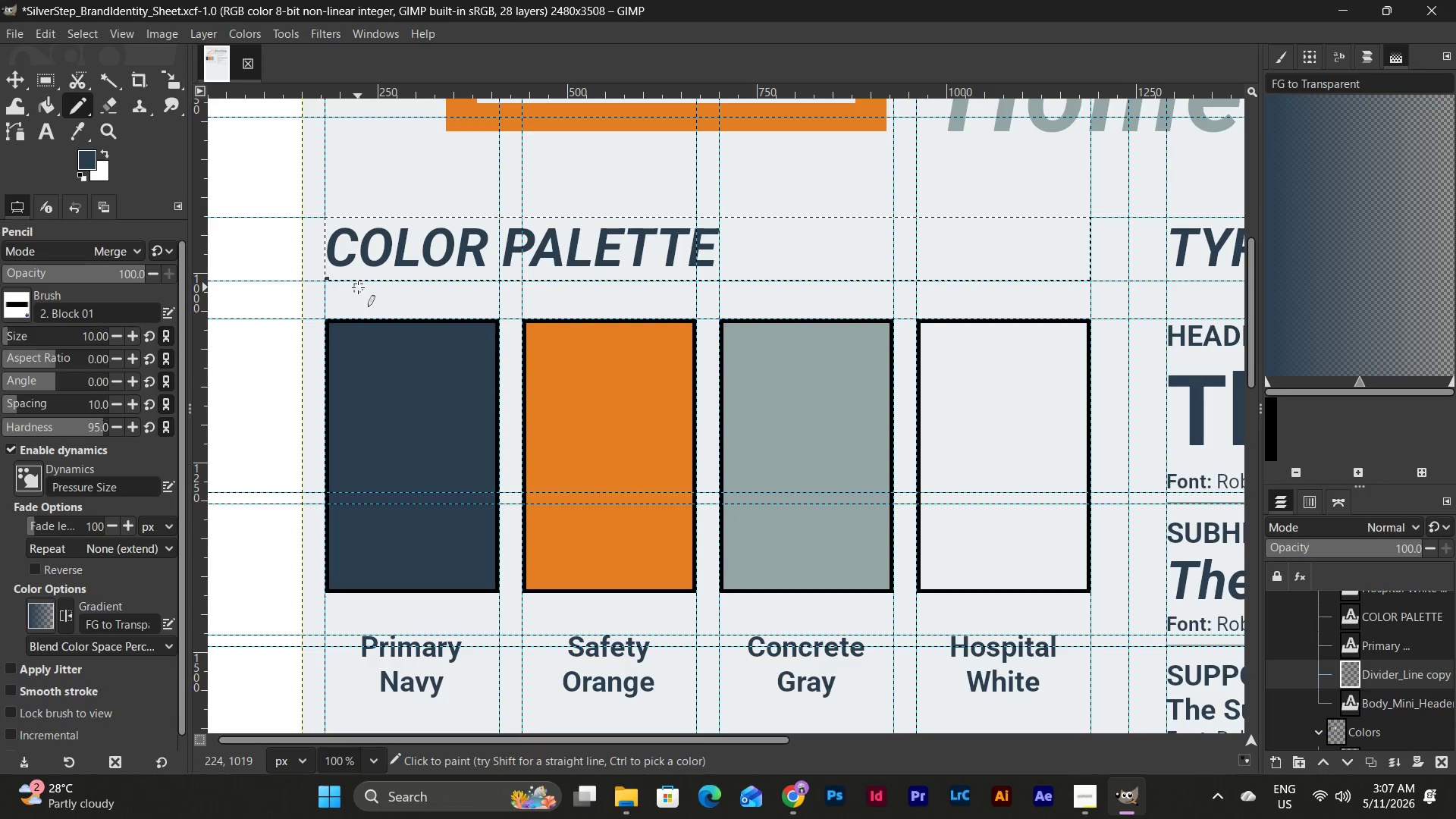 
key(Control+Z)
 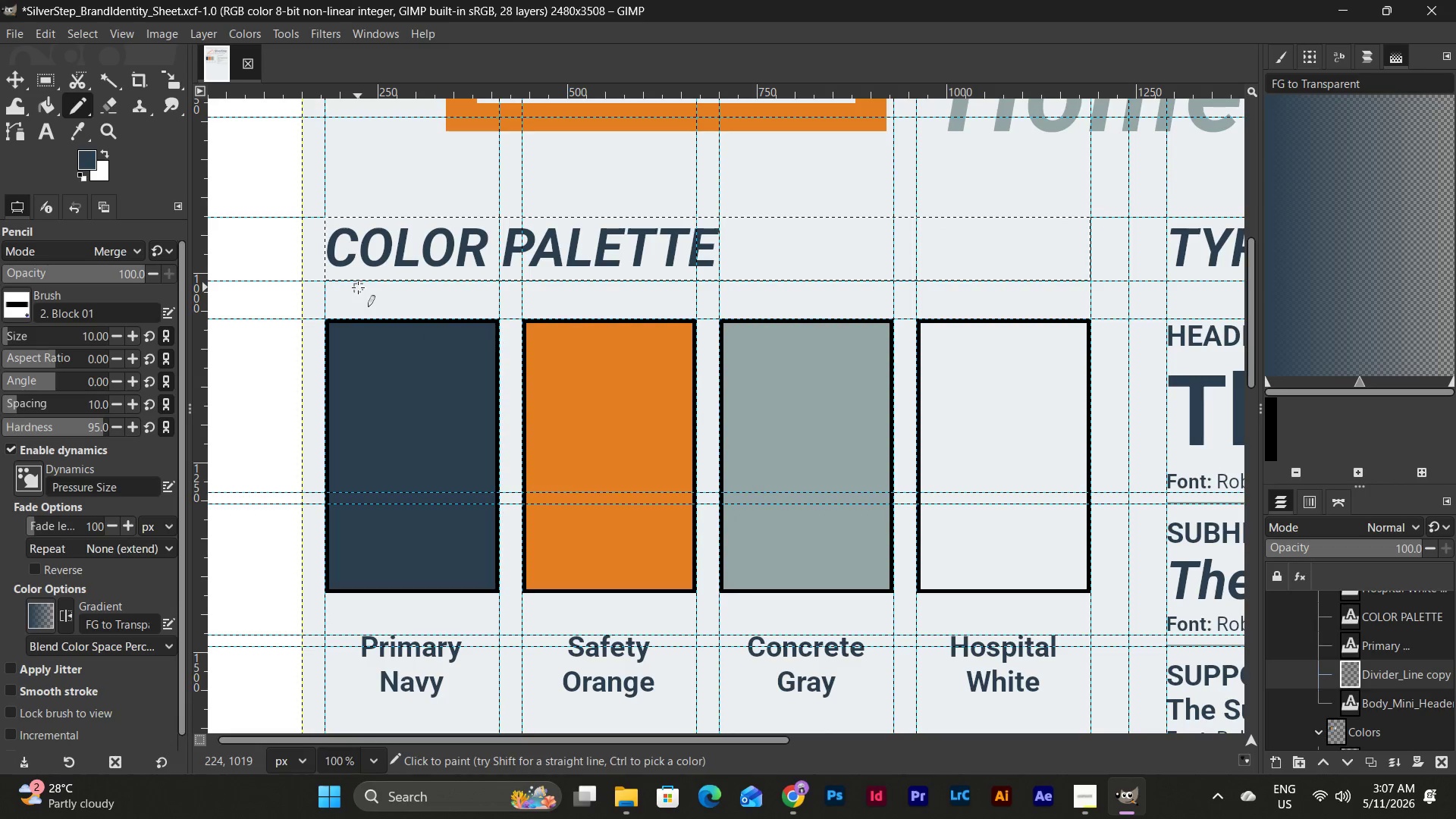 
hold_key(key=ShiftLeft, duration=2.02)
left_click([1090, 278])
 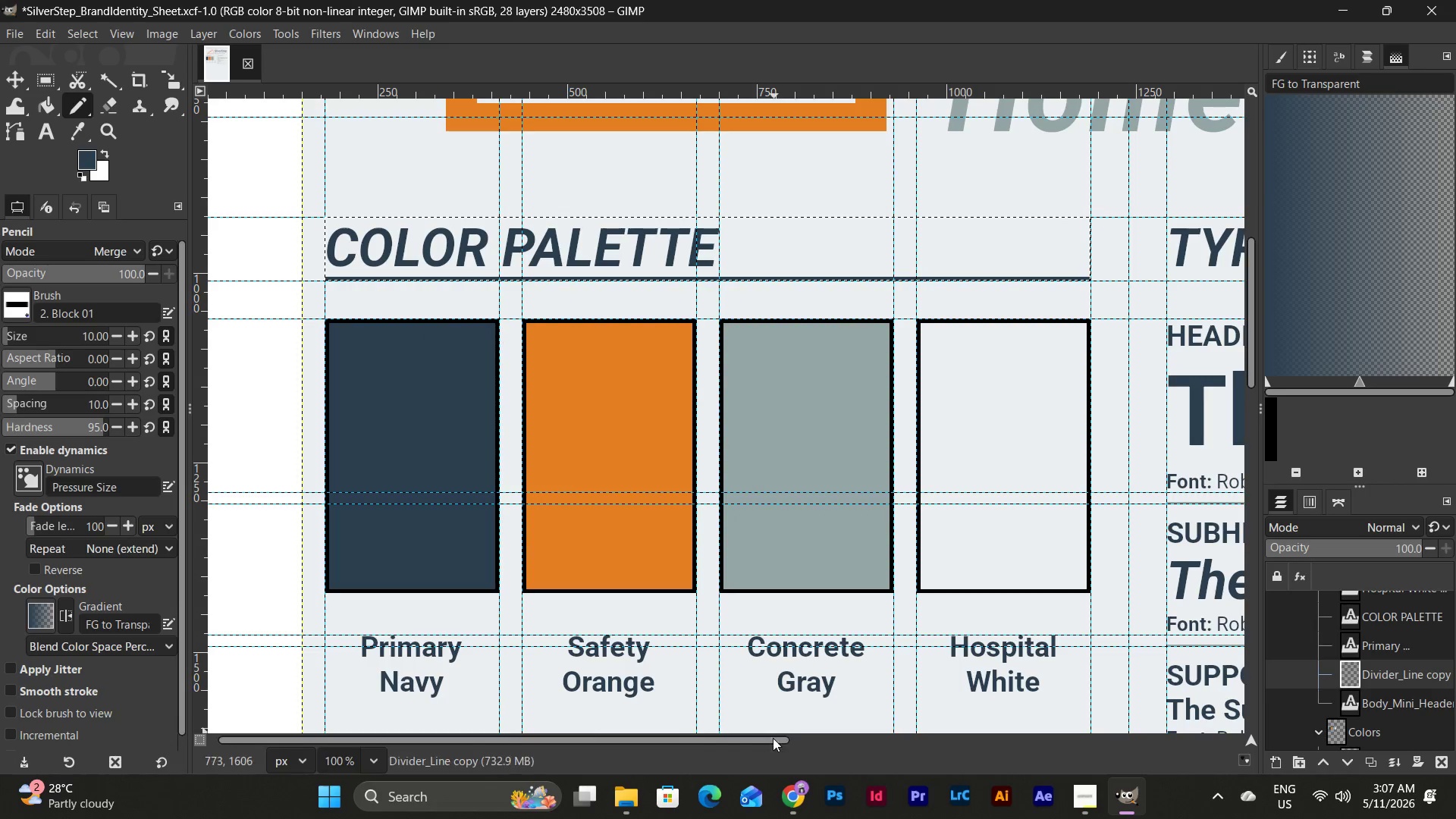 
left_click_drag(start_coordinate=[775, 735], to_coordinate=[808, 736])
 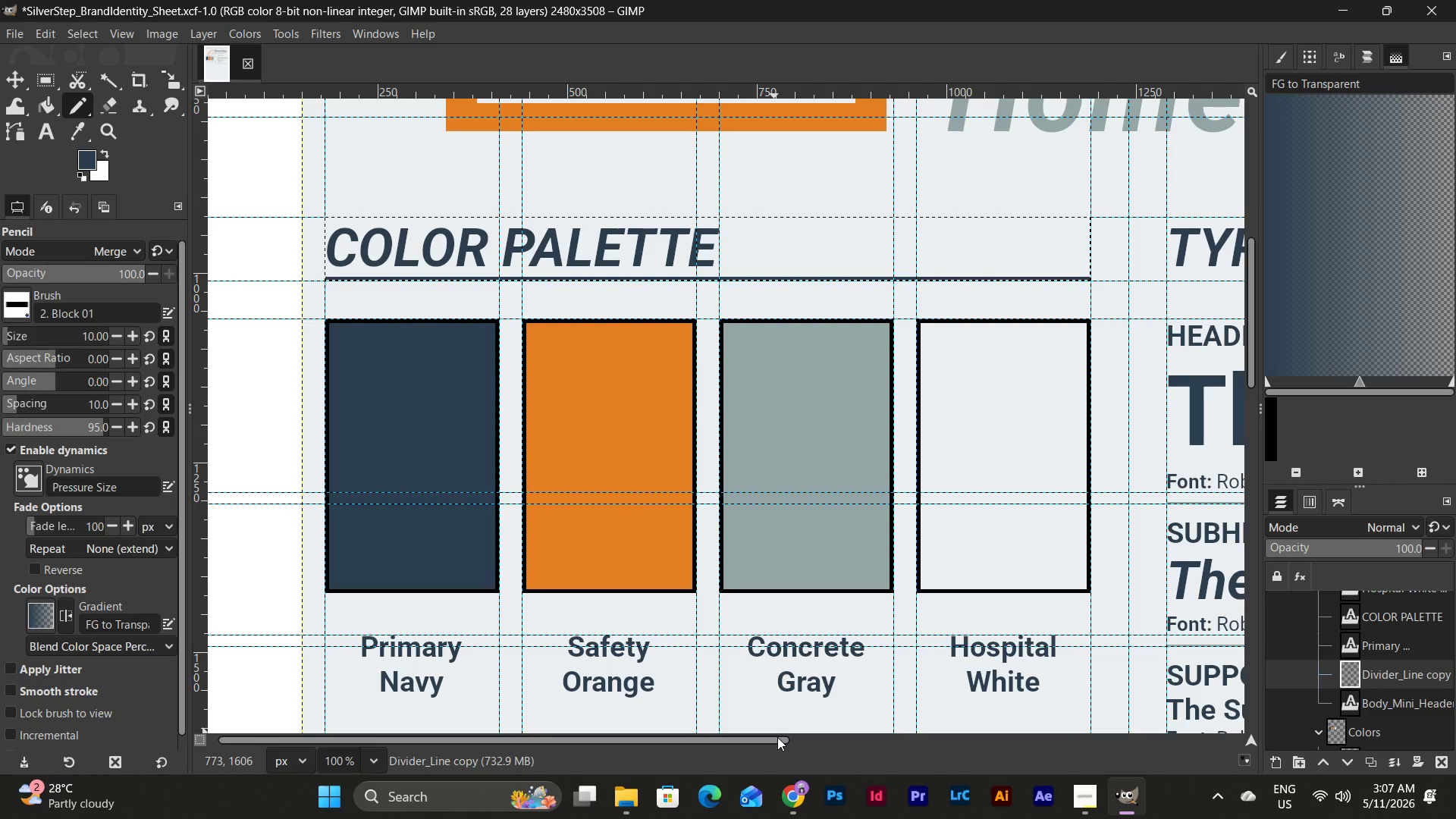 
left_click_drag(start_coordinate=[777, 737], to_coordinate=[822, 738])
 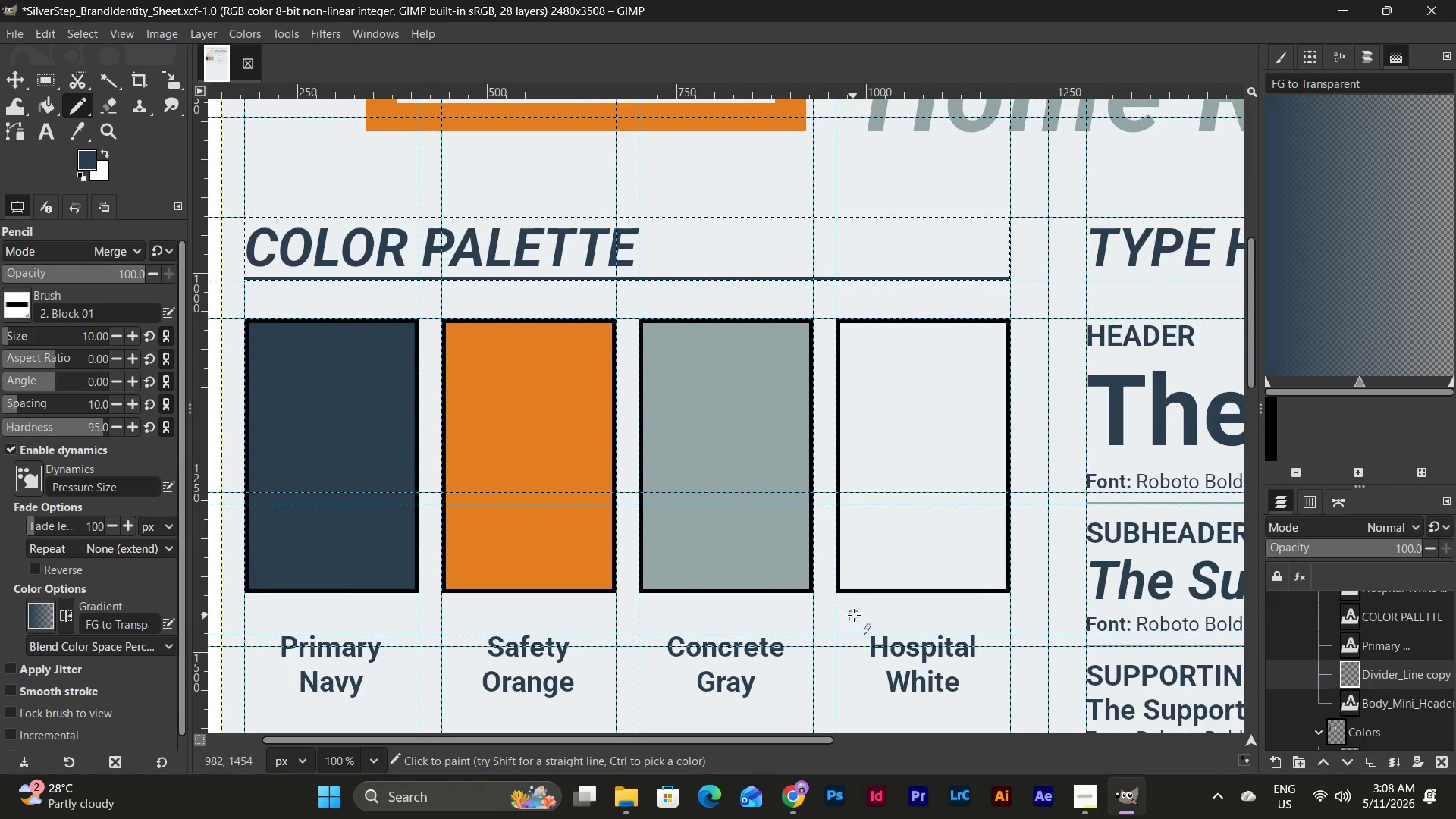 
scroll: coordinate [859, 662], scroll_direction: up, amount: 2.0
 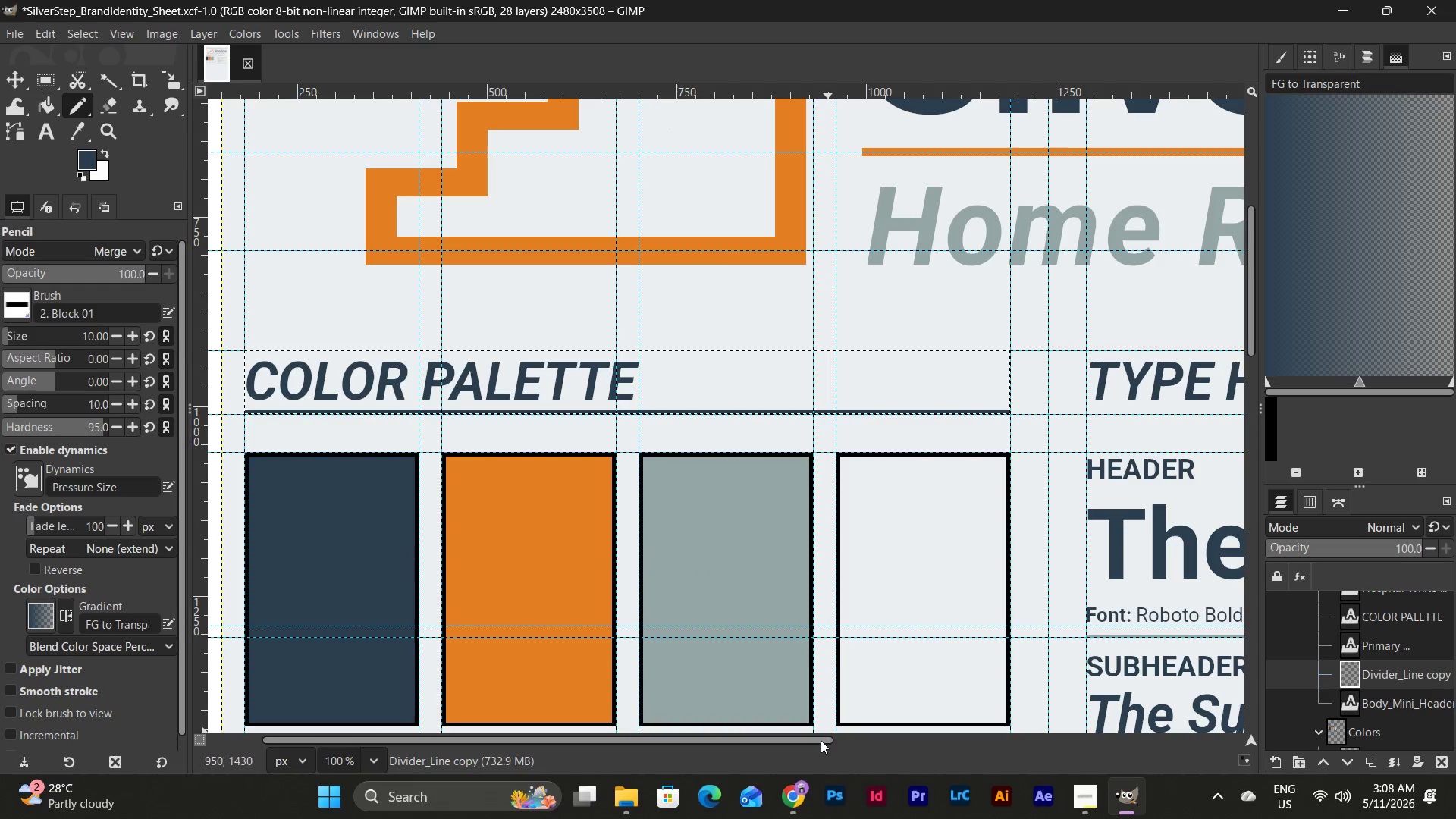 
left_click_drag(start_coordinate=[821, 740], to_coordinate=[1222, 720])
 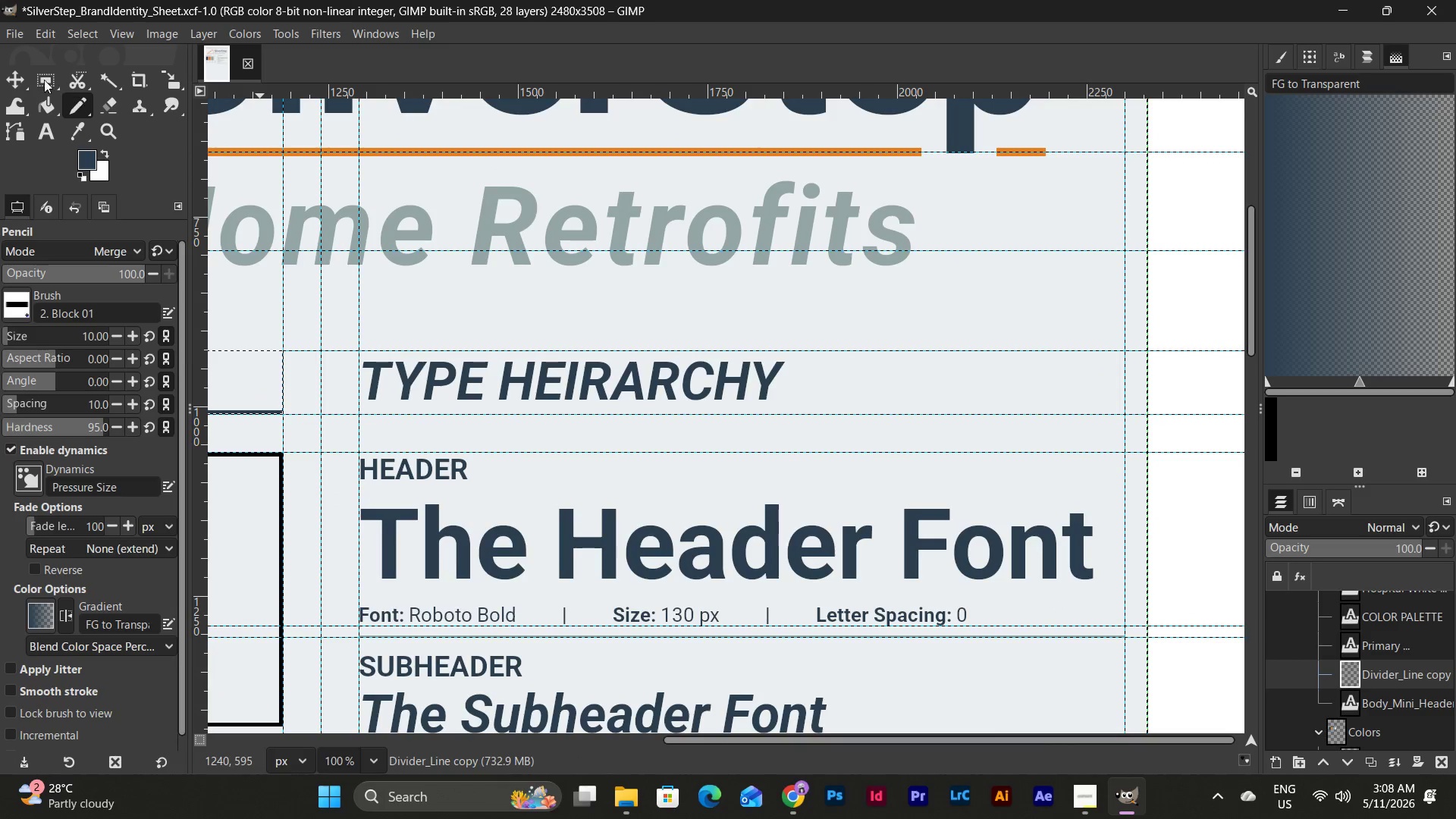 
left_click([49, 82])
 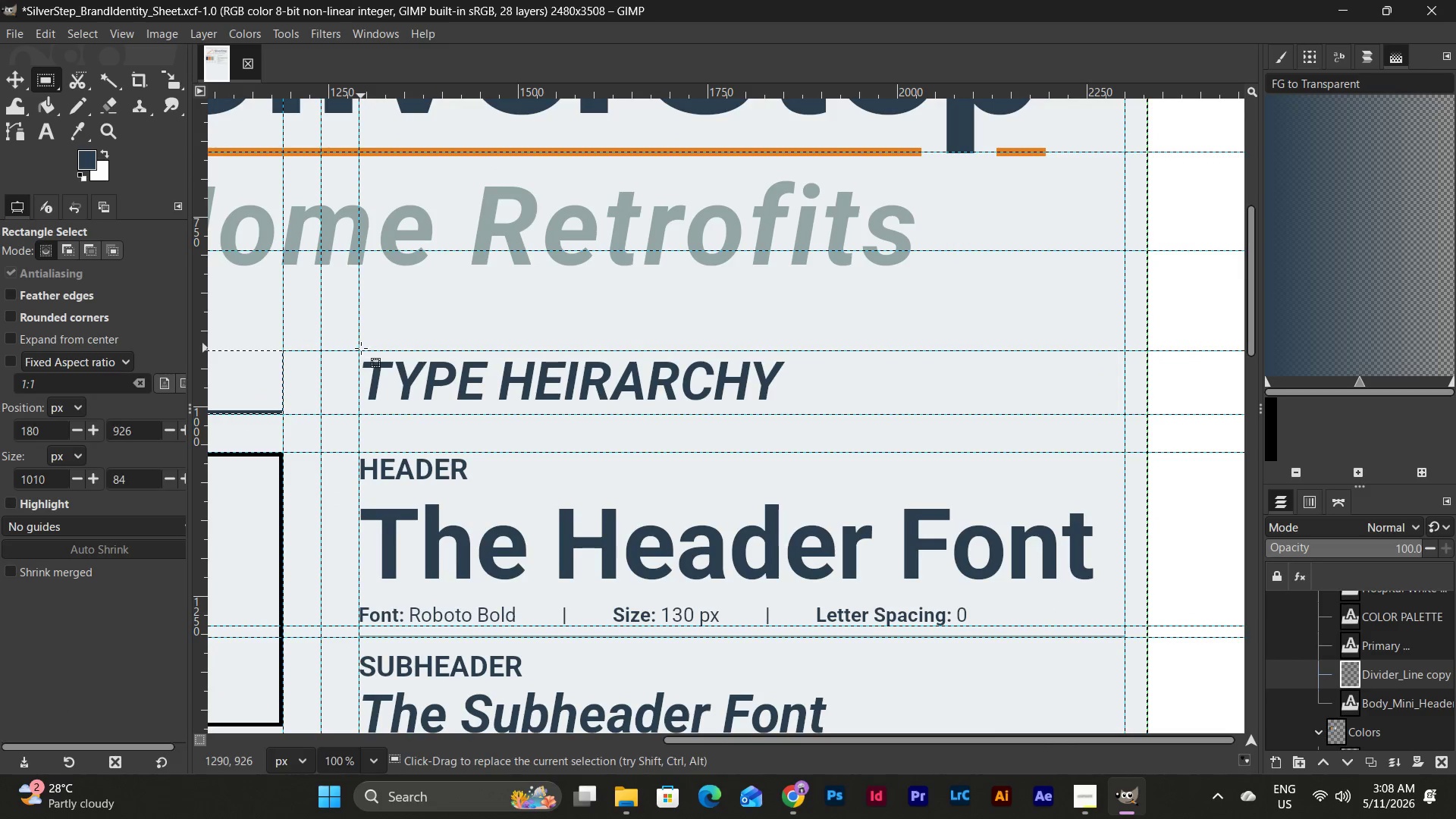 
left_click_drag(start_coordinate=[361, 349], to_coordinate=[1128, 416])
 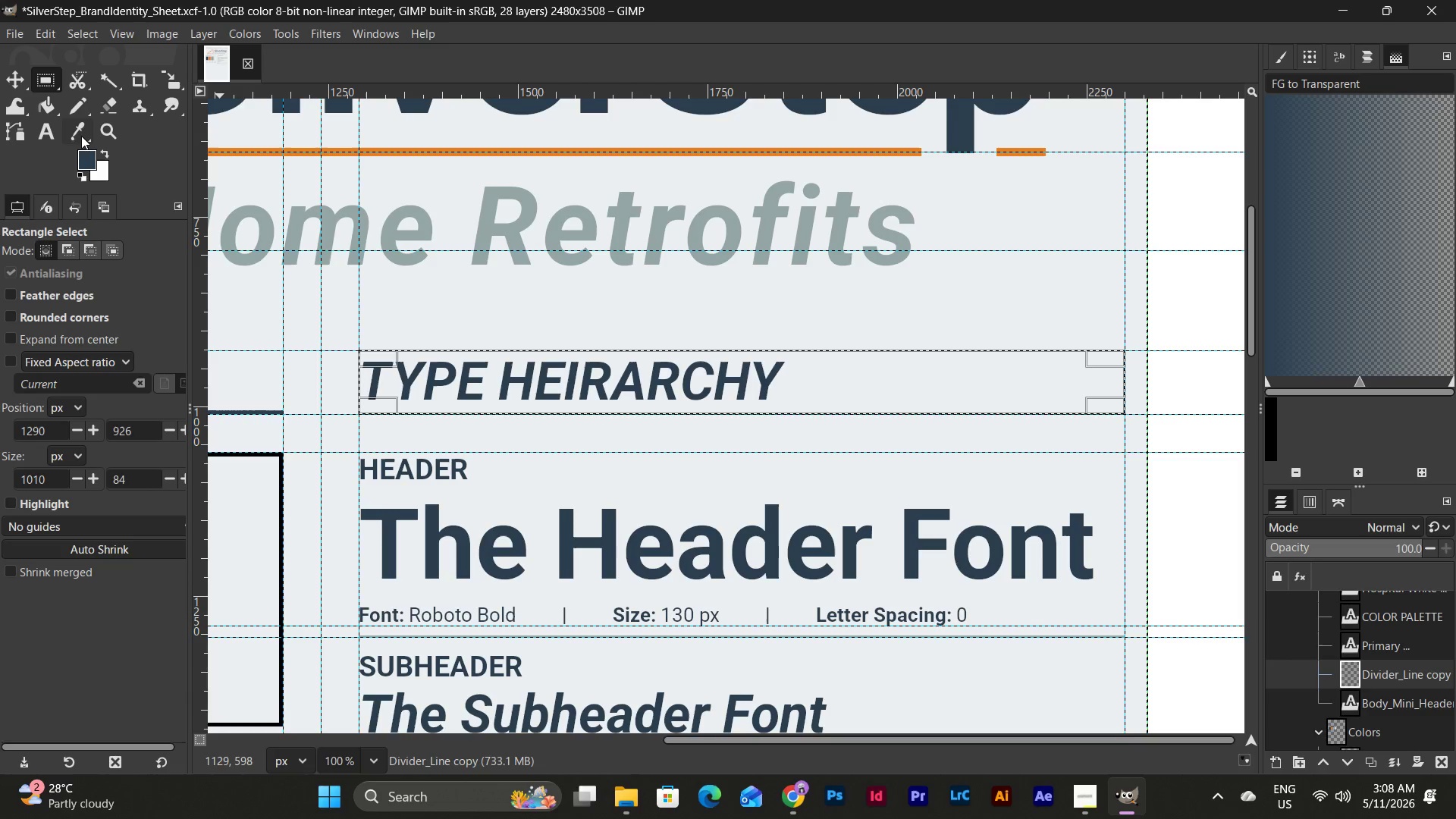 
left_click([83, 108])
 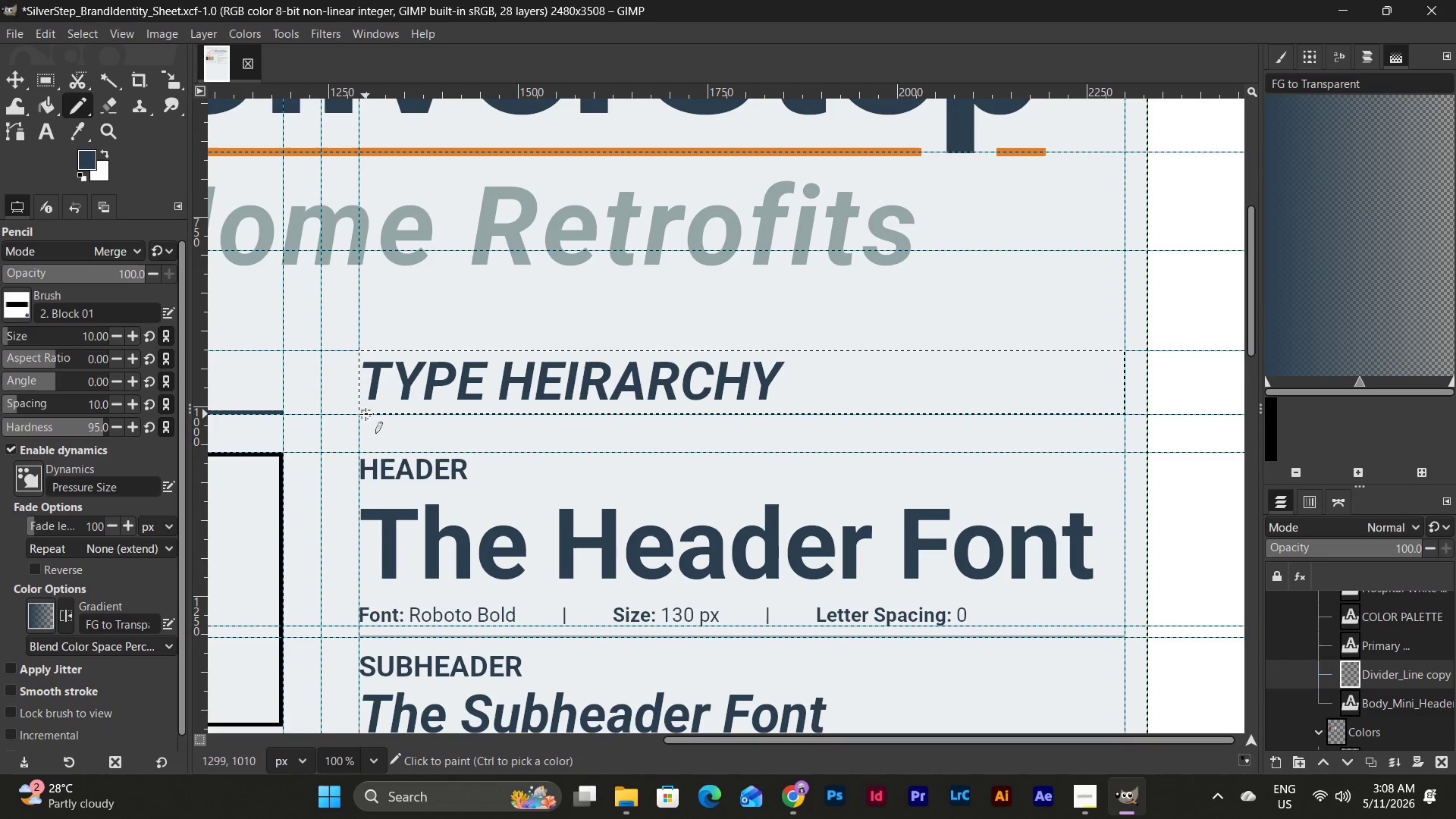 
left_click([359, 414])
 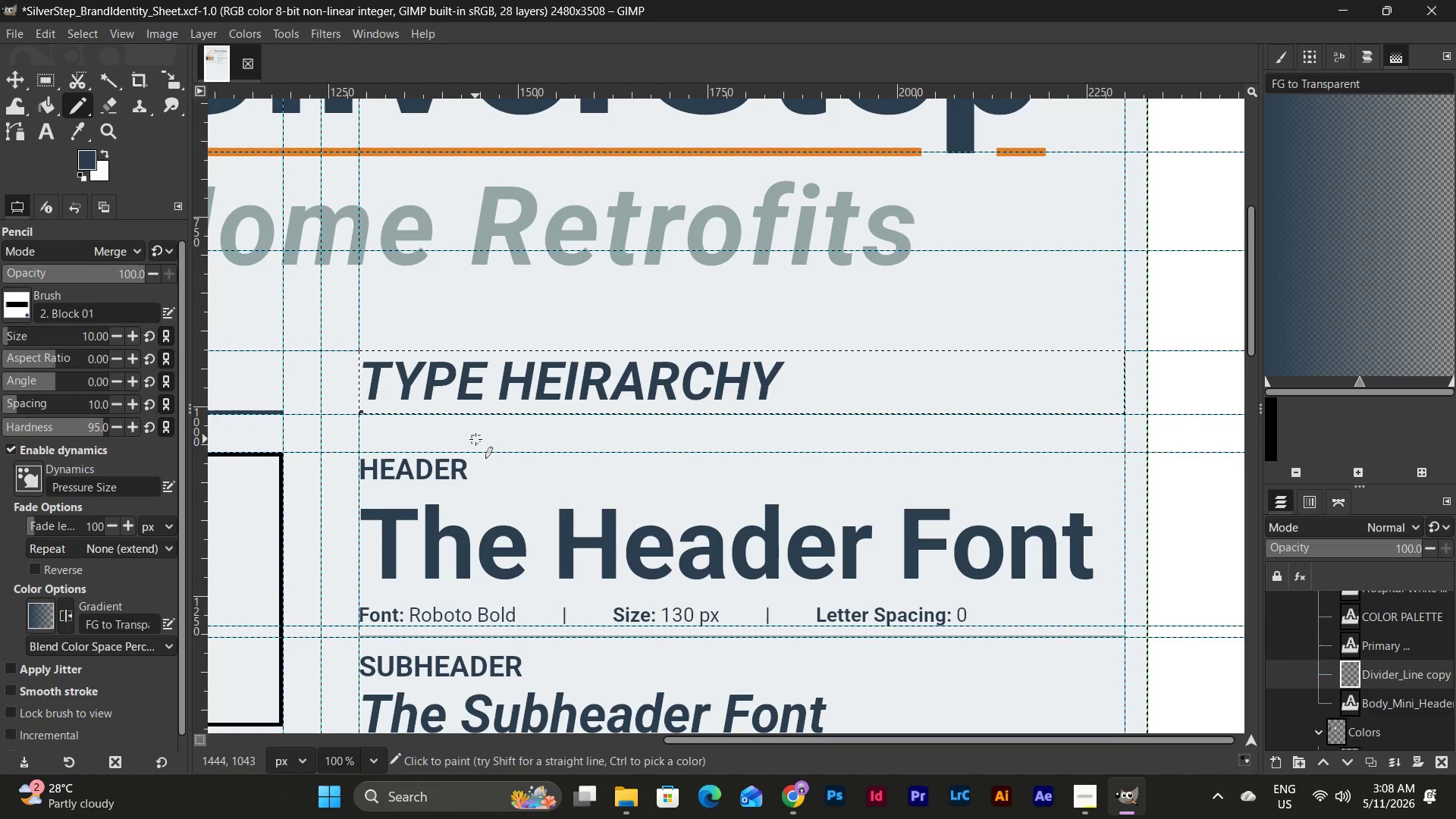 
key(Control+Z)
 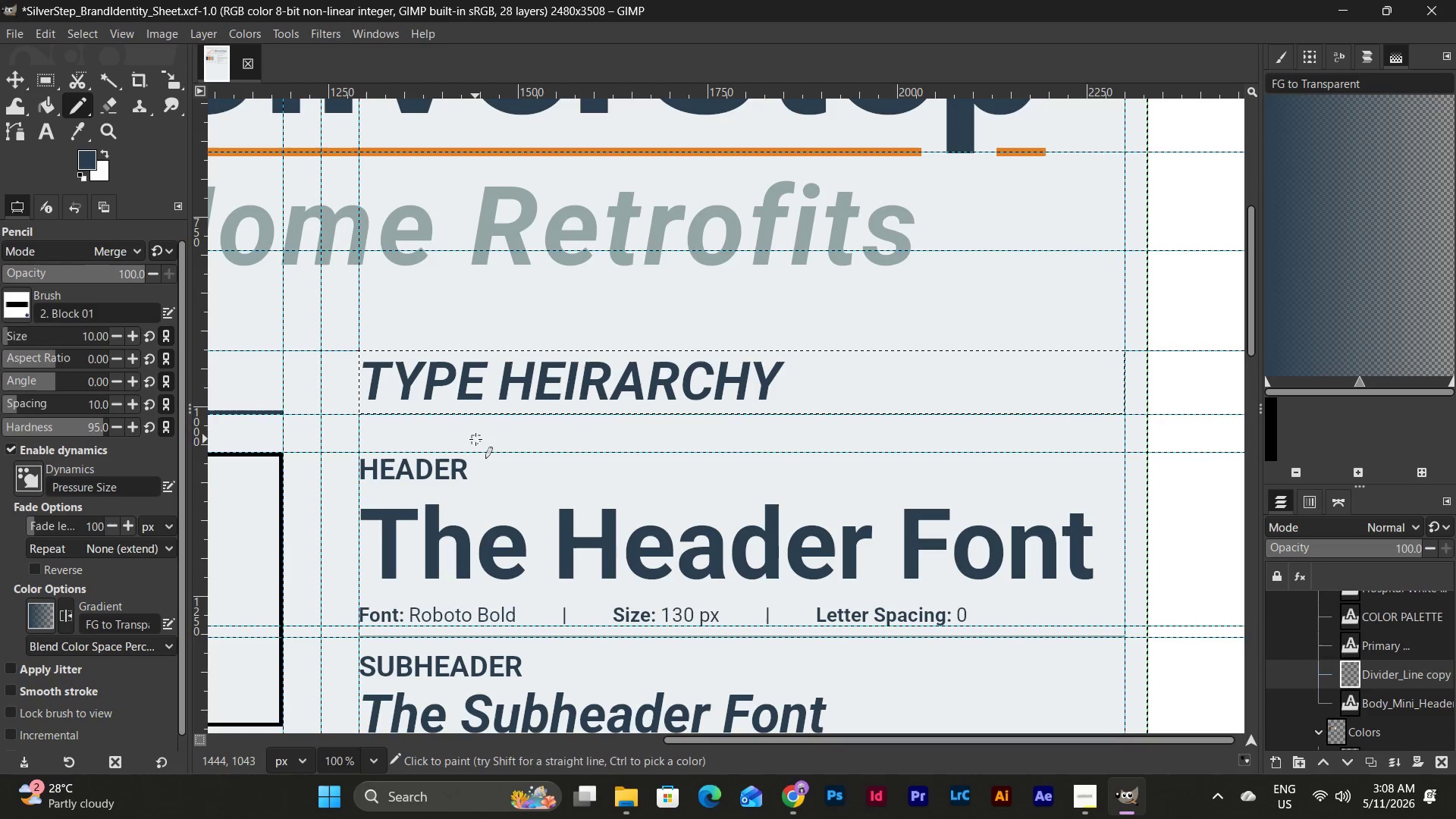 
hold_key(key=ShiftLeft, duration=1.58)
left_click([1125, 415])
 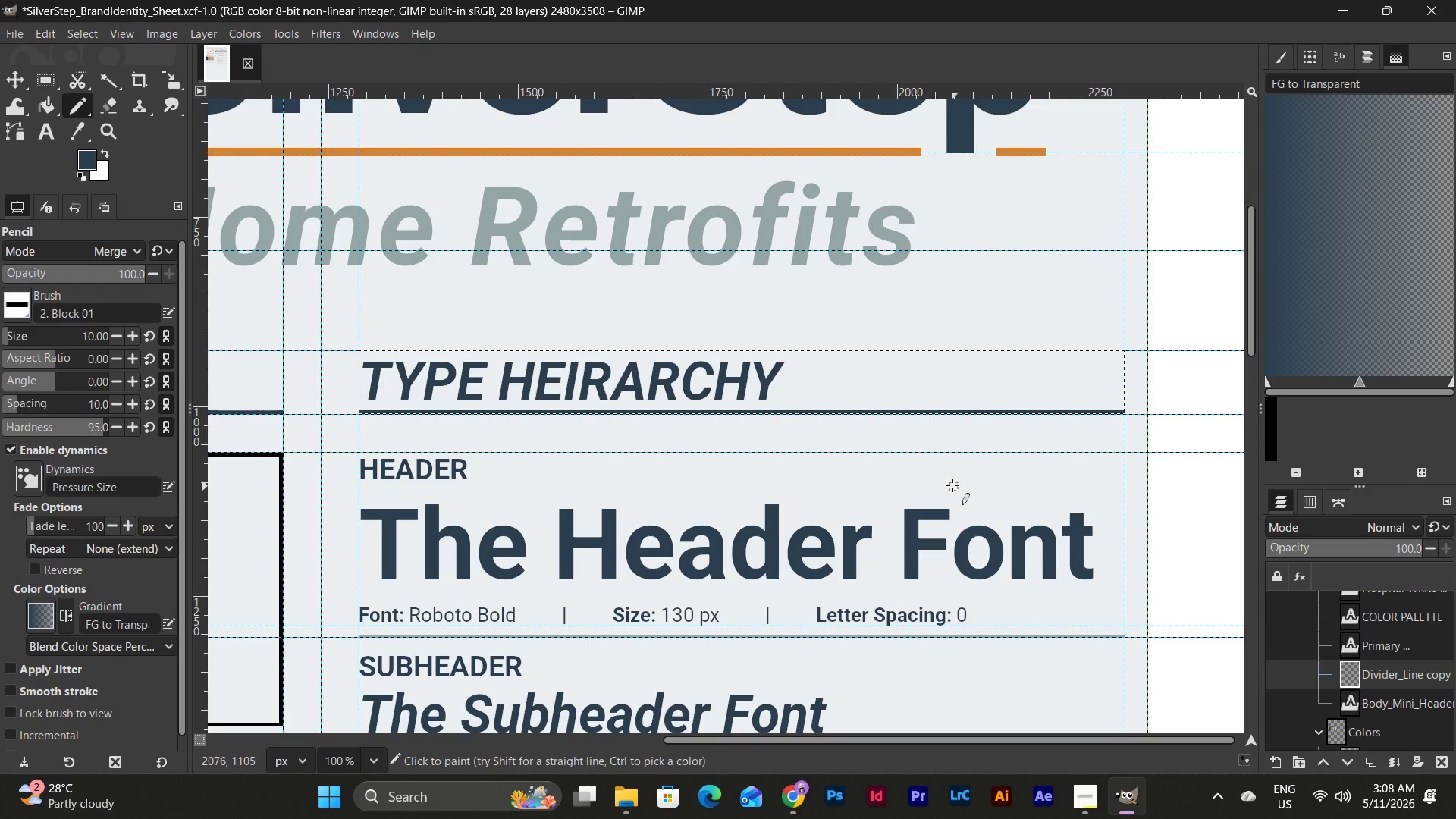 
scroll: coordinate [951, 477], scroll_direction: none, amount: 0.0
 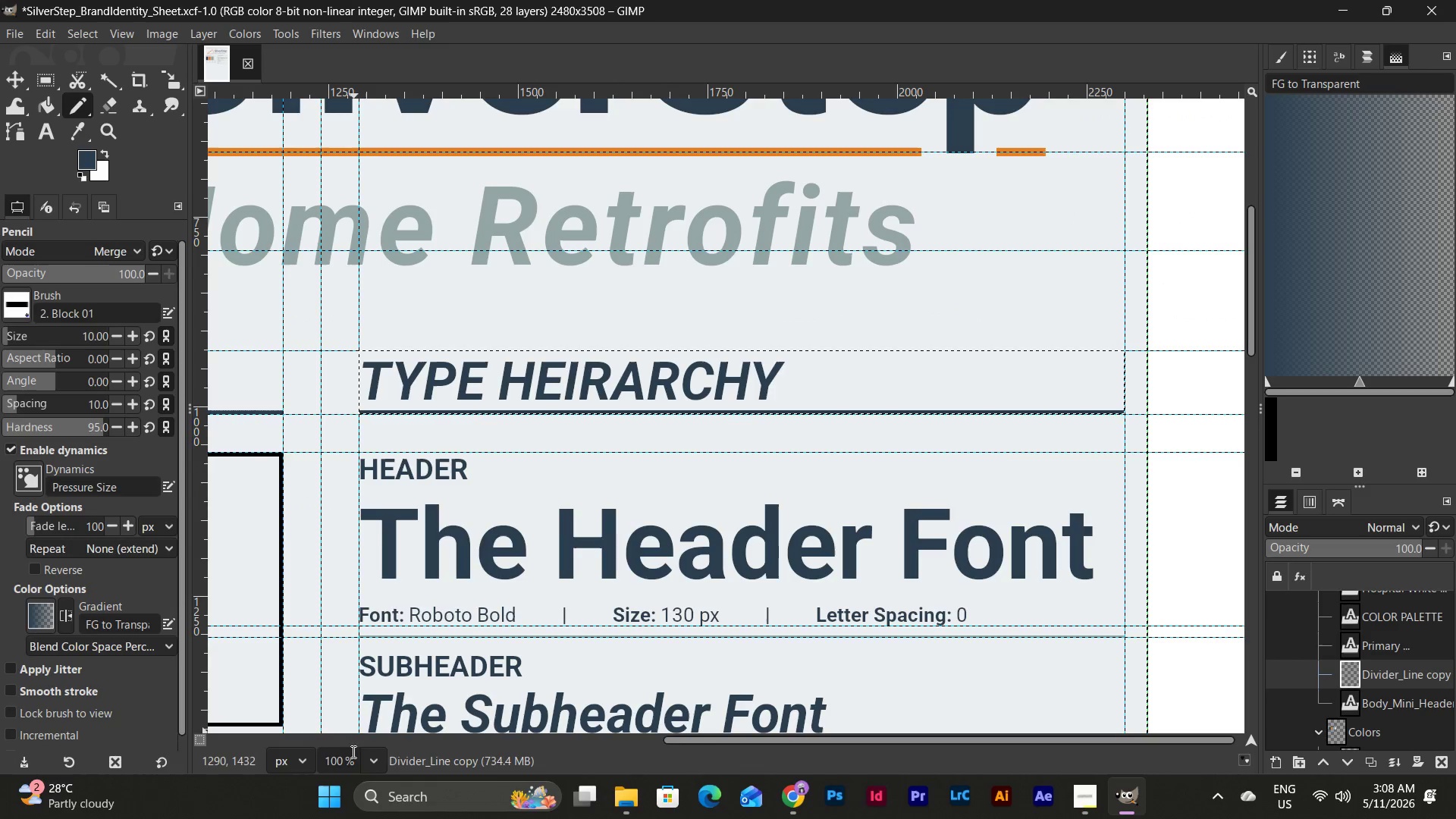 
left_click([369, 759])
 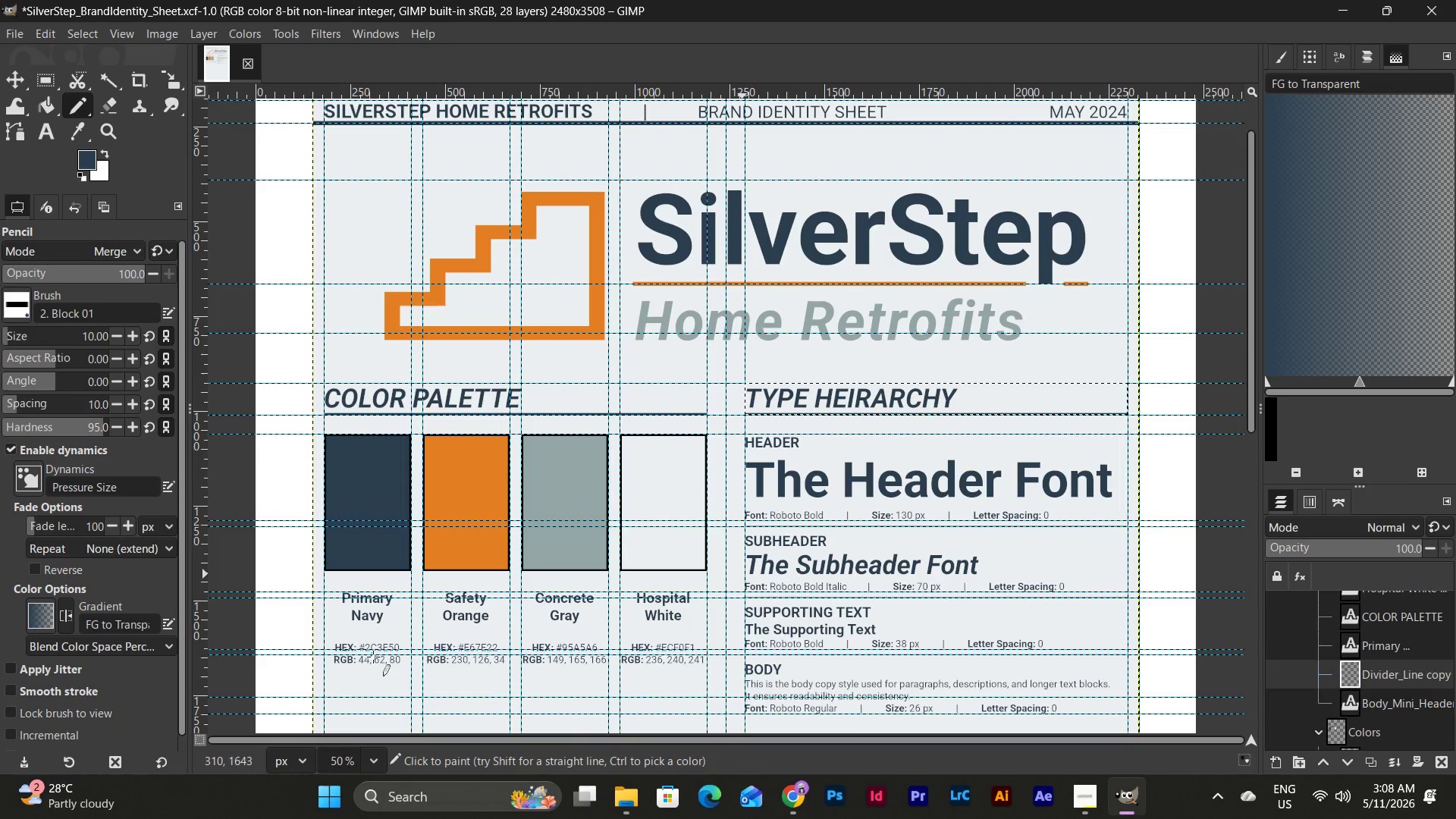 
scroll: coordinate [984, 532], scroll_direction: down, amount: 3.0
 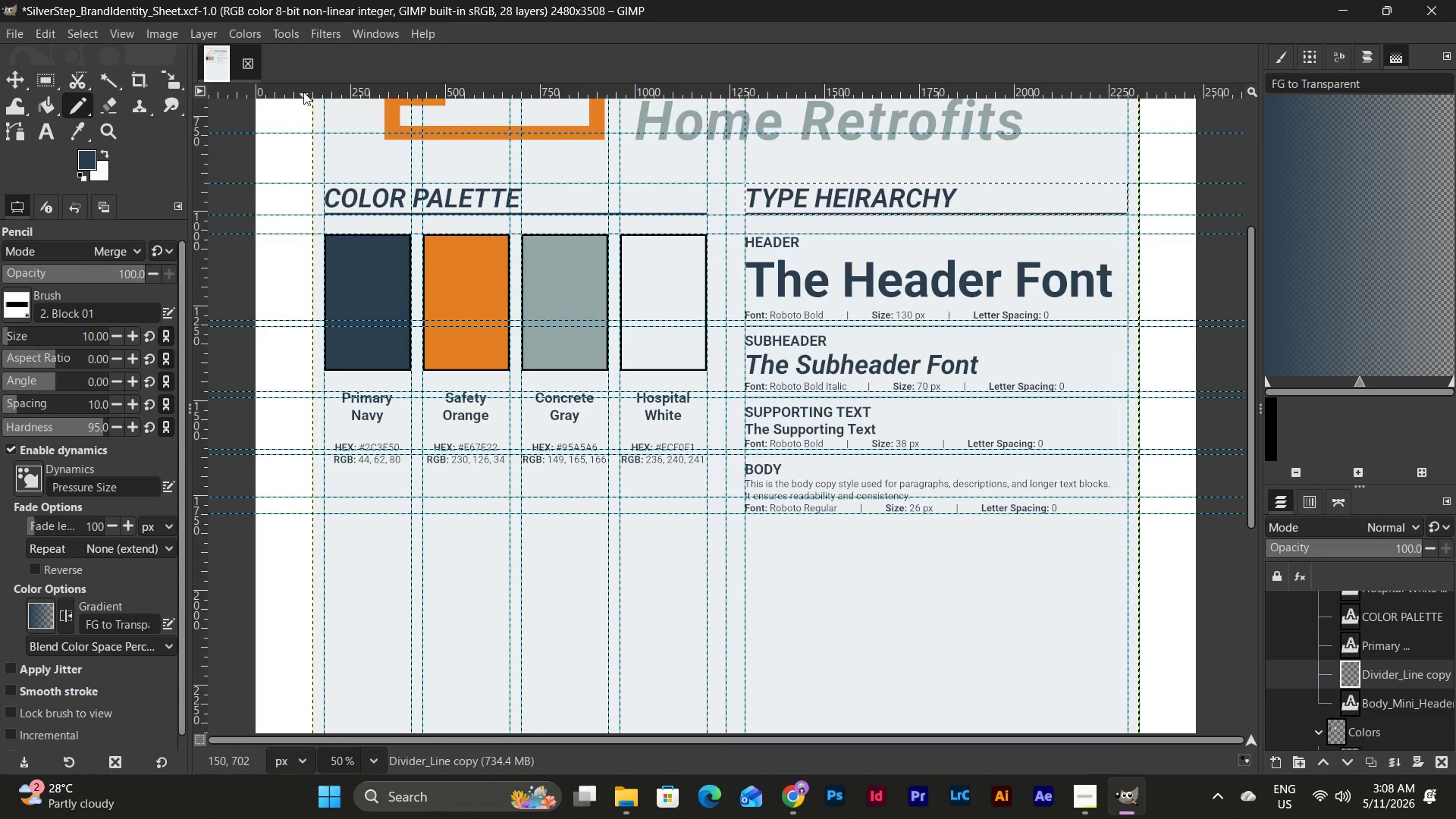 
left_click_drag(start_coordinate=[303, 93], to_coordinate=[520, 532])
 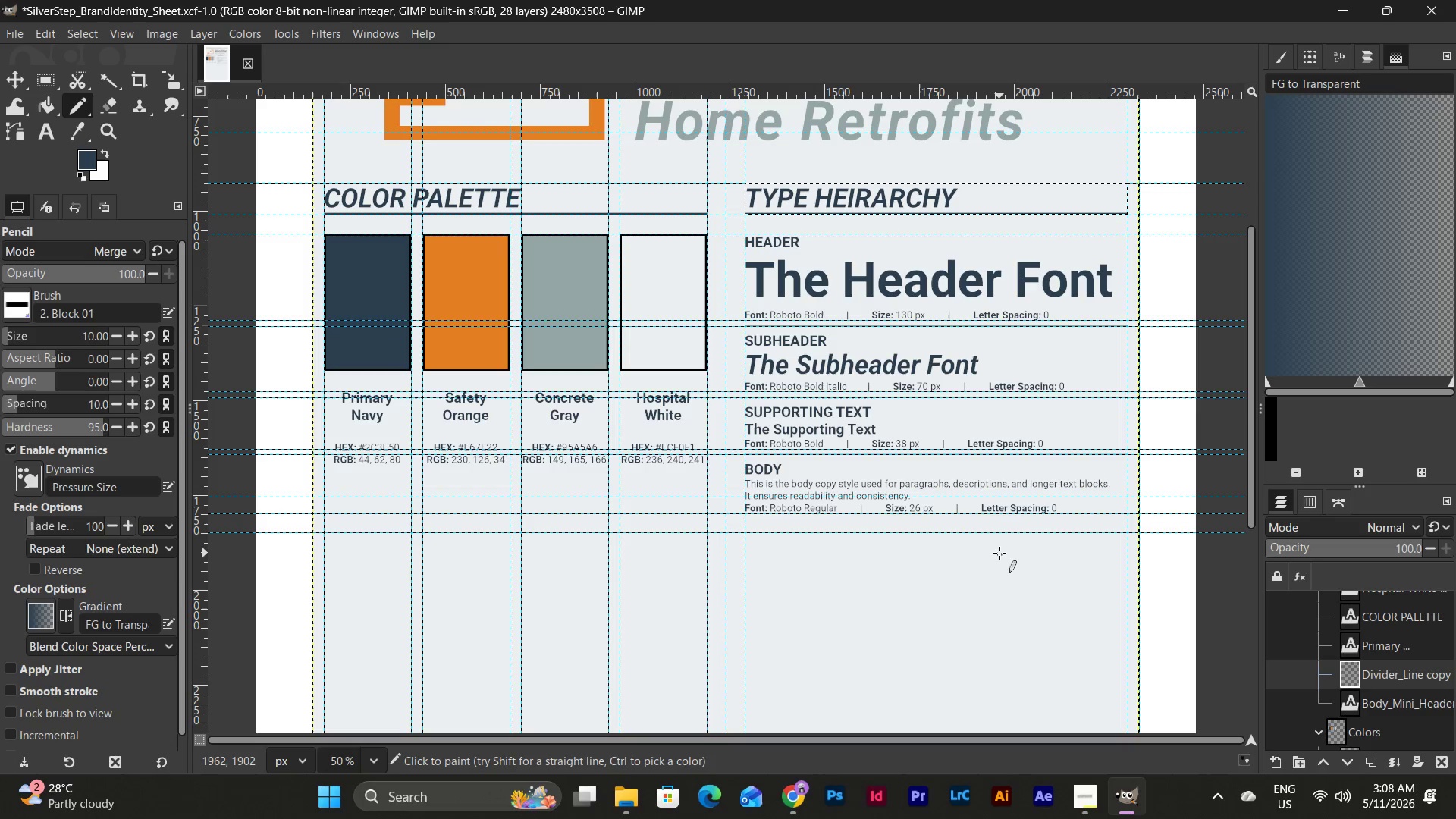 
scroll: coordinate [999, 553], scroll_direction: up, amount: 2.0
 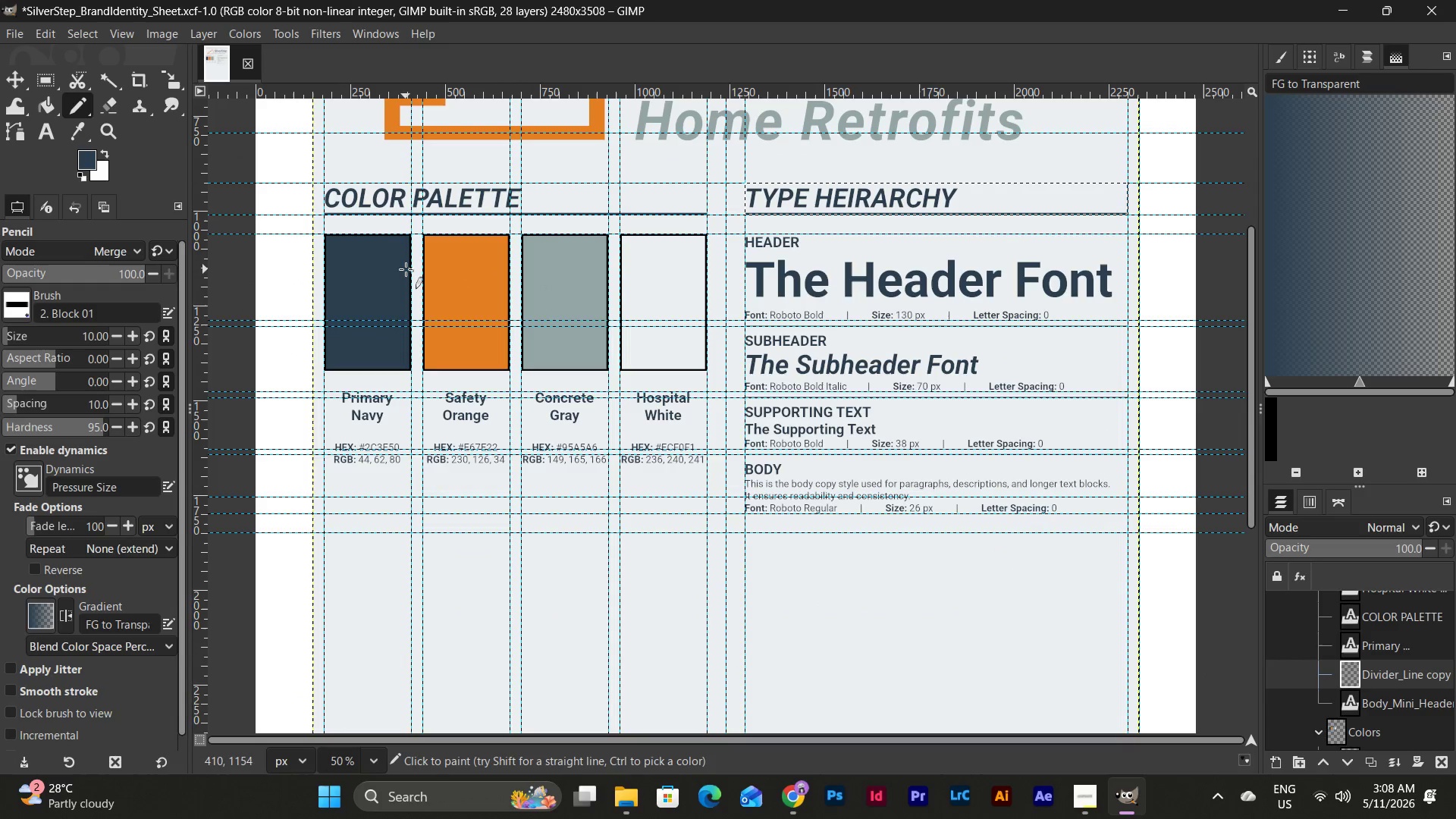 
wait(8.93)
 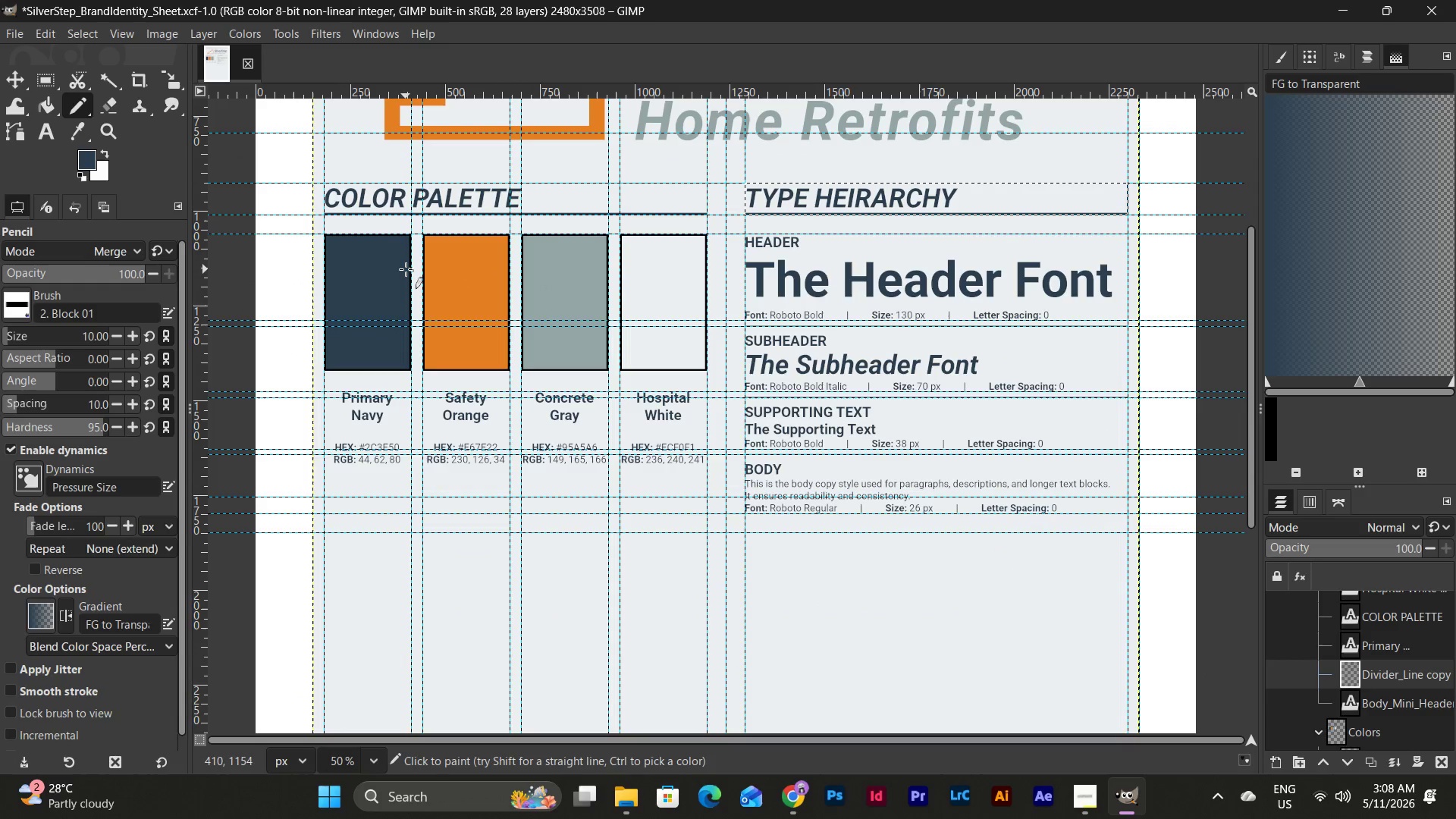 
left_click([85, 162])
 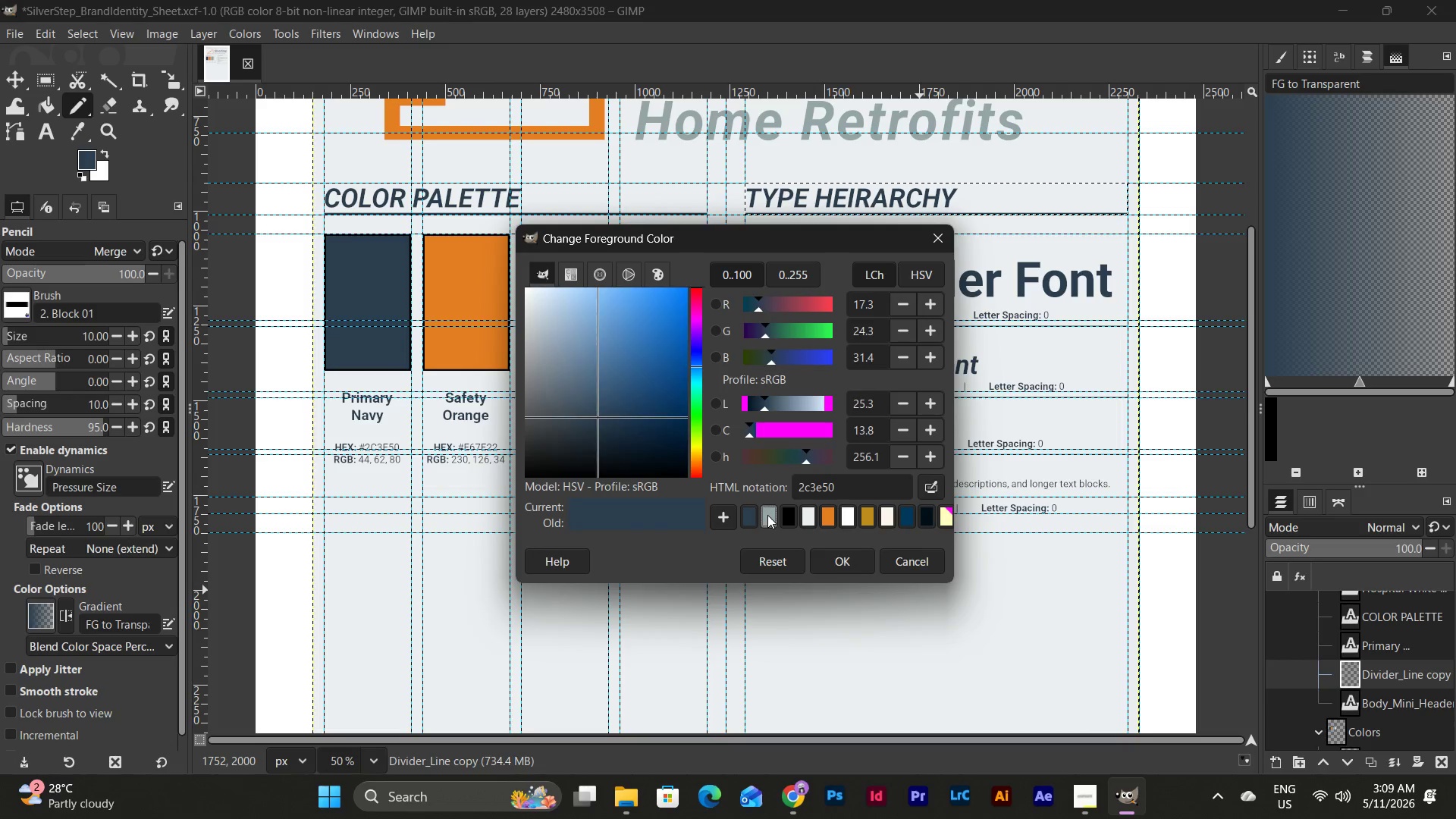 
left_click([834, 560])
 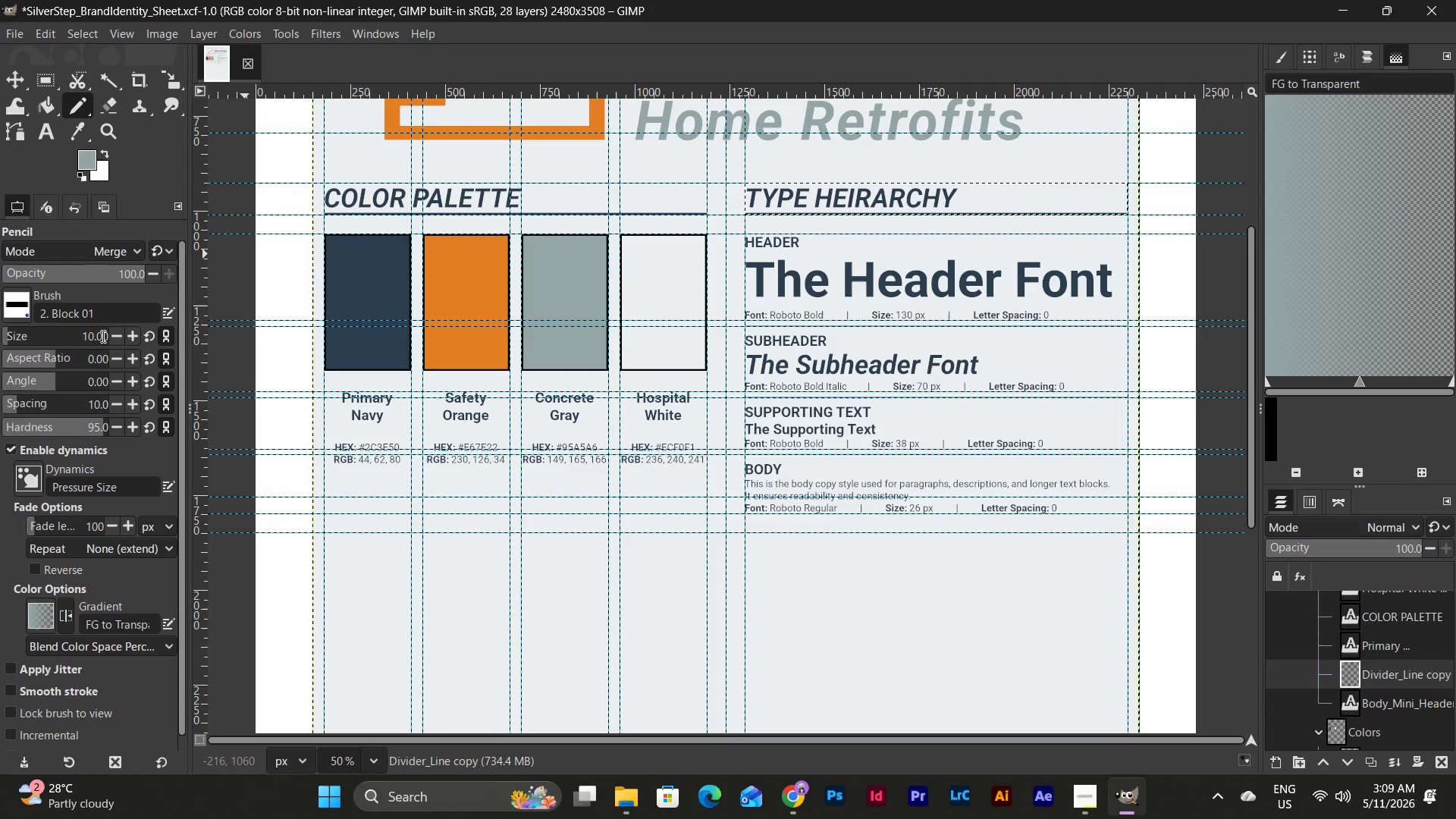 
double_click([116, 332])
 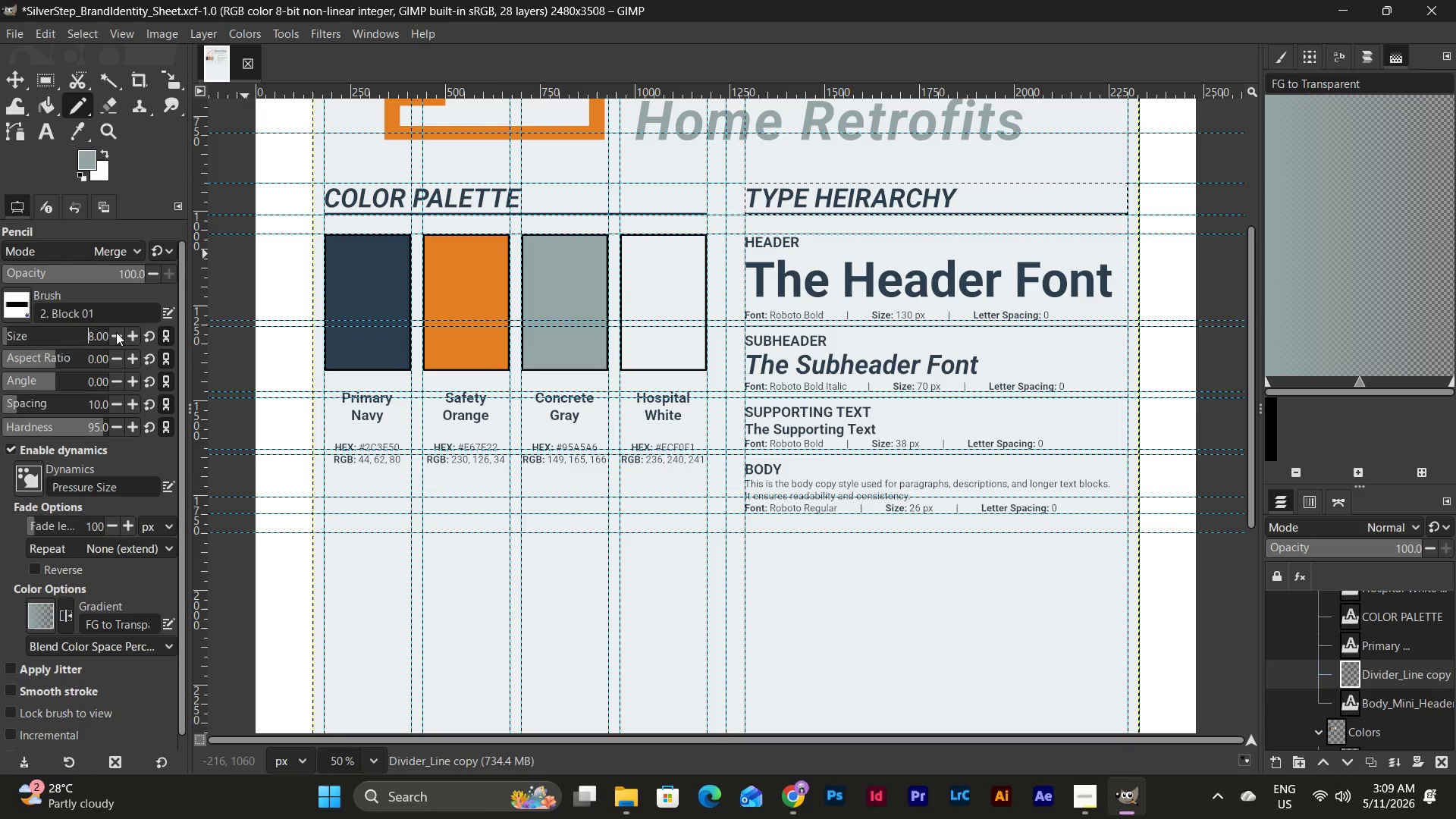 
triple_click([116, 332])
 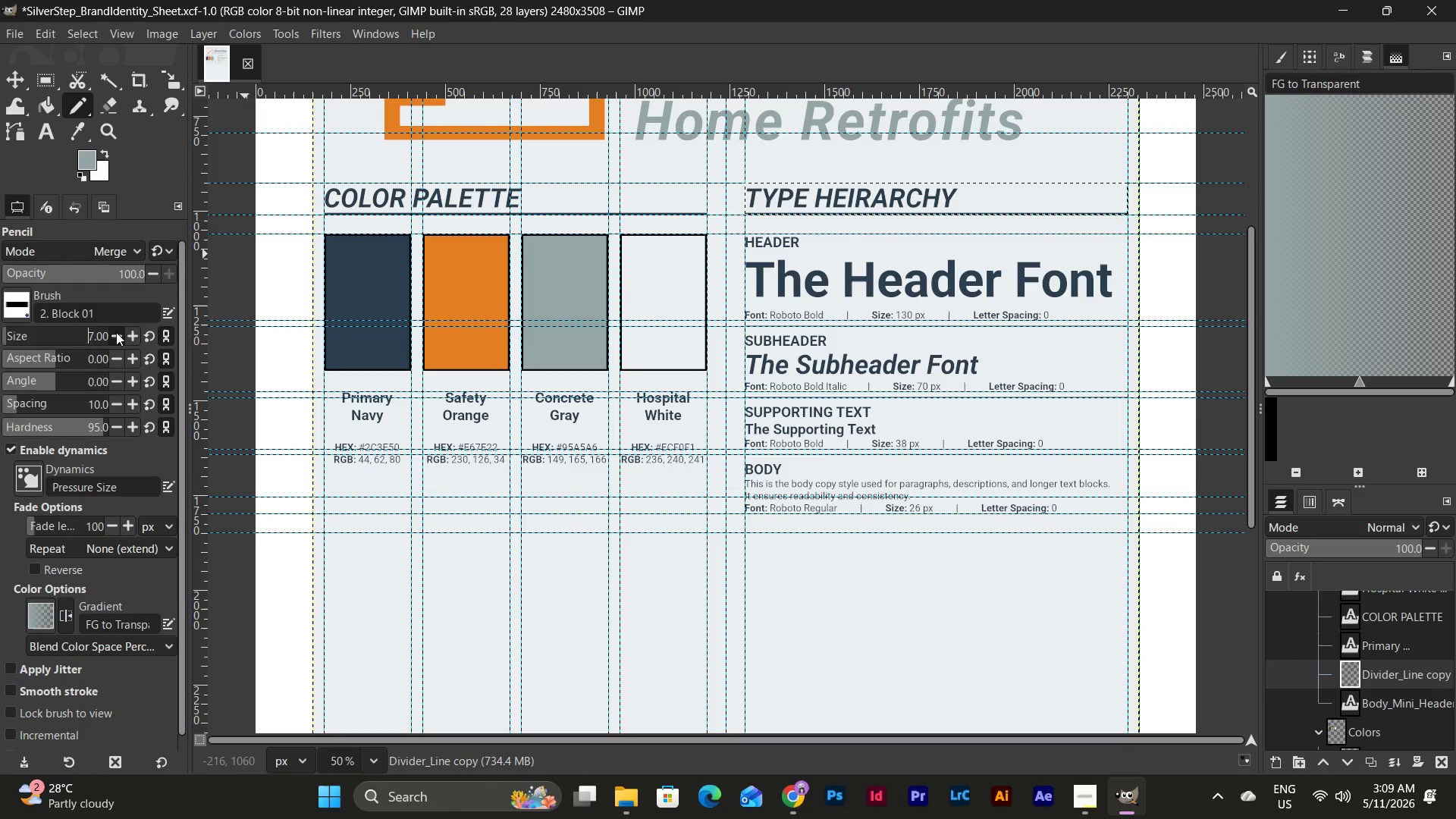 
triple_click([116, 332])
 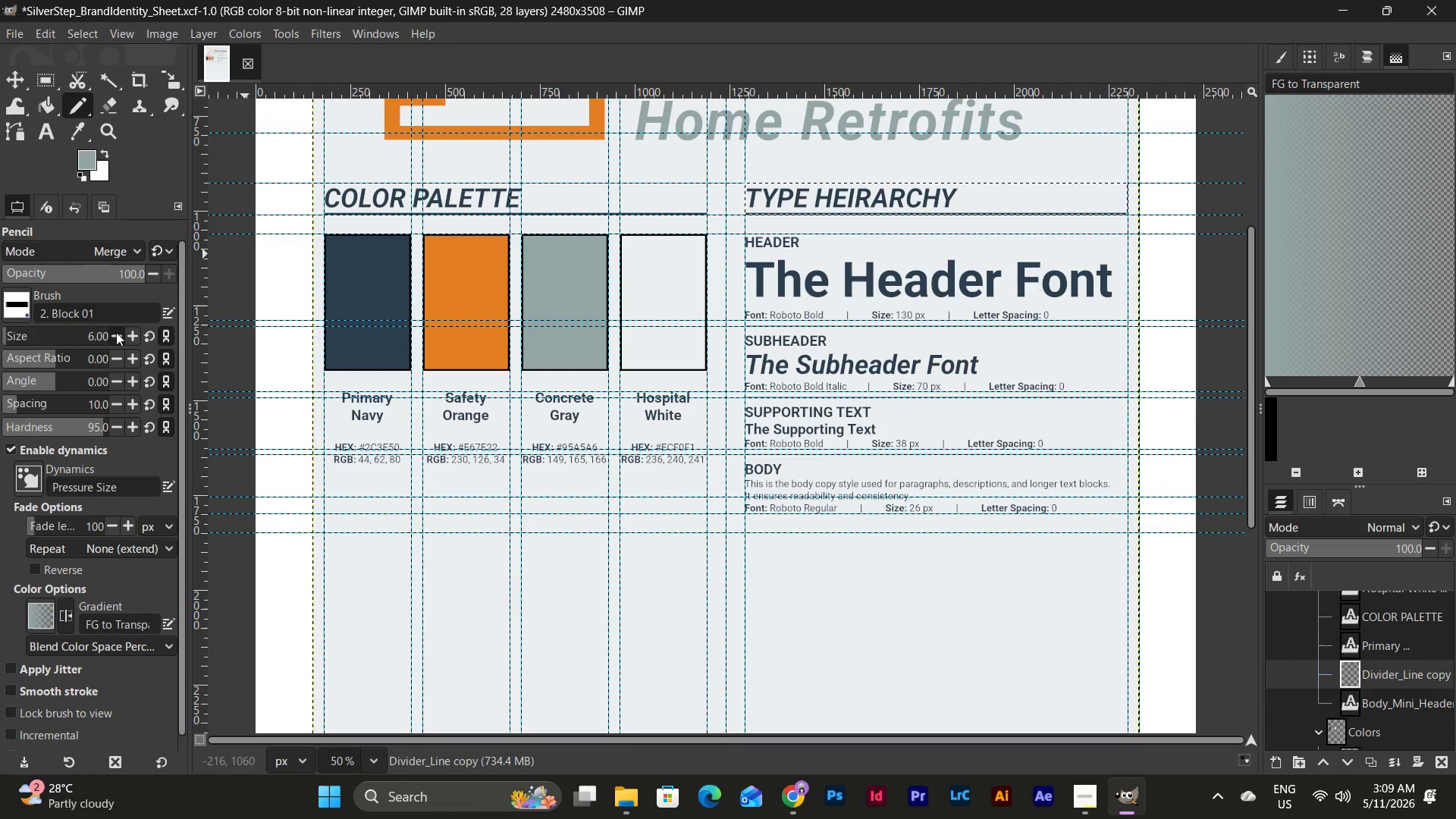 
triple_click([116, 332])
 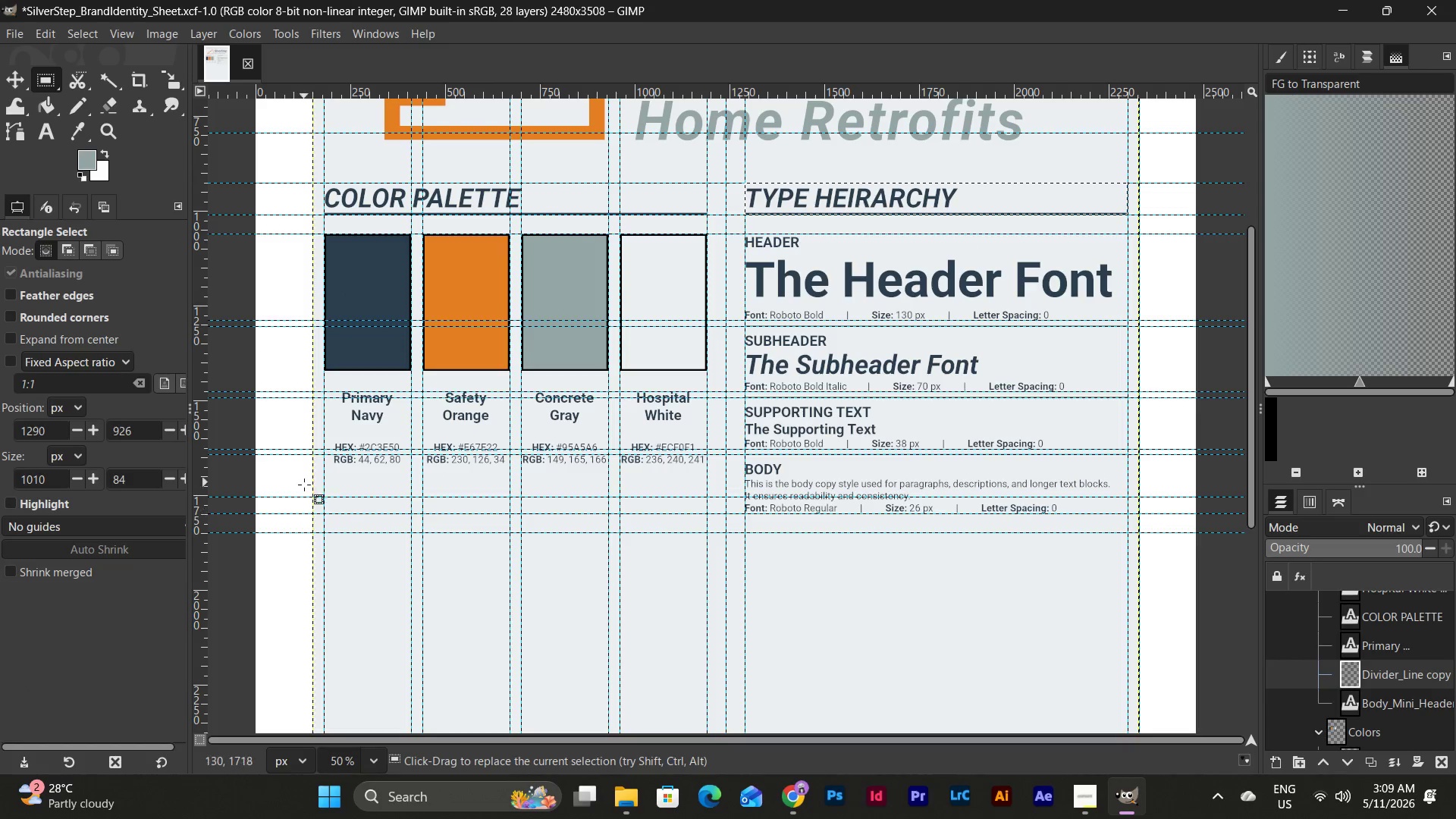 
left_click_drag(start_coordinate=[311, 513], to_coordinate=[1140, 532])
 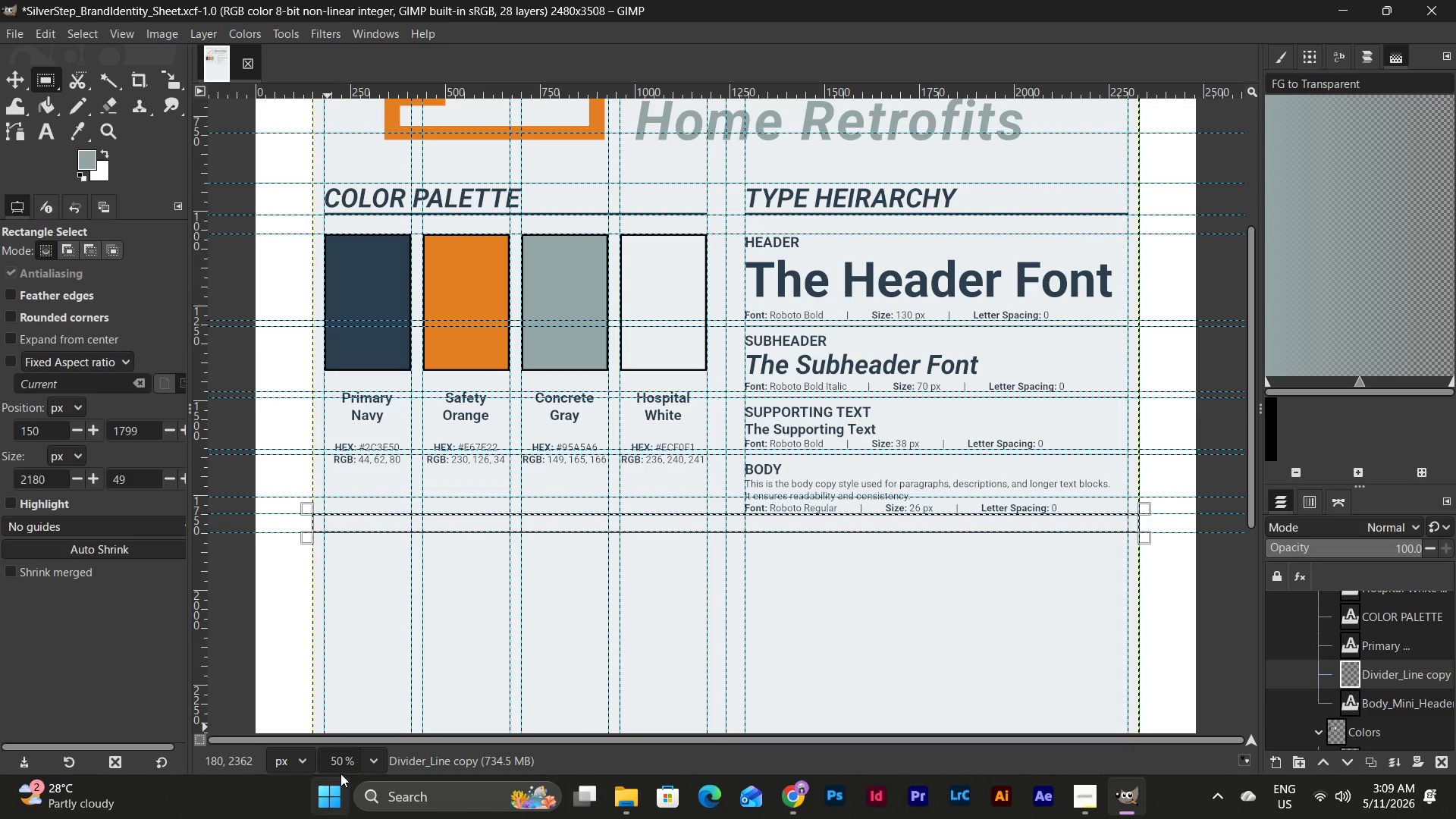 
left_click([382, 763])
 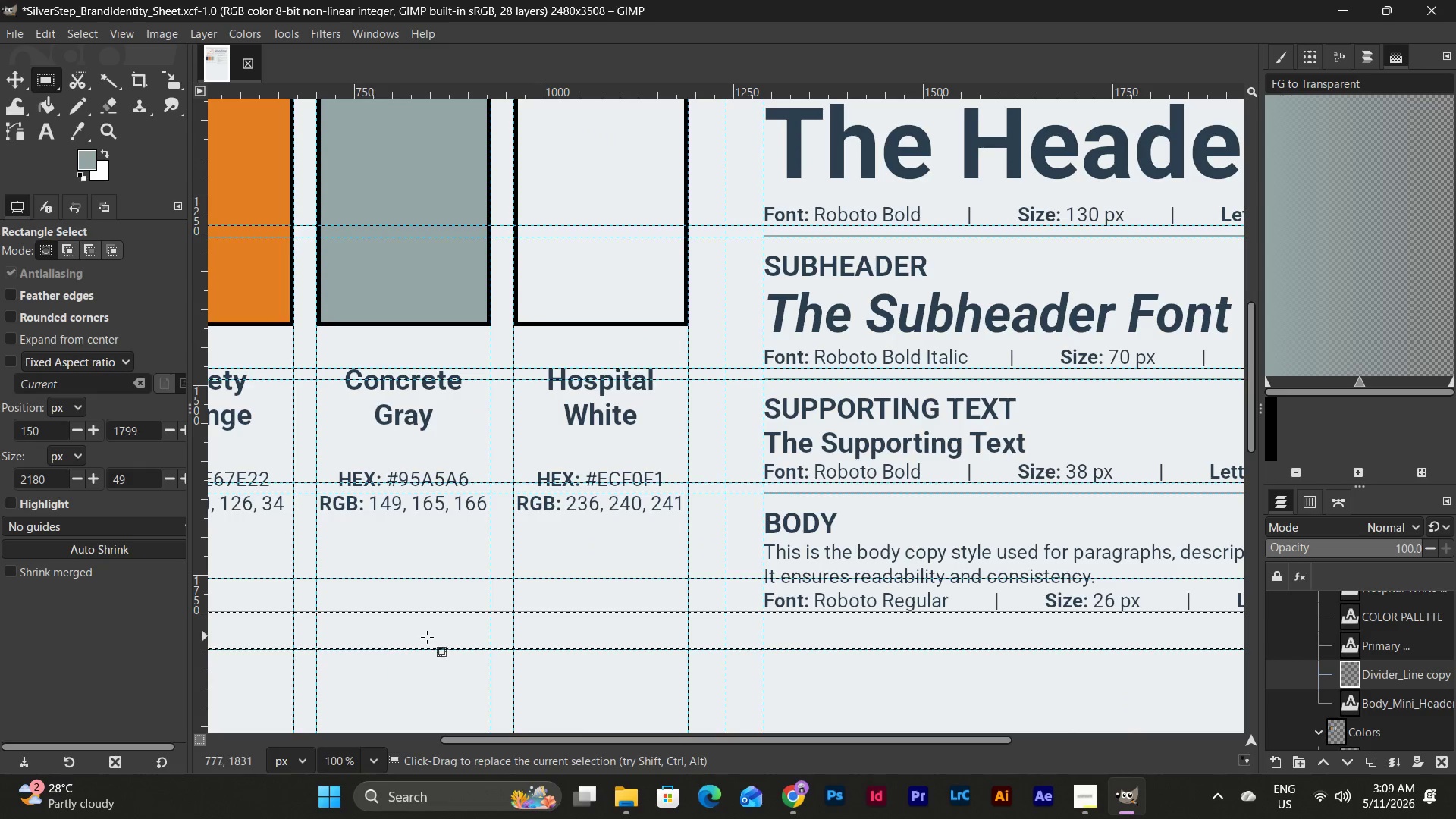 
left_click_drag(start_coordinate=[667, 734], to_coordinate=[588, 736])
 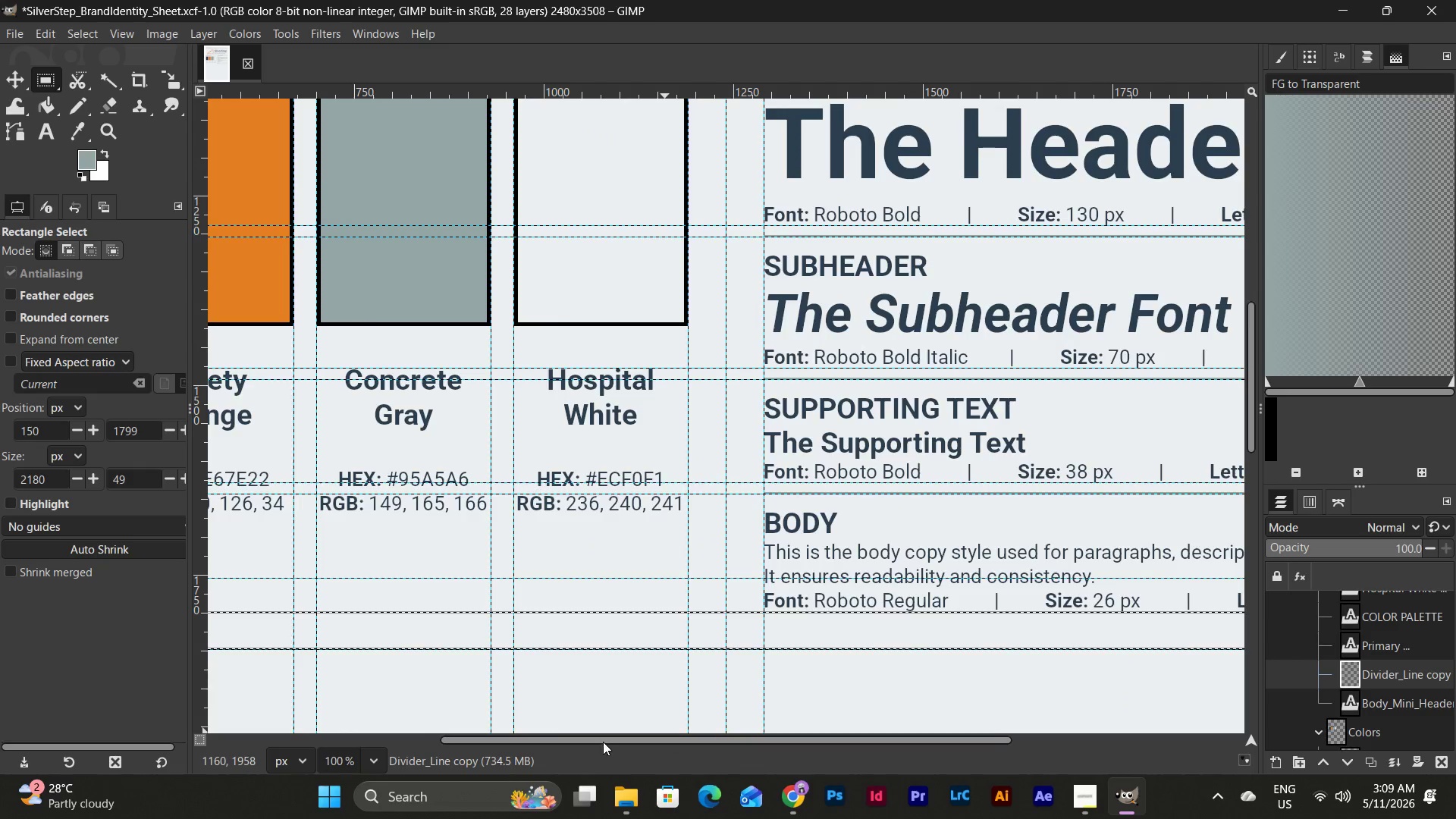 
left_click_drag(start_coordinate=[603, 742], to_coordinate=[377, 730])
 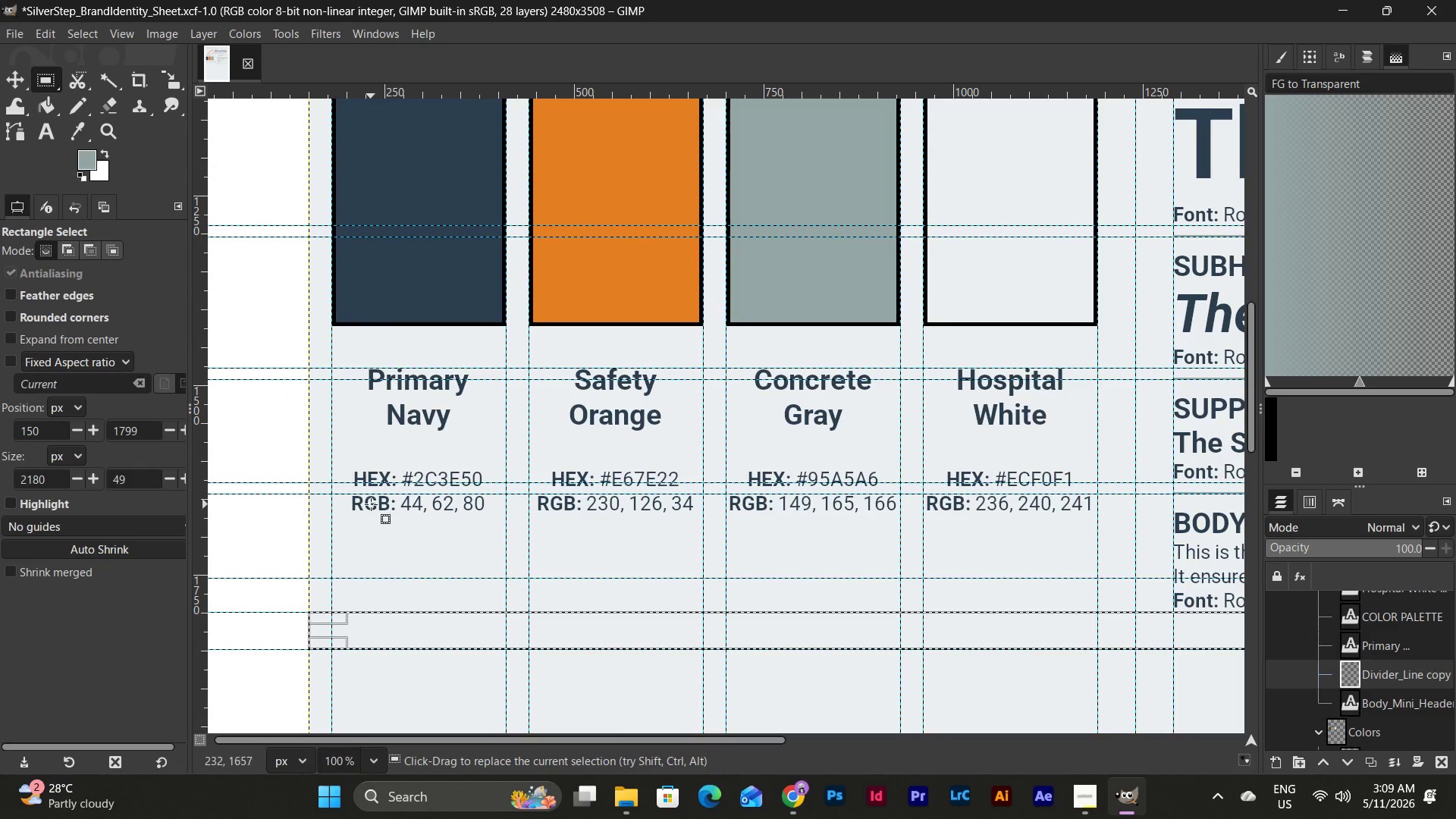 
scroll: coordinate [371, 504], scroll_direction: down, amount: 2.0
 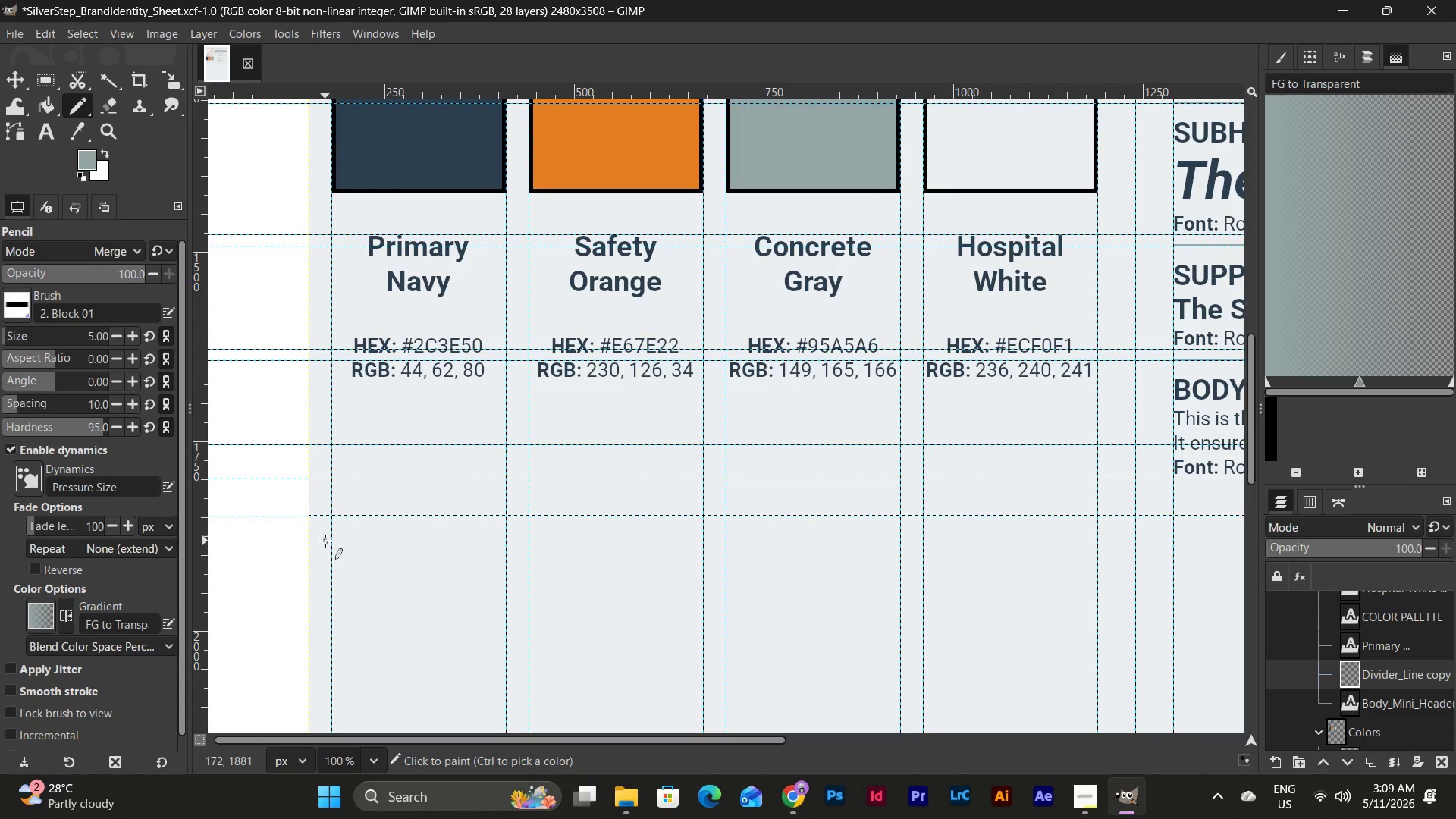 
wait(5.38)
 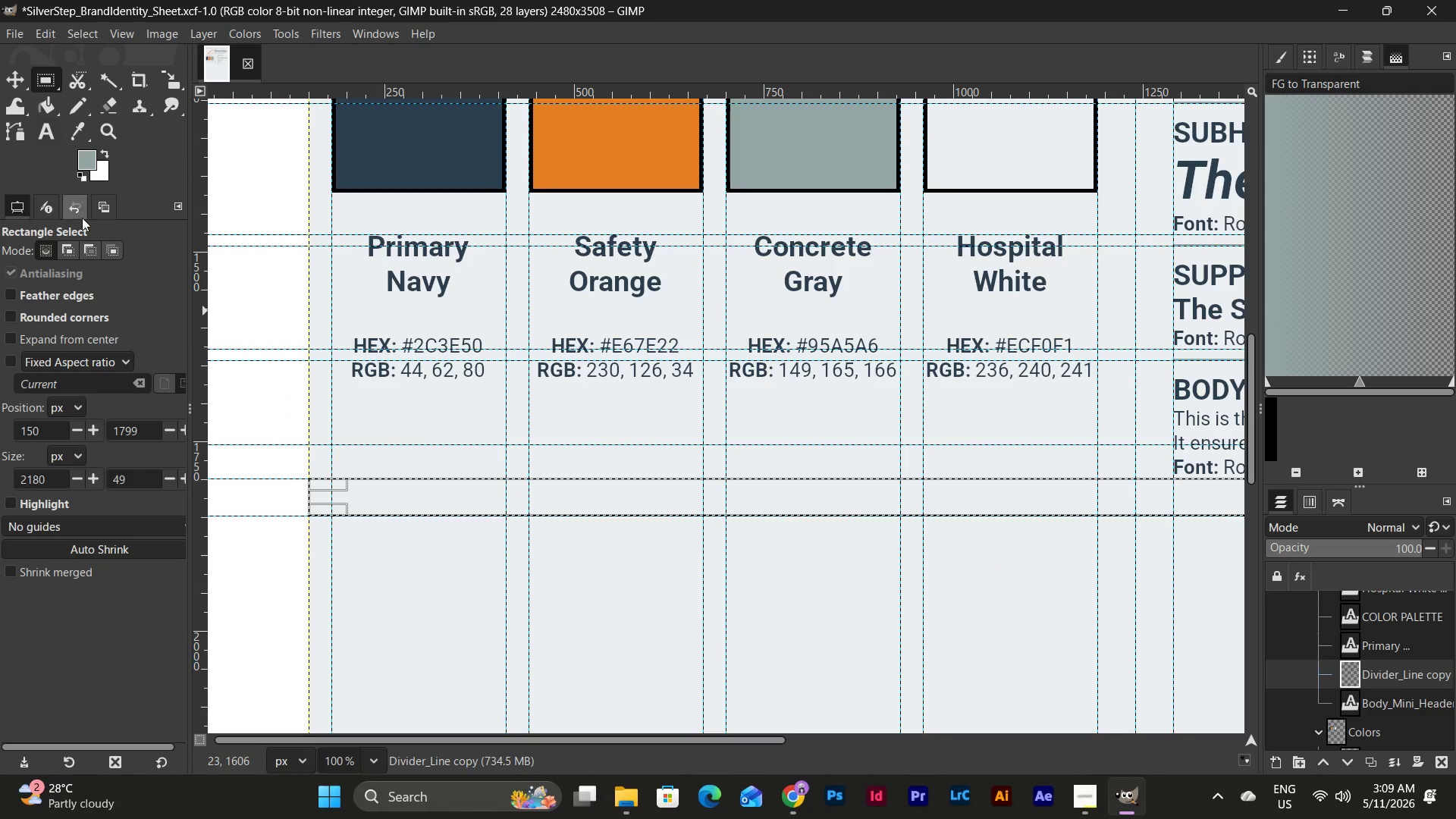 
left_click([310, 517])
 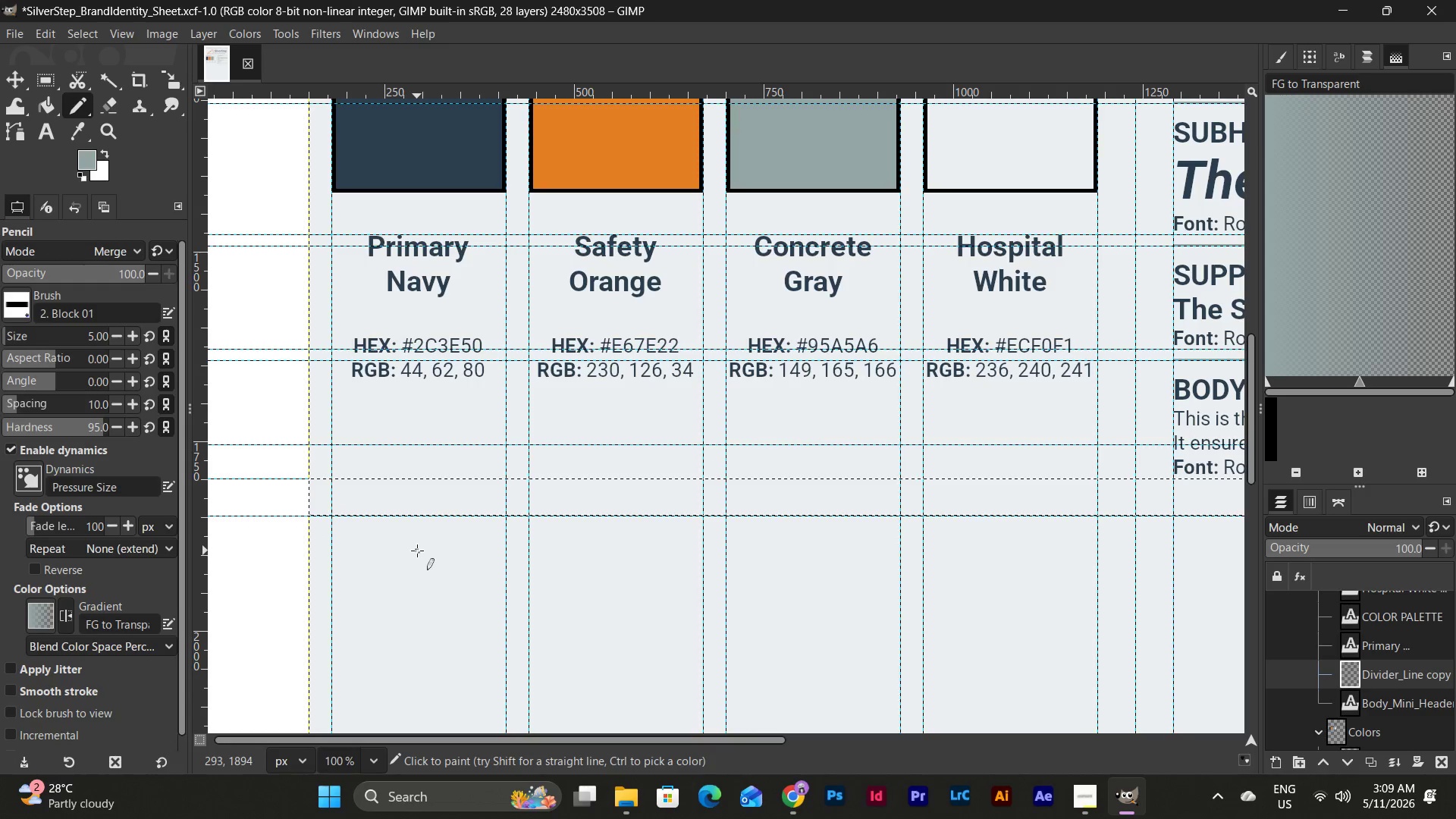 
key(Control+Z)
 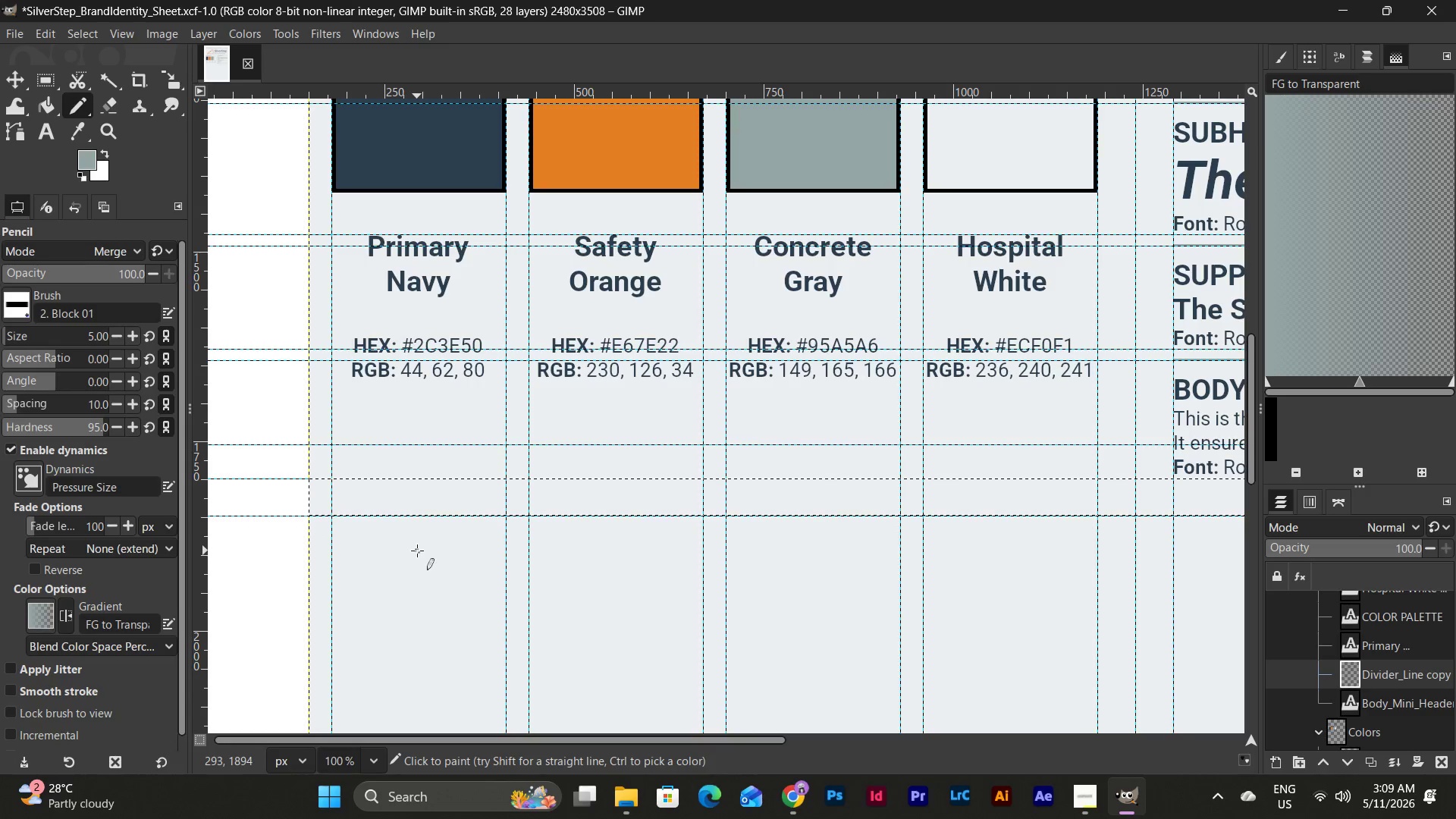 
hold_key(key=ShiftLeft, duration=2.48)
left_click([1175, 513])
 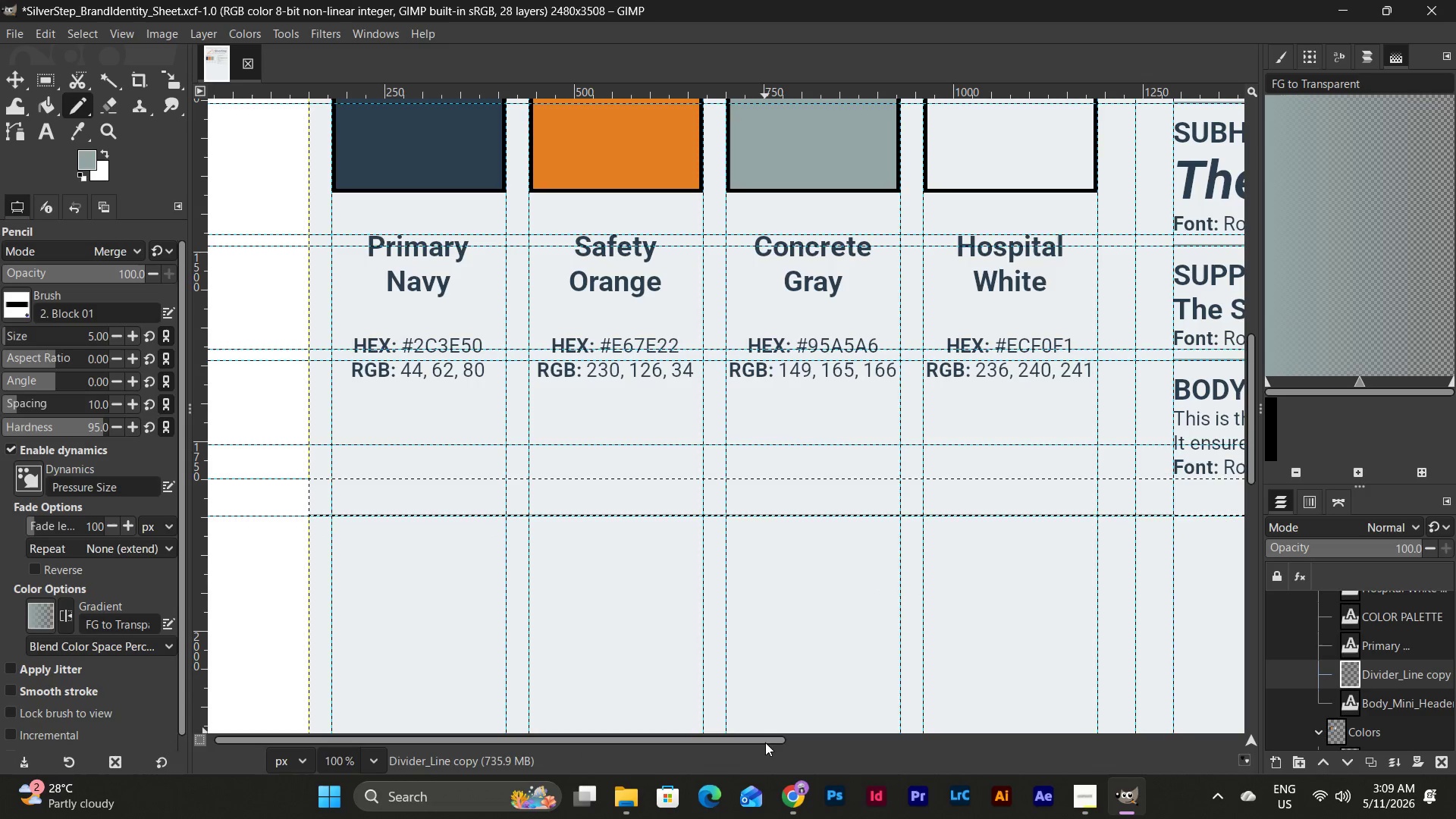 
left_click_drag(start_coordinate=[766, 737], to_coordinate=[1204, 744])
 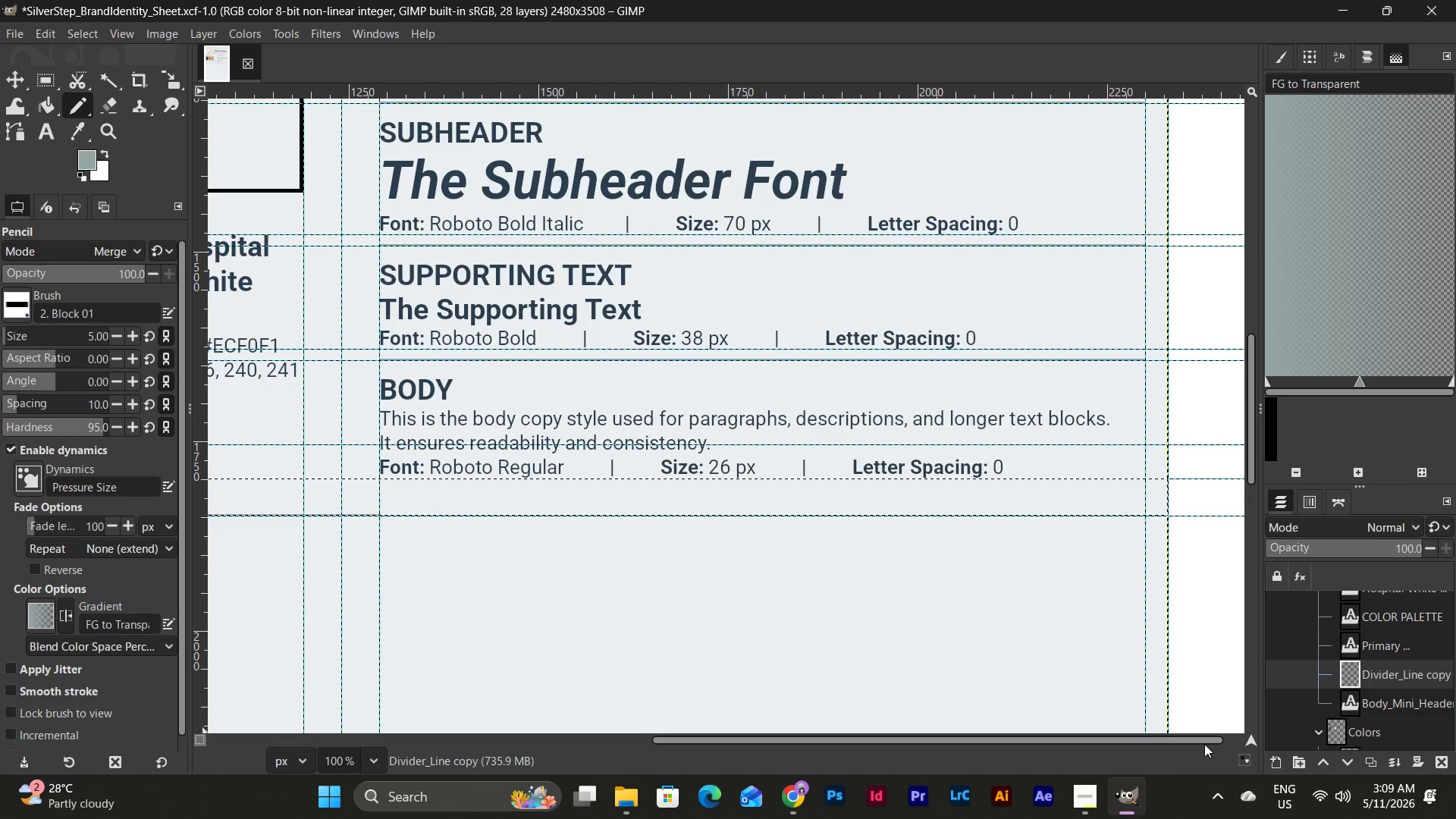 
hold_key(key=ShiftLeft, duration=2.89)
left_click([1166, 515])
 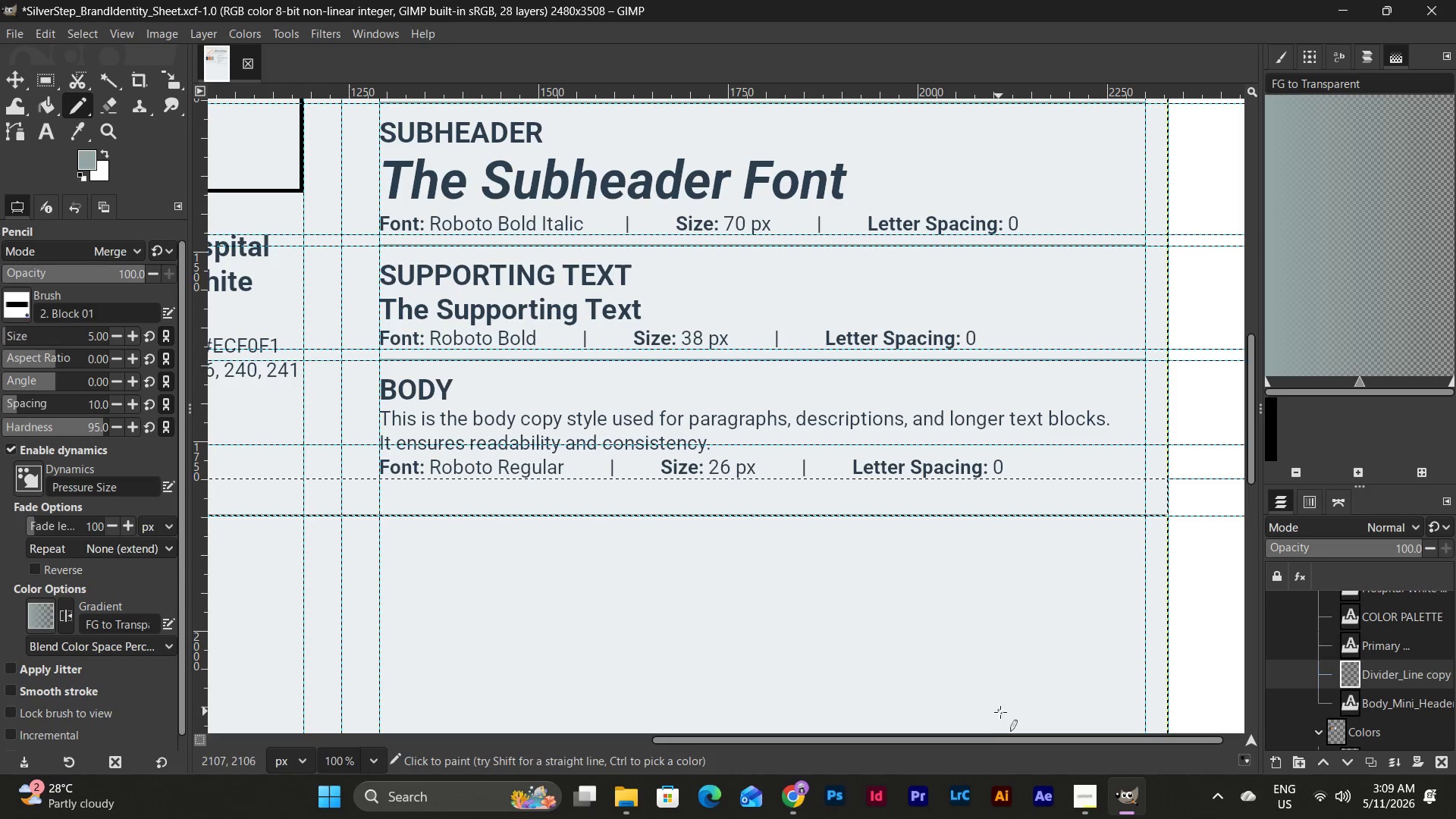 
left_click_drag(start_coordinate=[989, 739], to_coordinate=[830, 742])
 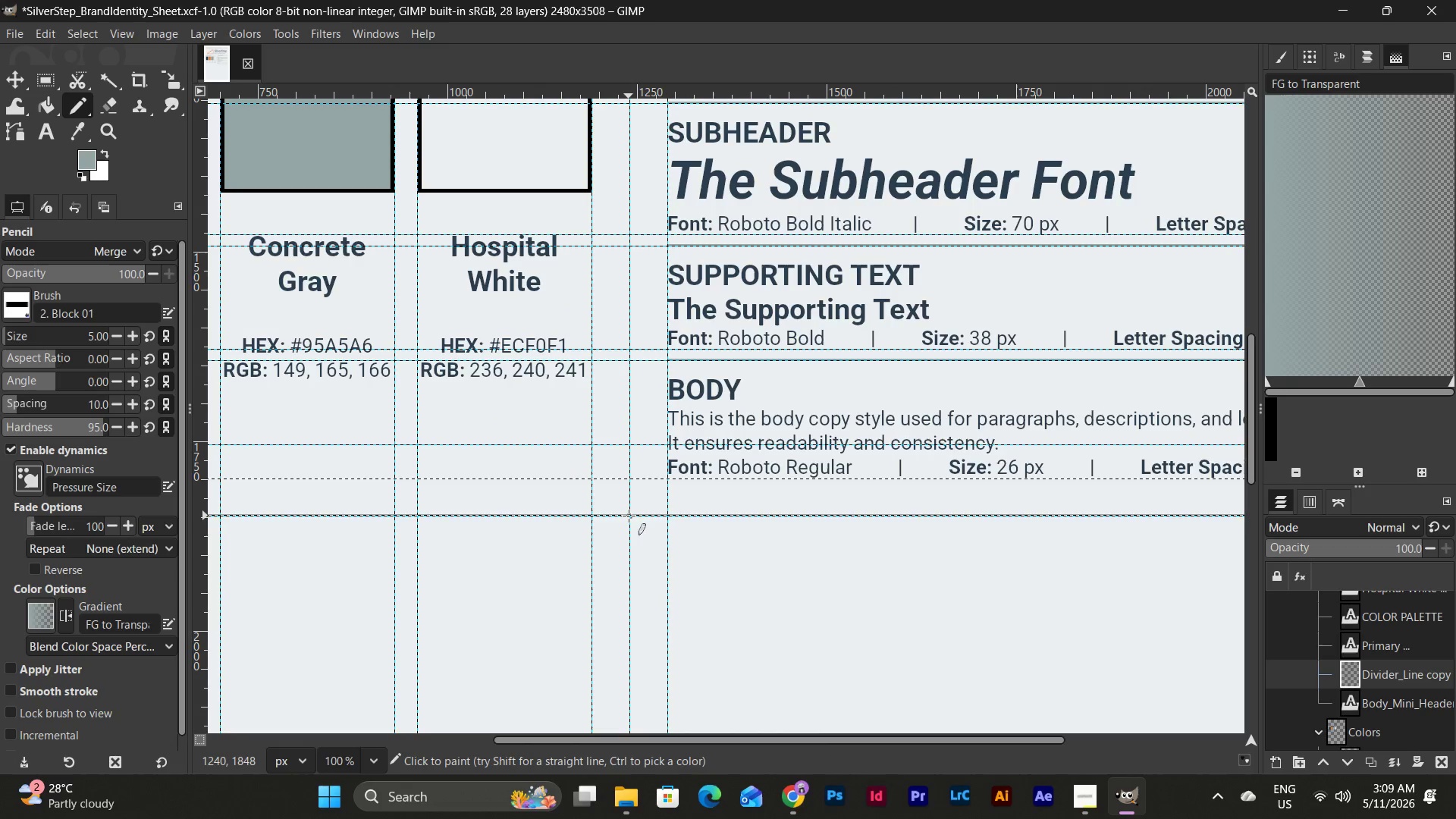 
left_click([629, 516])
 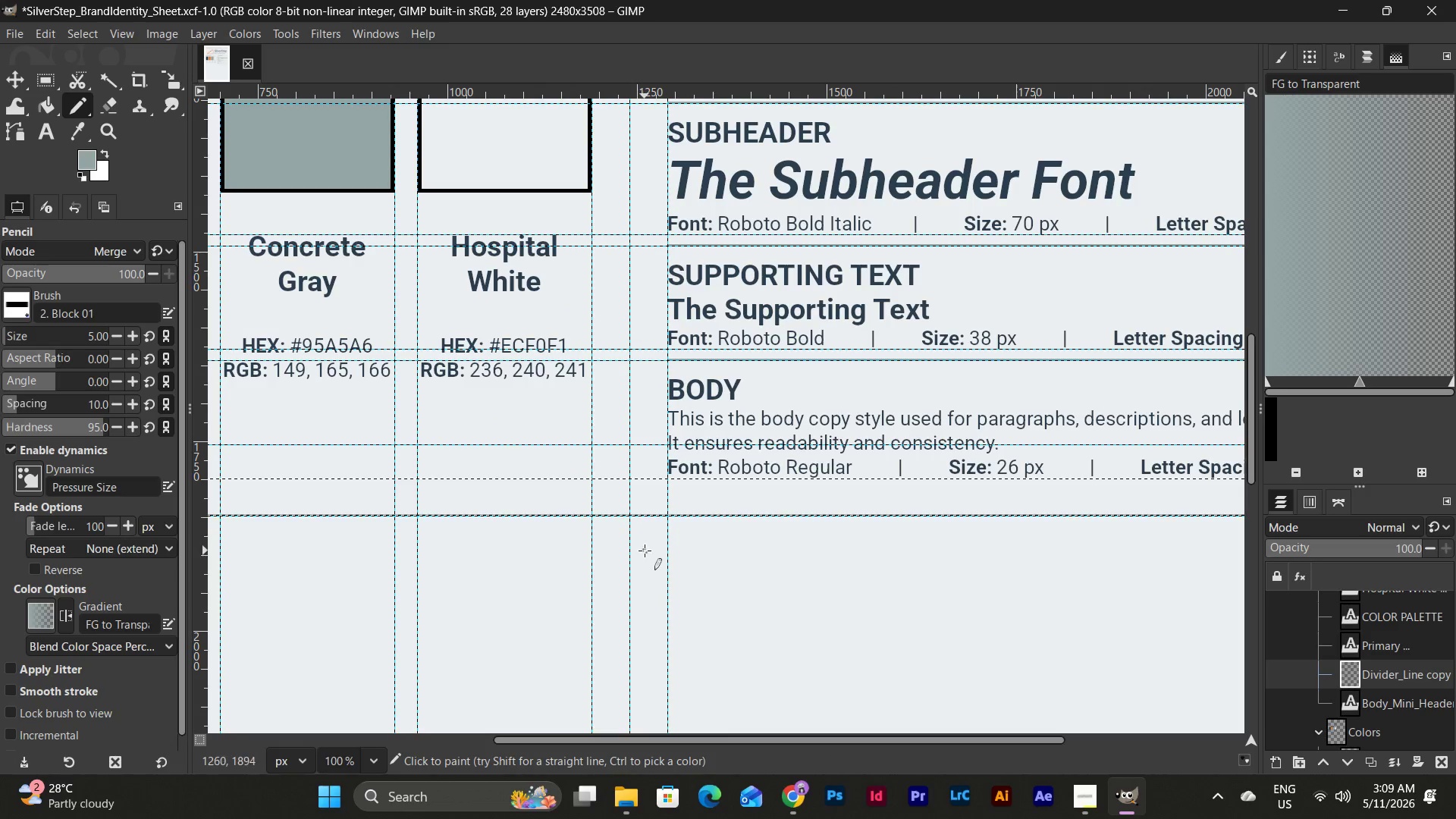 
key(Control+Z)
 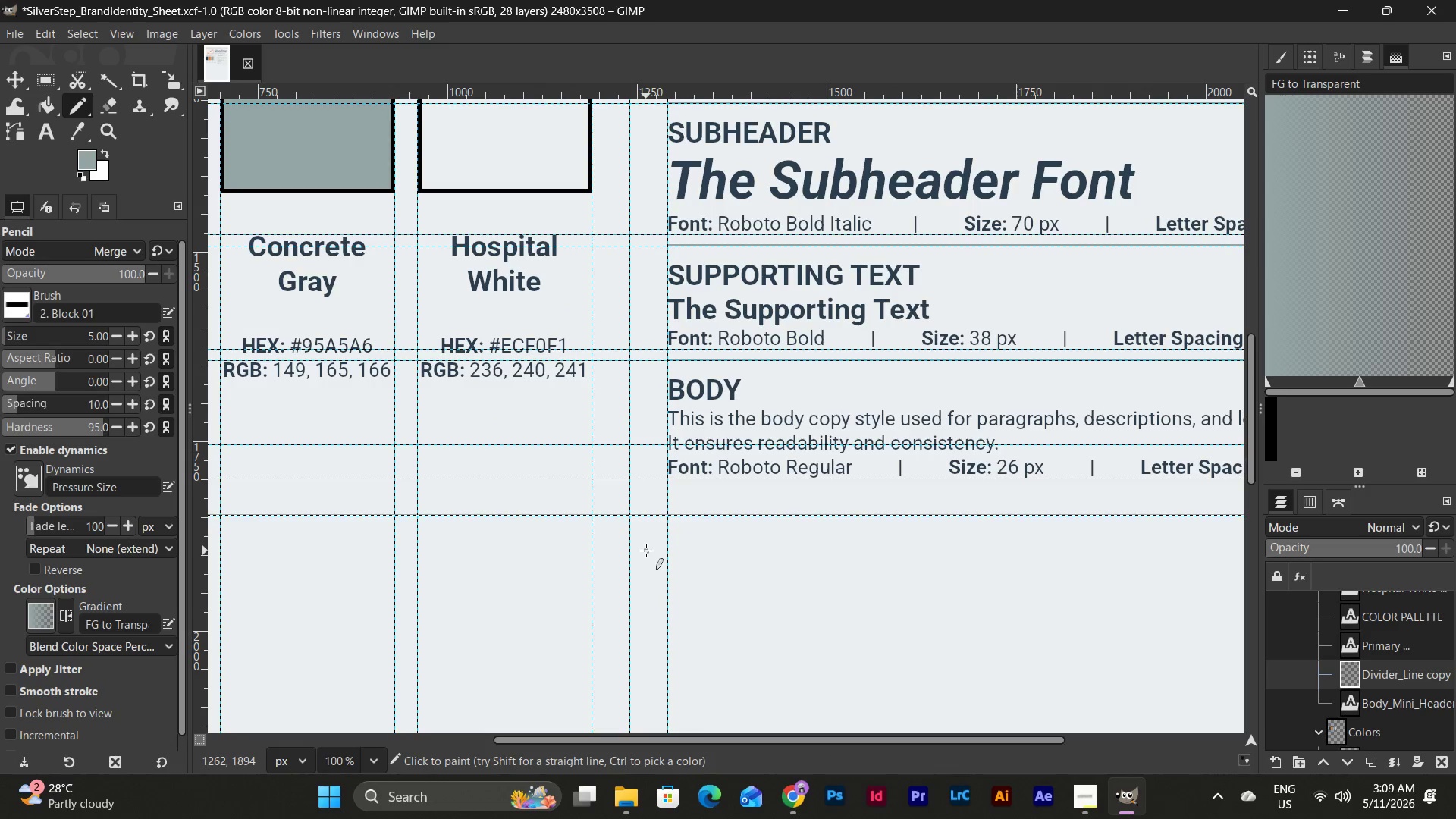 
hold_key(key=ShiftLeft, duration=0.48)
 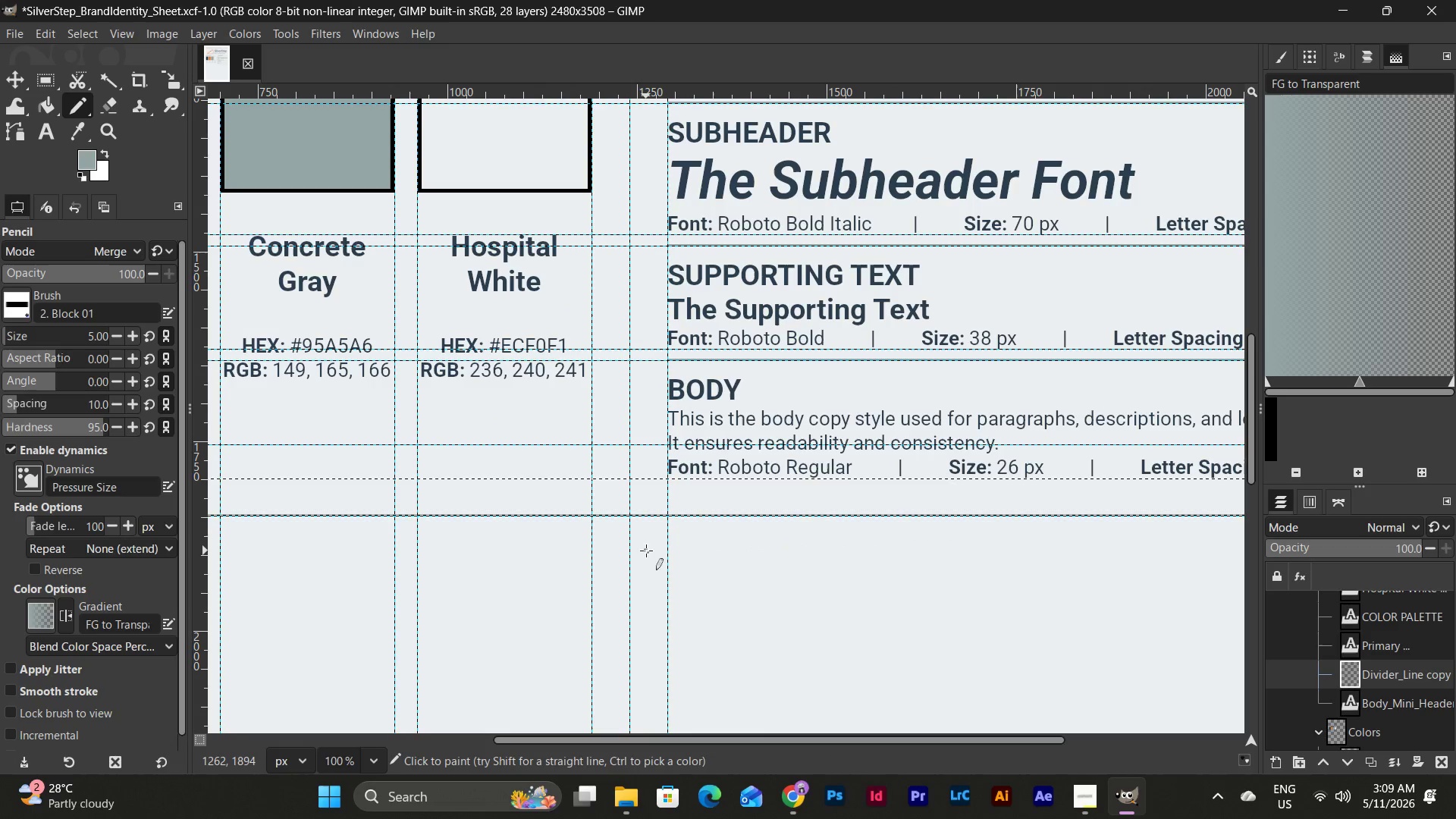 
key(Control+Z)
 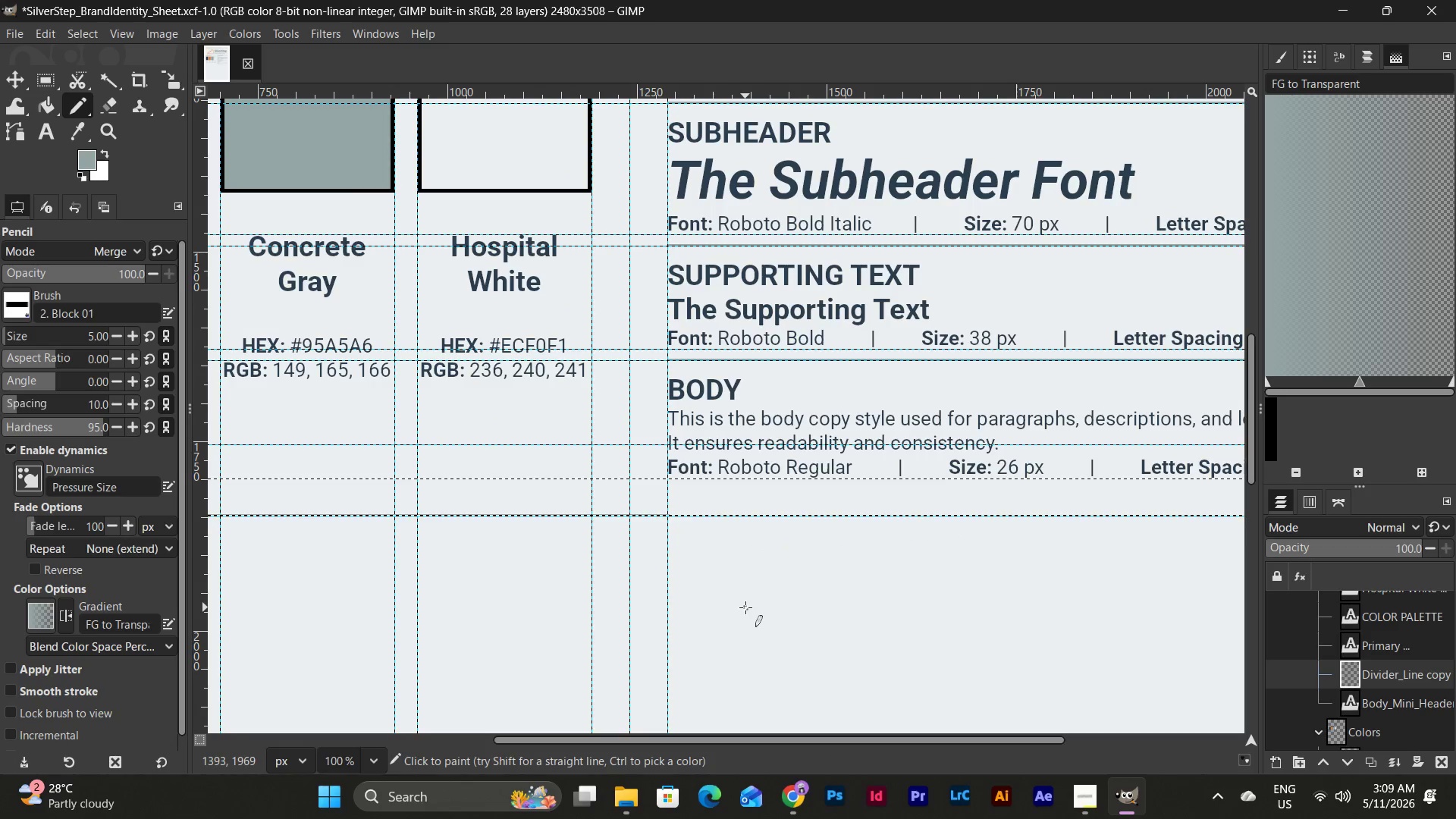 
key(Control+Y)
 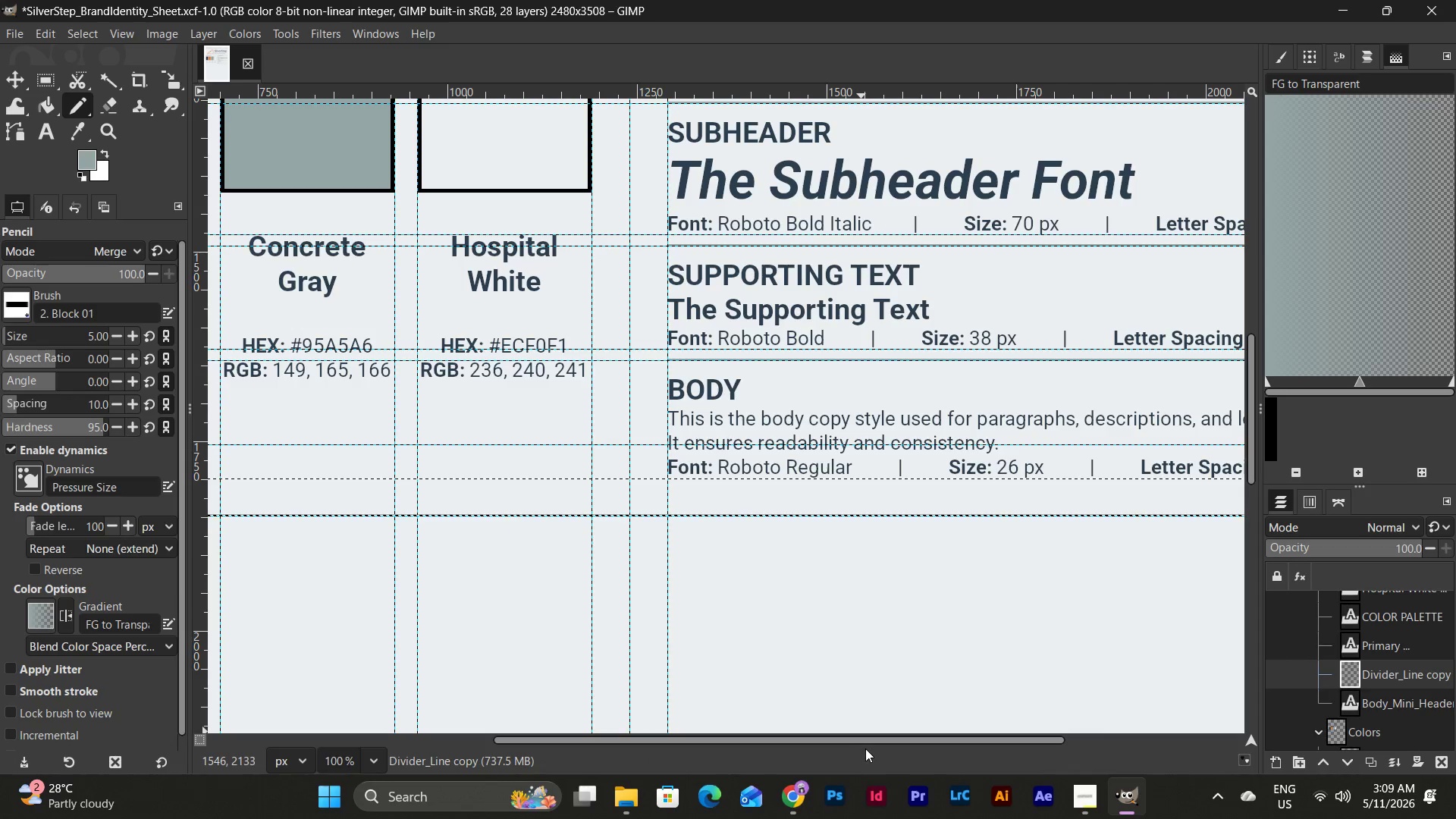 
left_click_drag(start_coordinate=[870, 743], to_coordinate=[821, 716])
 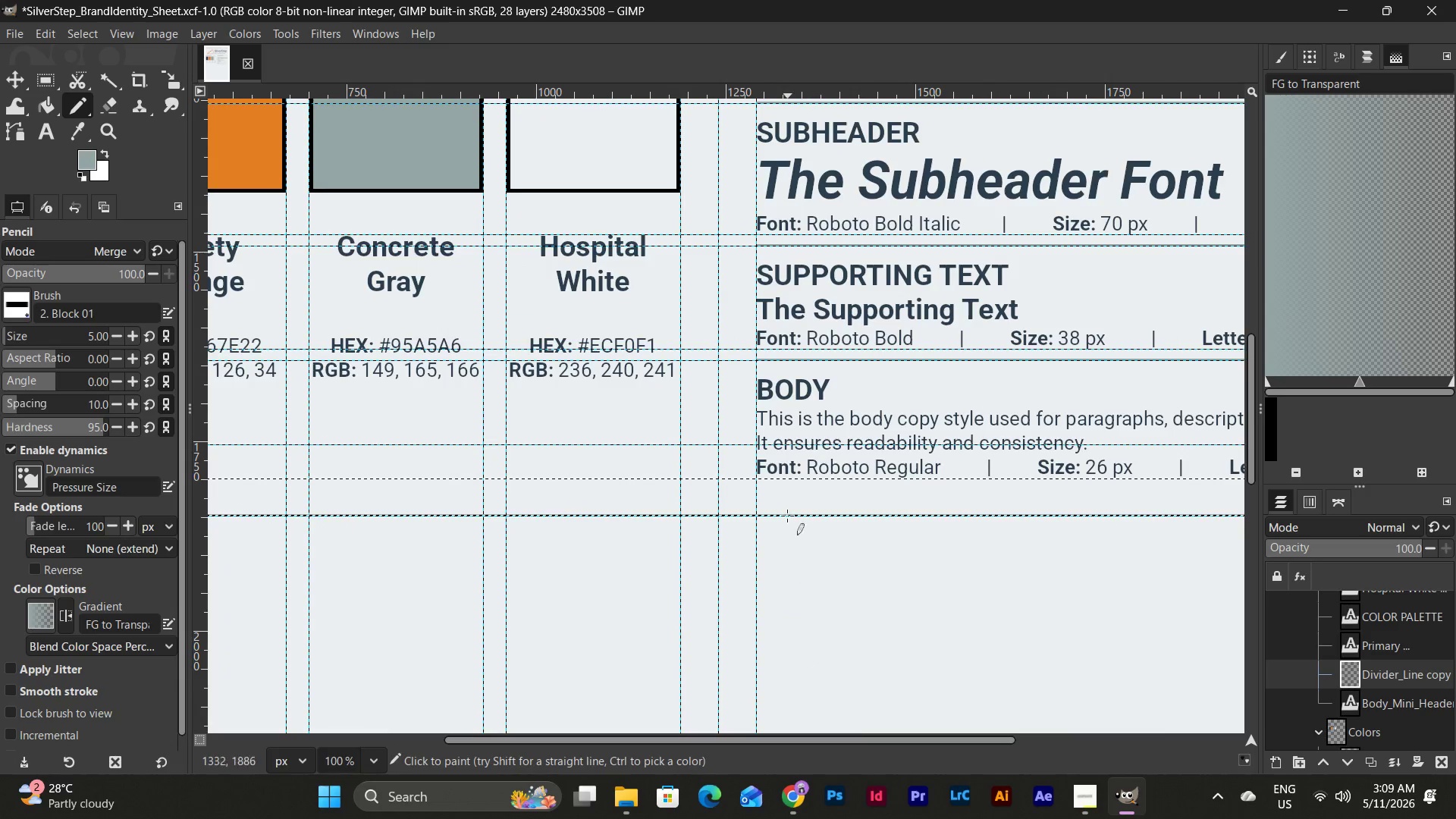 
scroll: coordinate [787, 511], scroll_direction: up, amount: 10.0
 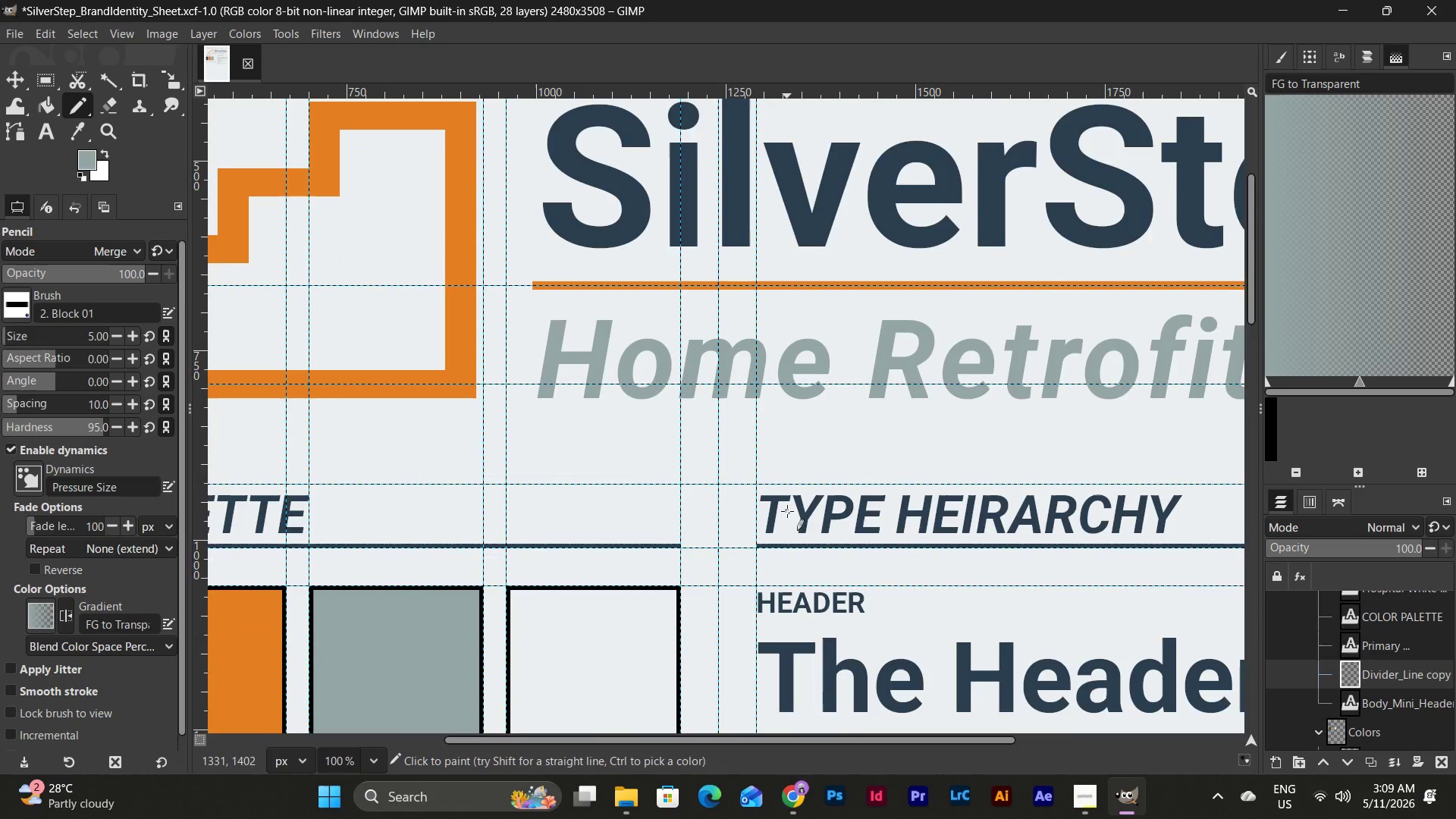 
scroll: coordinate [787, 511], scroll_direction: down, amount: 1.0
 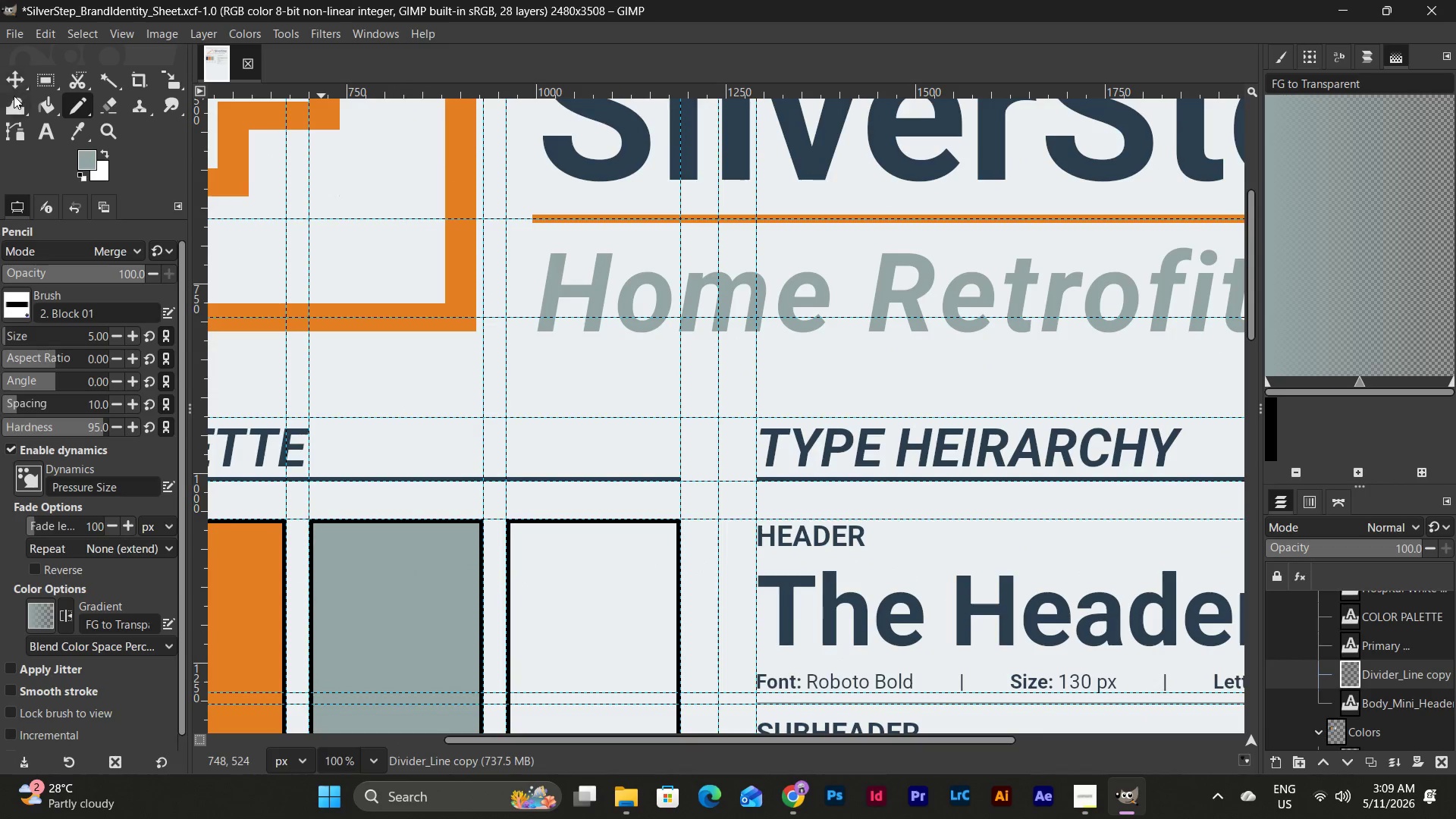 
left_click([49, 75])
 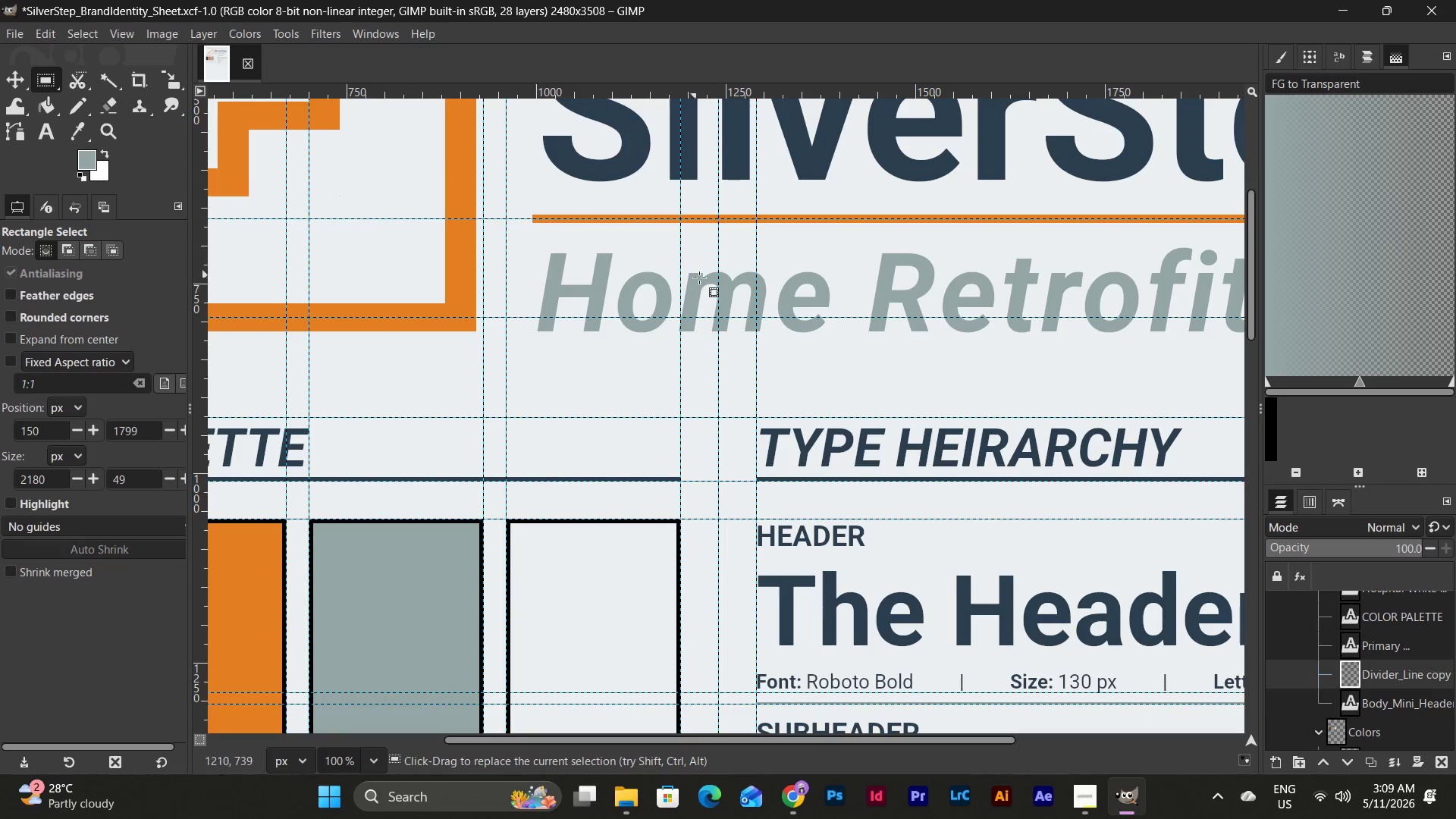 
scroll: coordinate [708, 280], scroll_direction: down, amount: 2.0
 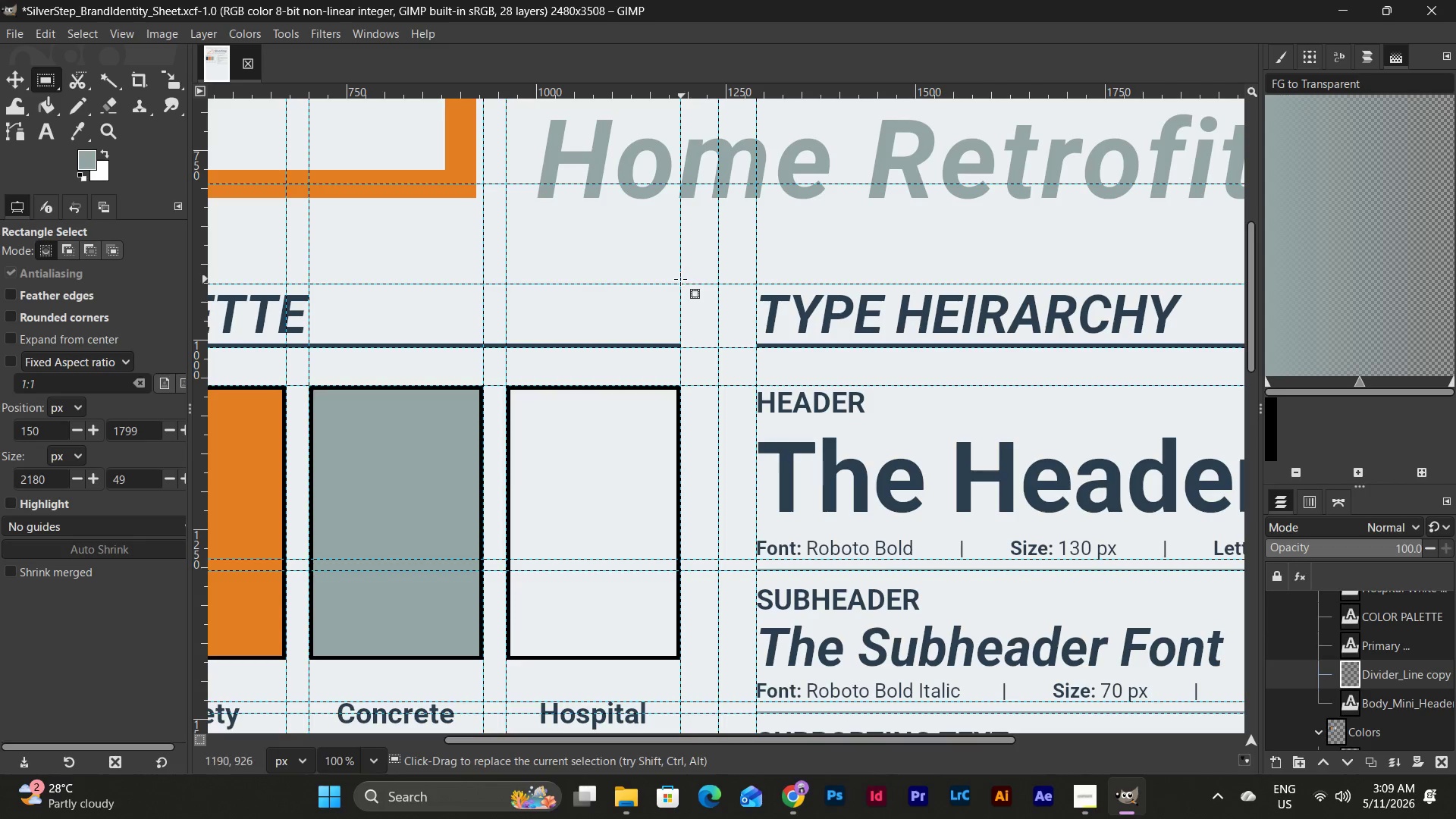 
left_click_drag(start_coordinate=[681, 284], to_coordinate=[720, 719])
 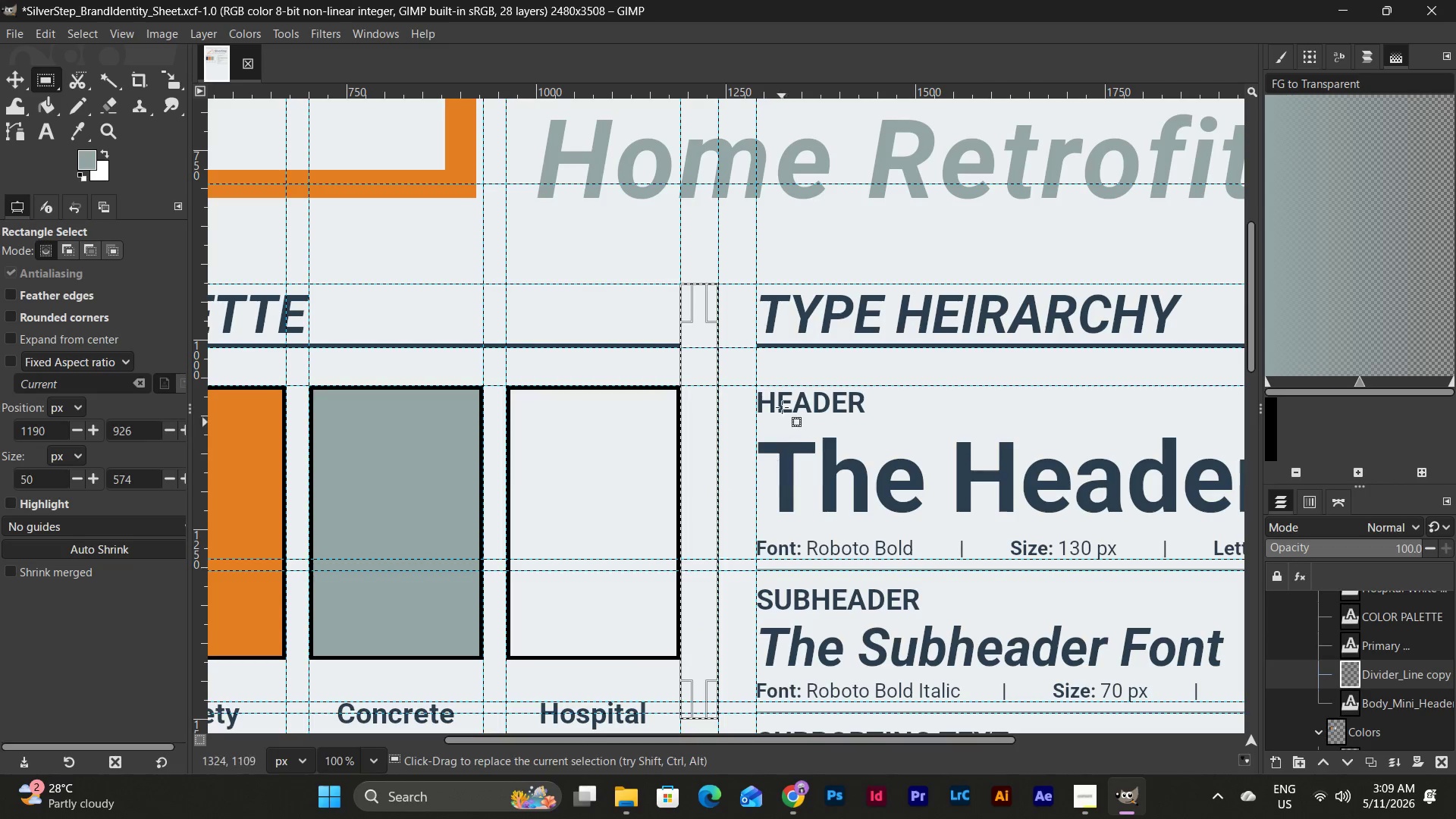 
scroll: coordinate [782, 406], scroll_direction: down, amount: 4.0